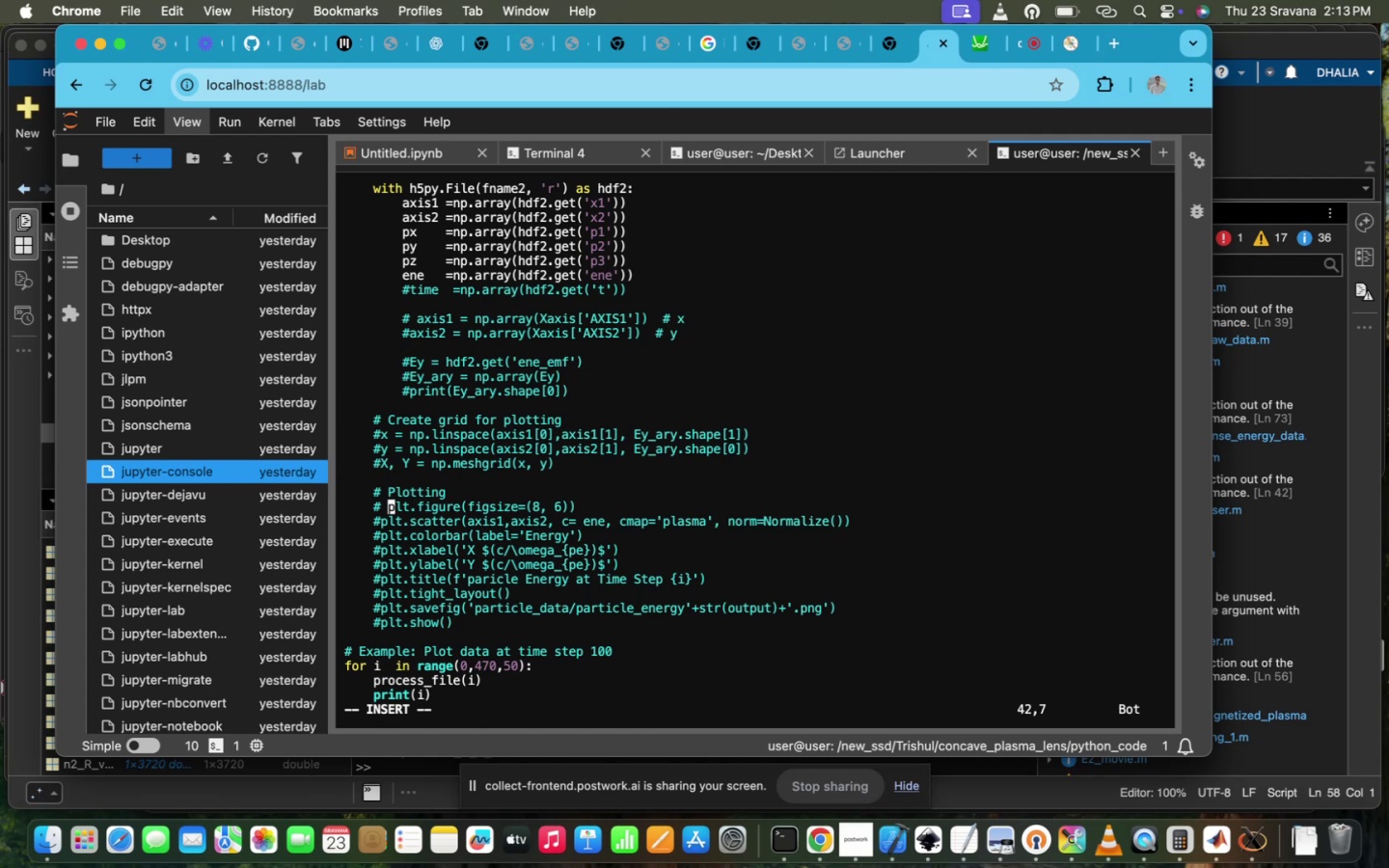 
key(Backspace)
 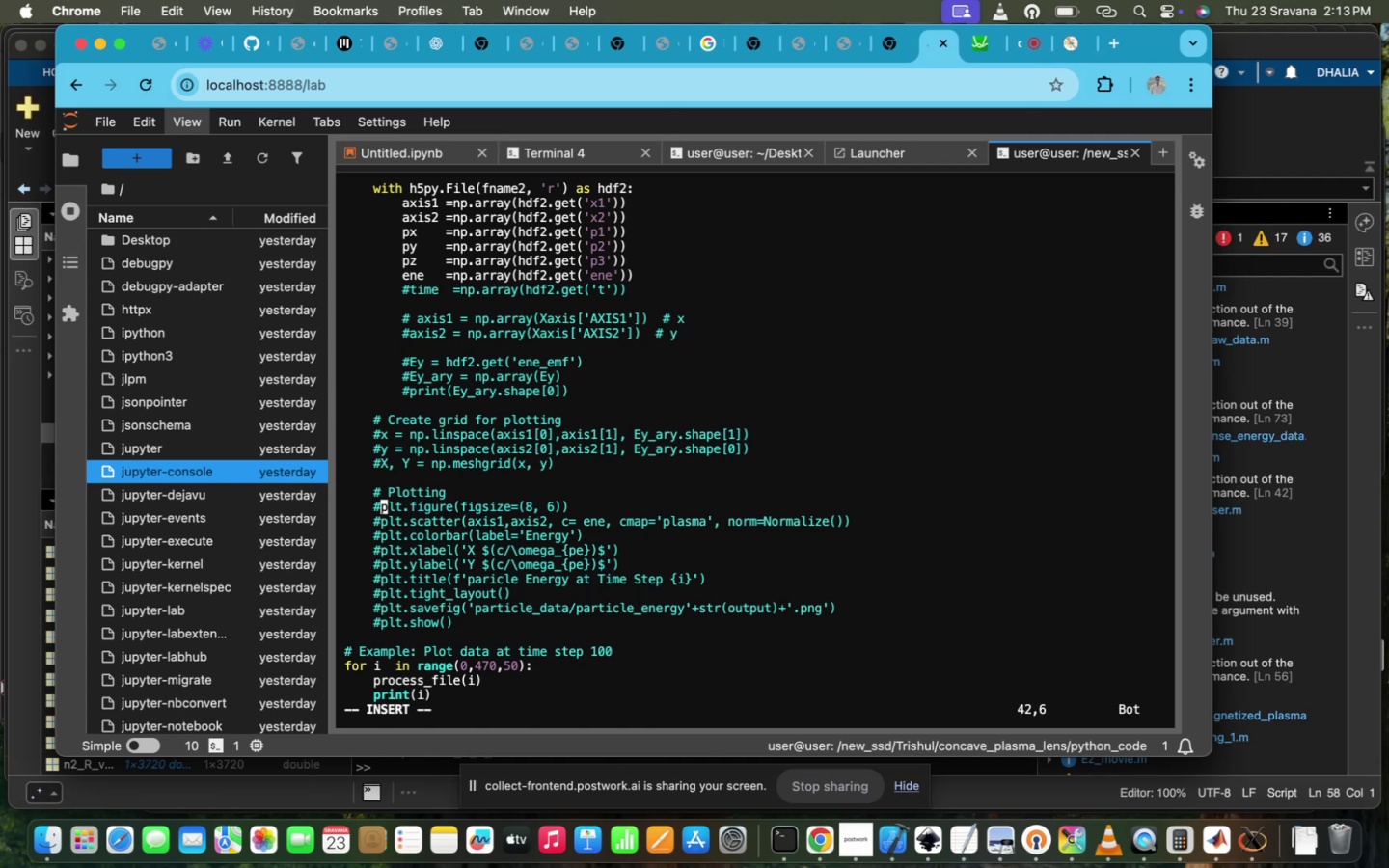 
key(Shift+ShiftRight)
 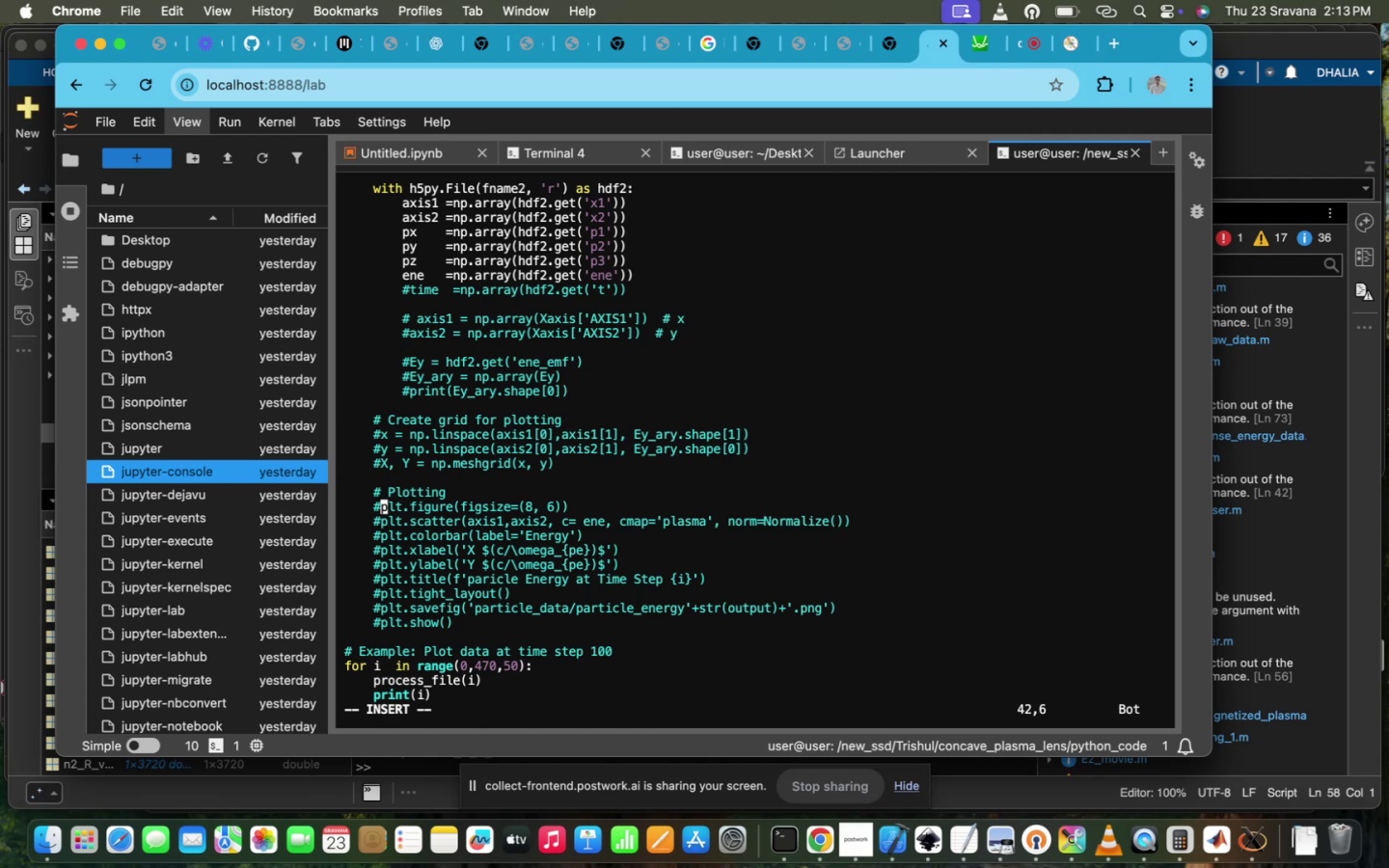 
key(ArrowUp)
 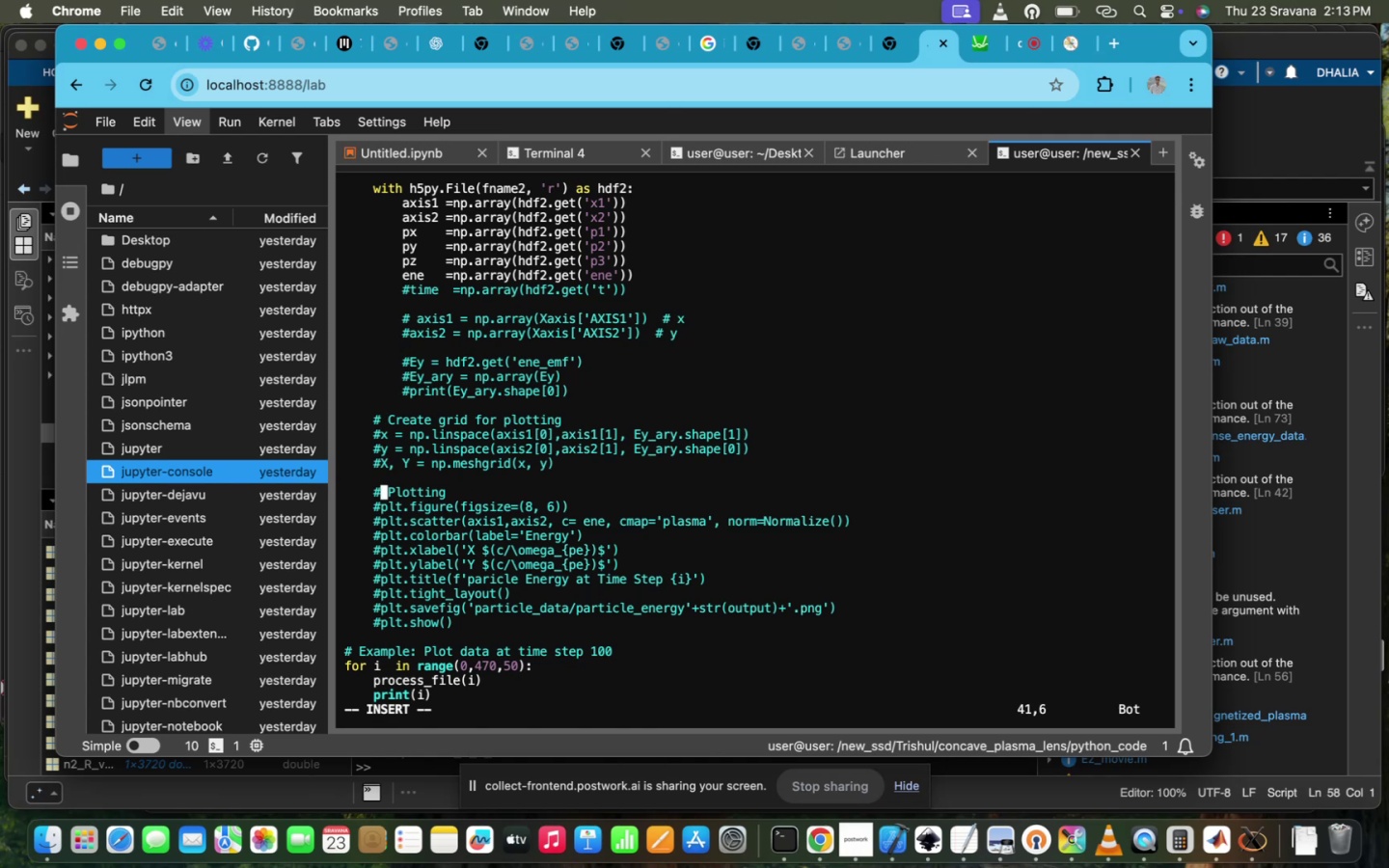 
key(ArrowUp)
 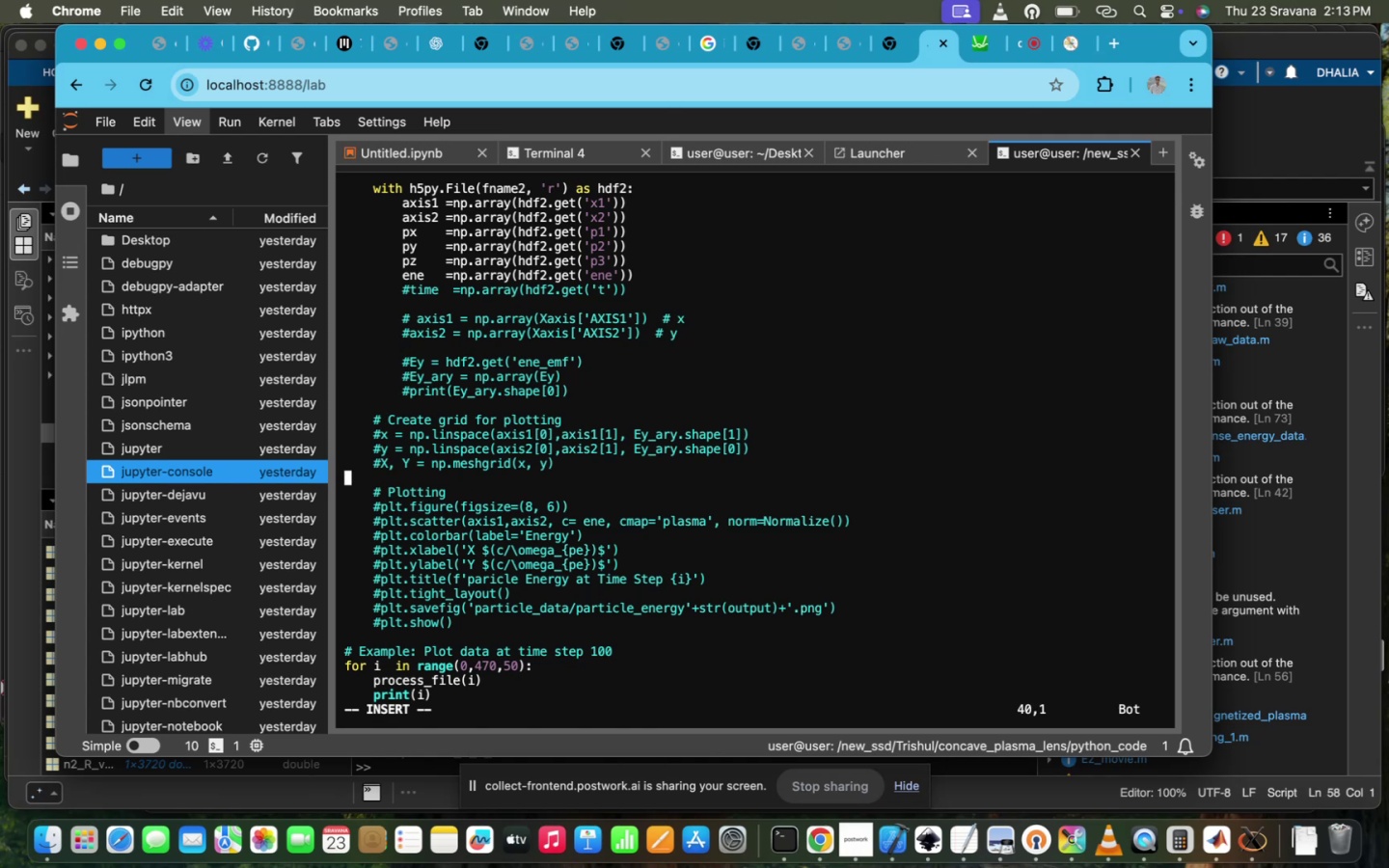 
key(Tab)
 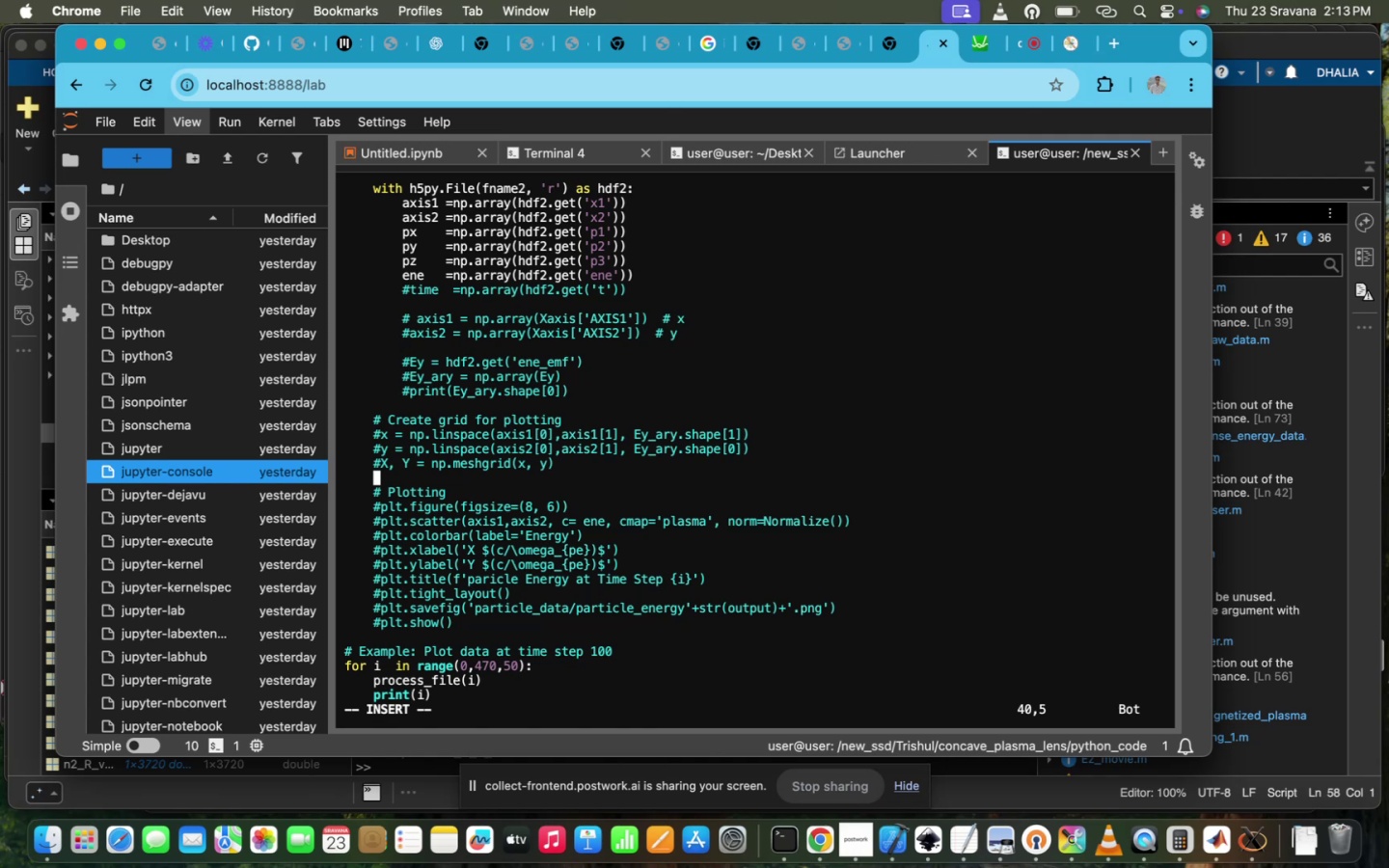 
wait(6.41)
 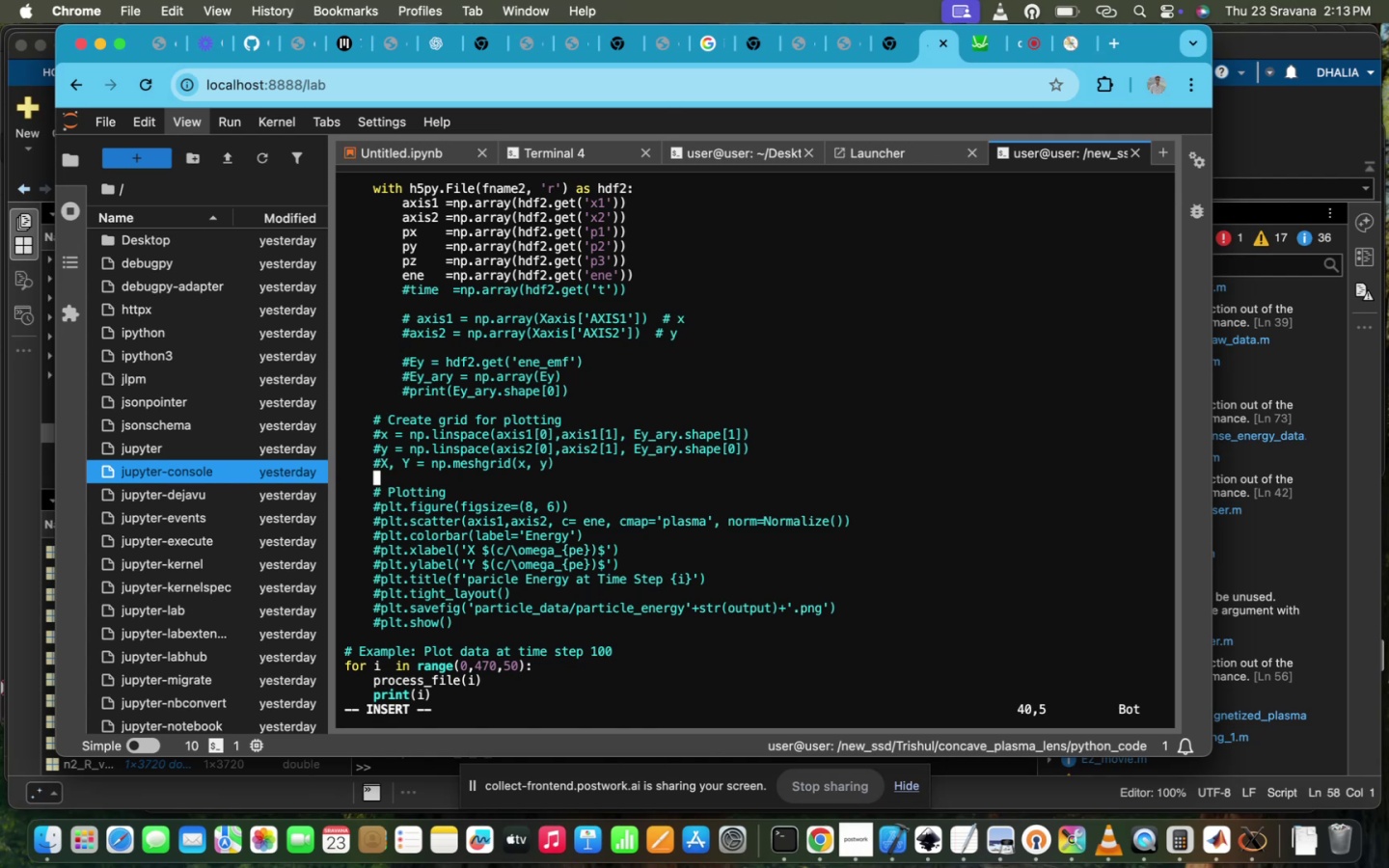 
mouse_move([304, 53])
 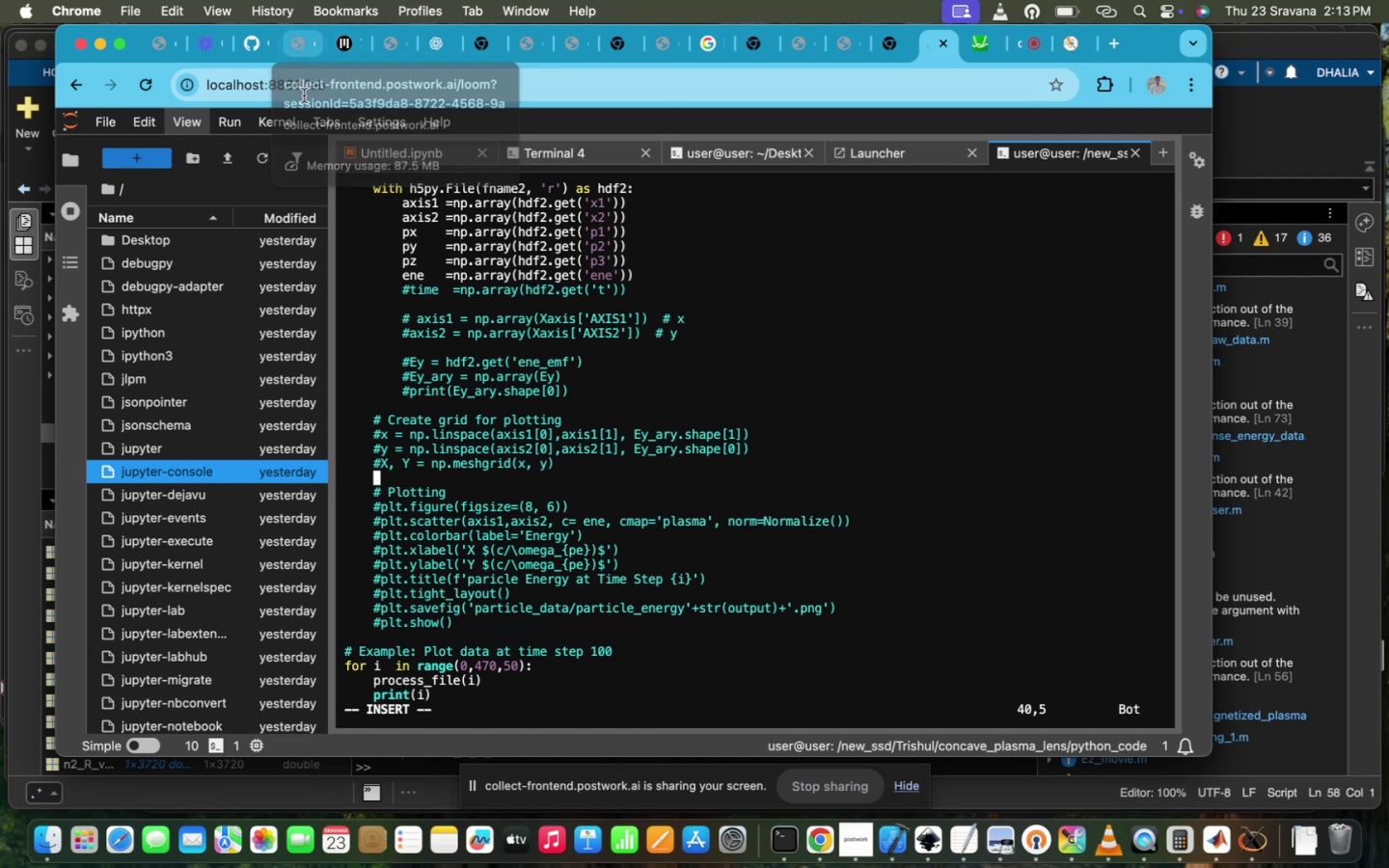 
mouse_move([322, 63])
 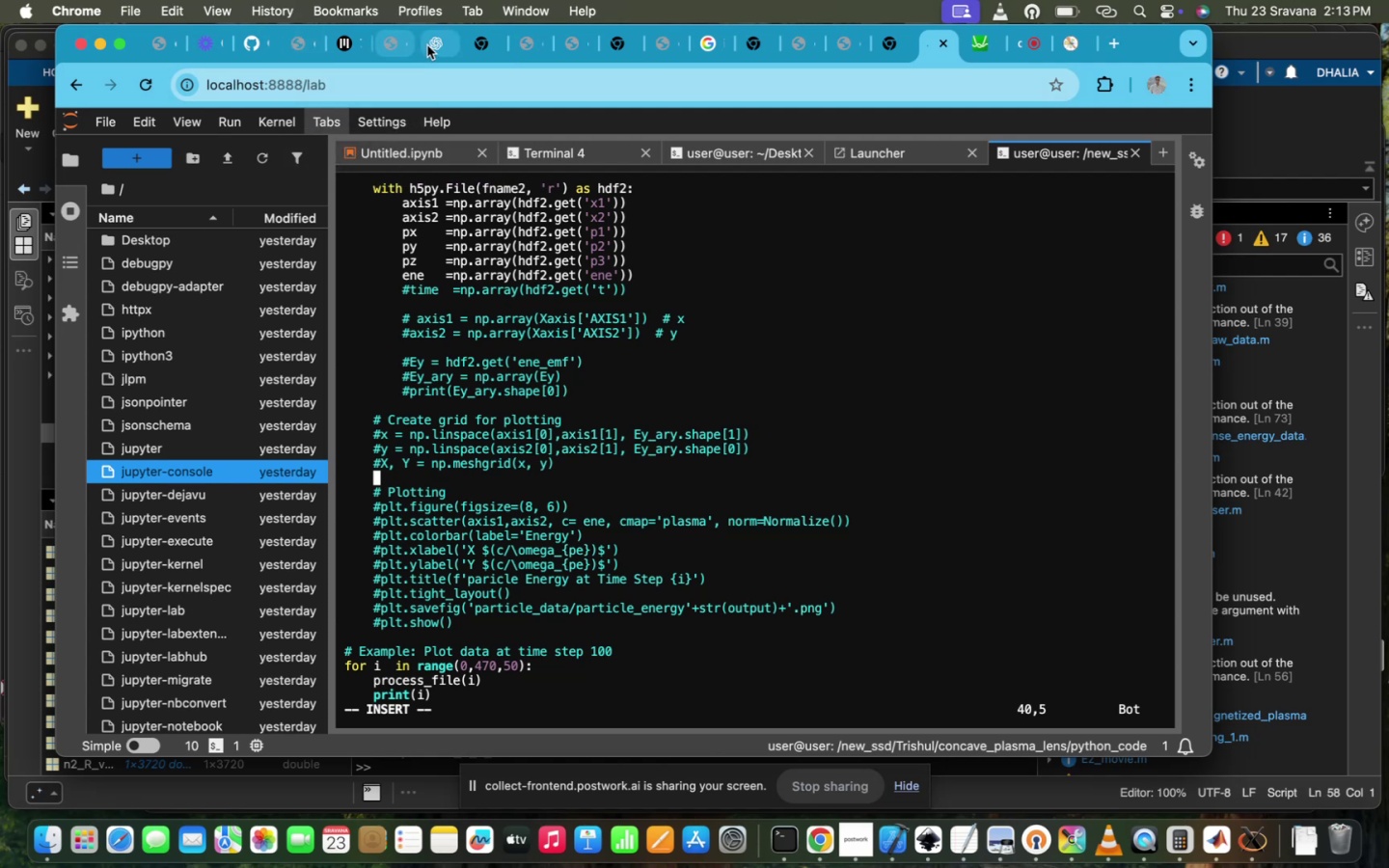 
left_click([428, 47])
 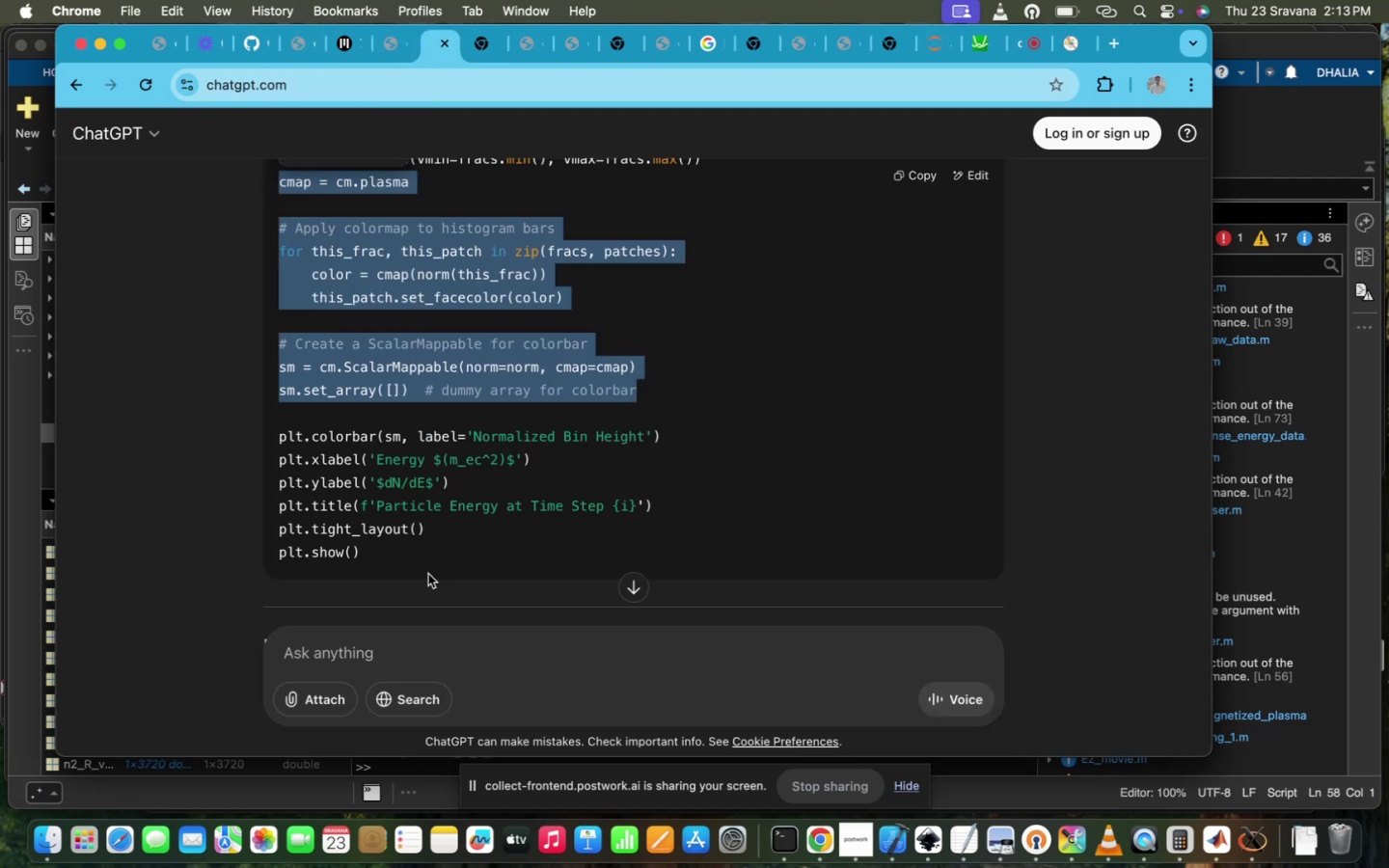 
scroll: coordinate [438, 556], scroll_direction: down, amount: 198.0
 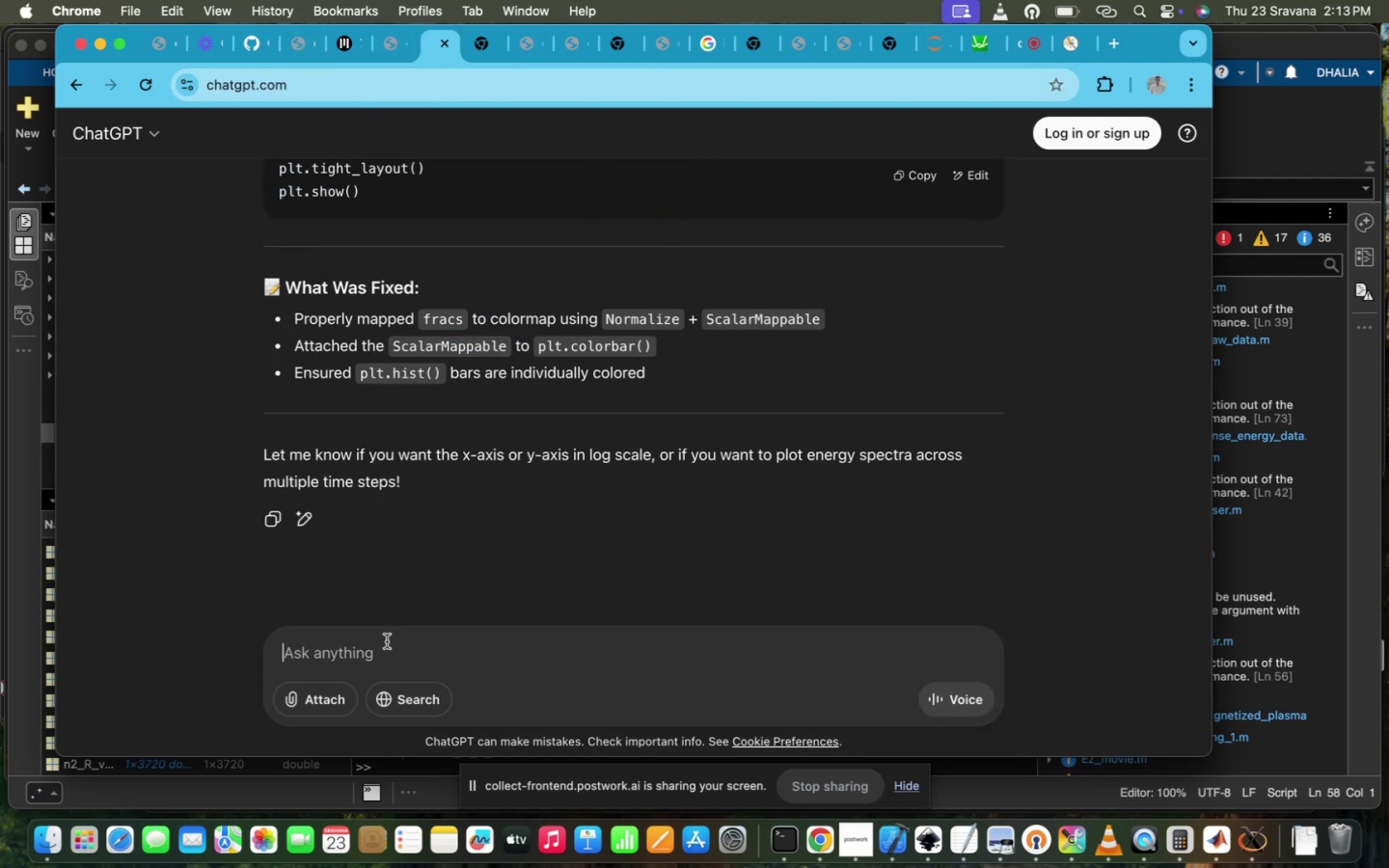 
type(write a )
key(Backspace)
key(Backspace)
key(Backspace)
key(Backspace)
type(inga )
key(Backspace)
key(Backspace)
type( atags)
key(Backspace)
key(Backspace)
key(Backspace)
key(Backspace)
type( tags file for two column )
key(Backspace)
type(s in ma)
key(Backspace)
key(Backspace)
type(python)
 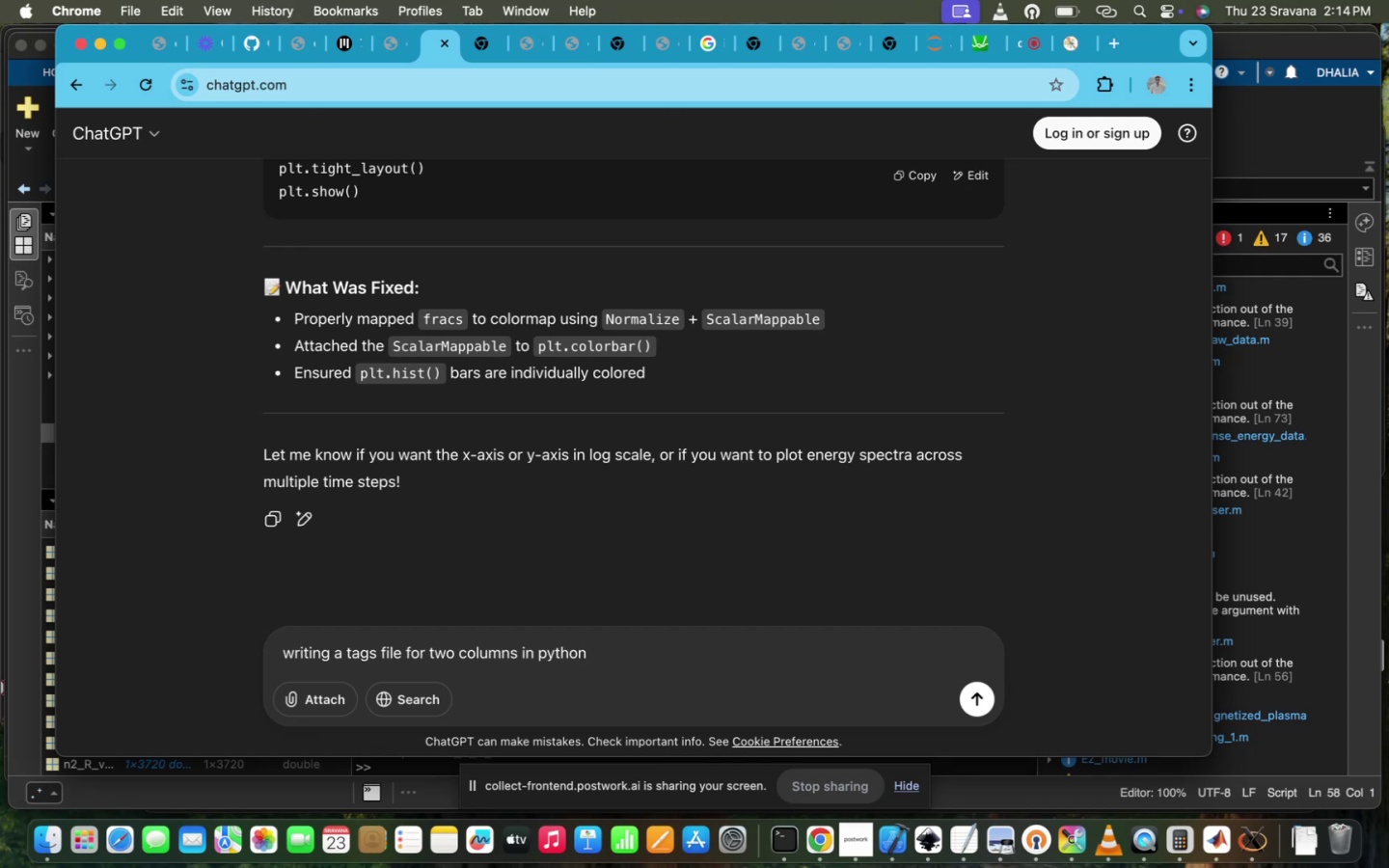 
key(Enter)
 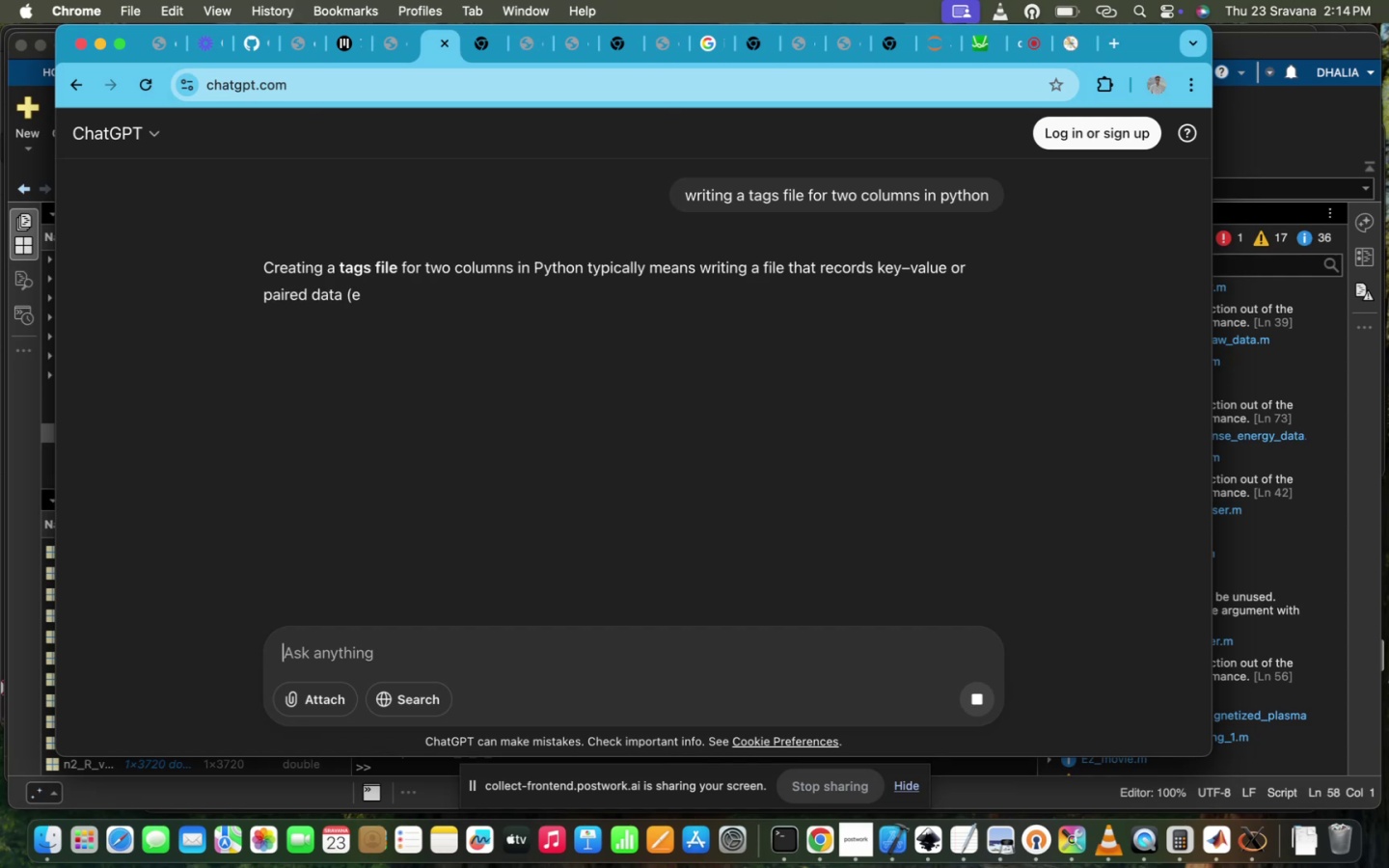 
wait(9.33)
 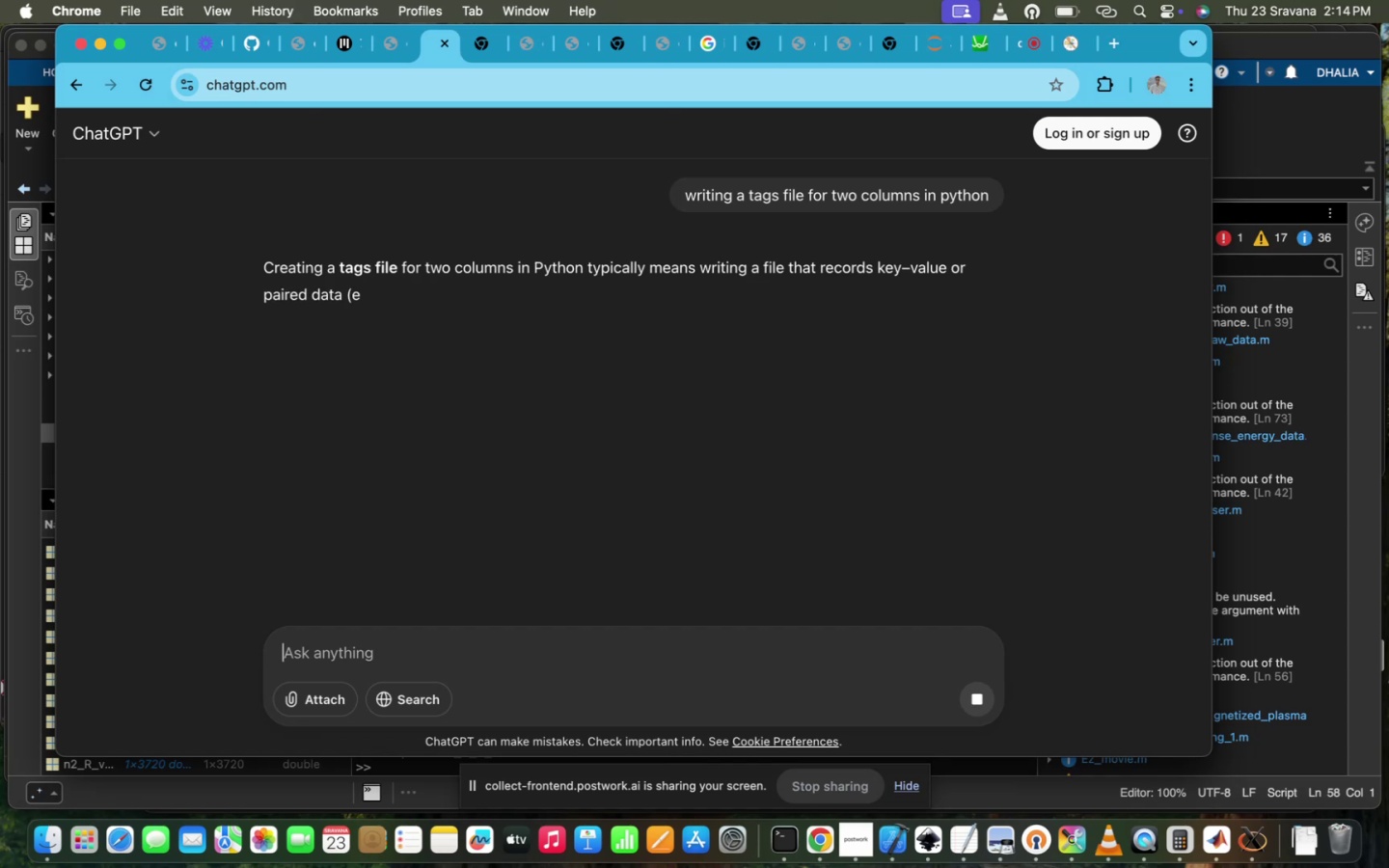 
scroll: coordinate [447, 561], scroll_direction: down, amount: 57.0
 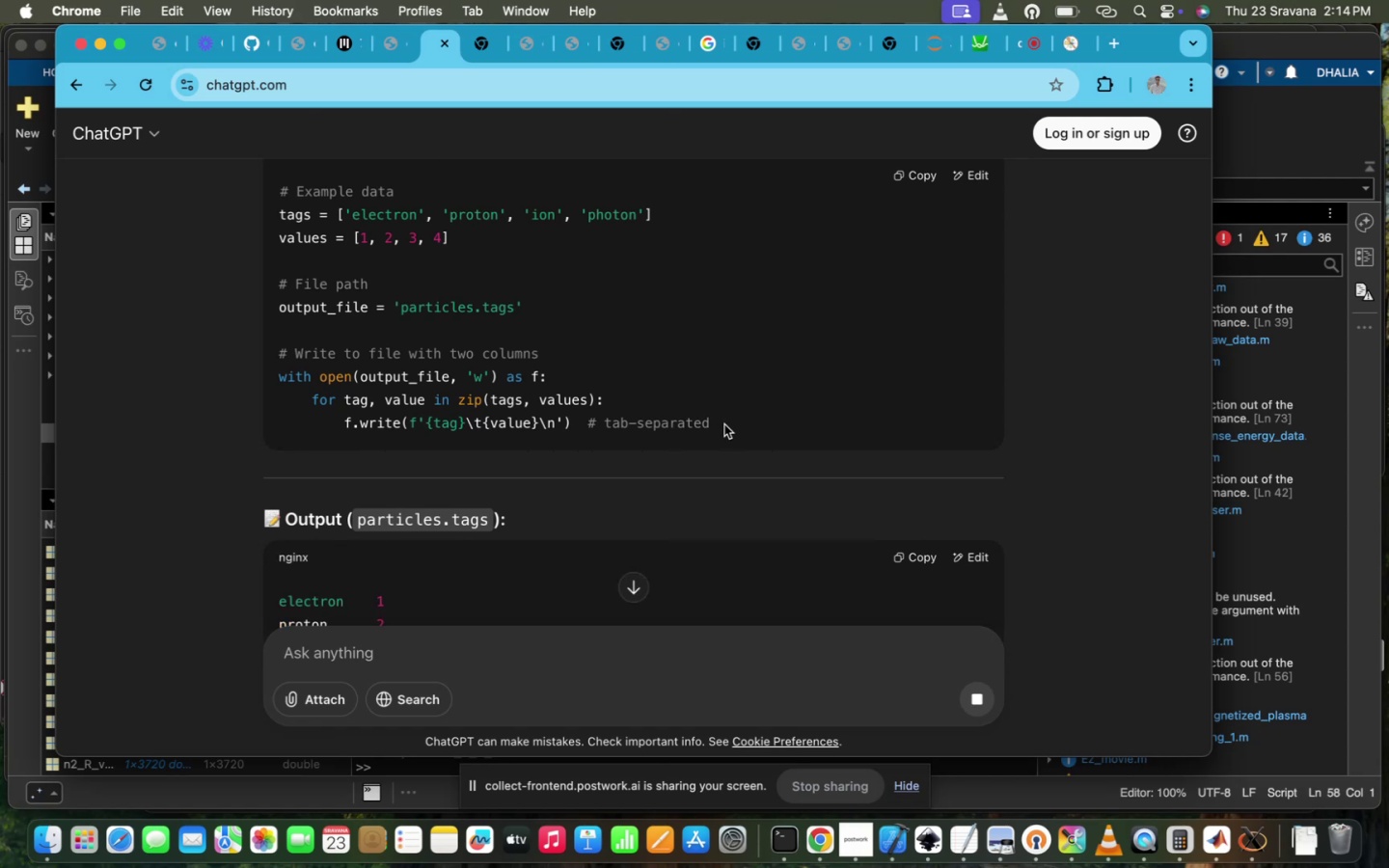 
wait(5.67)
 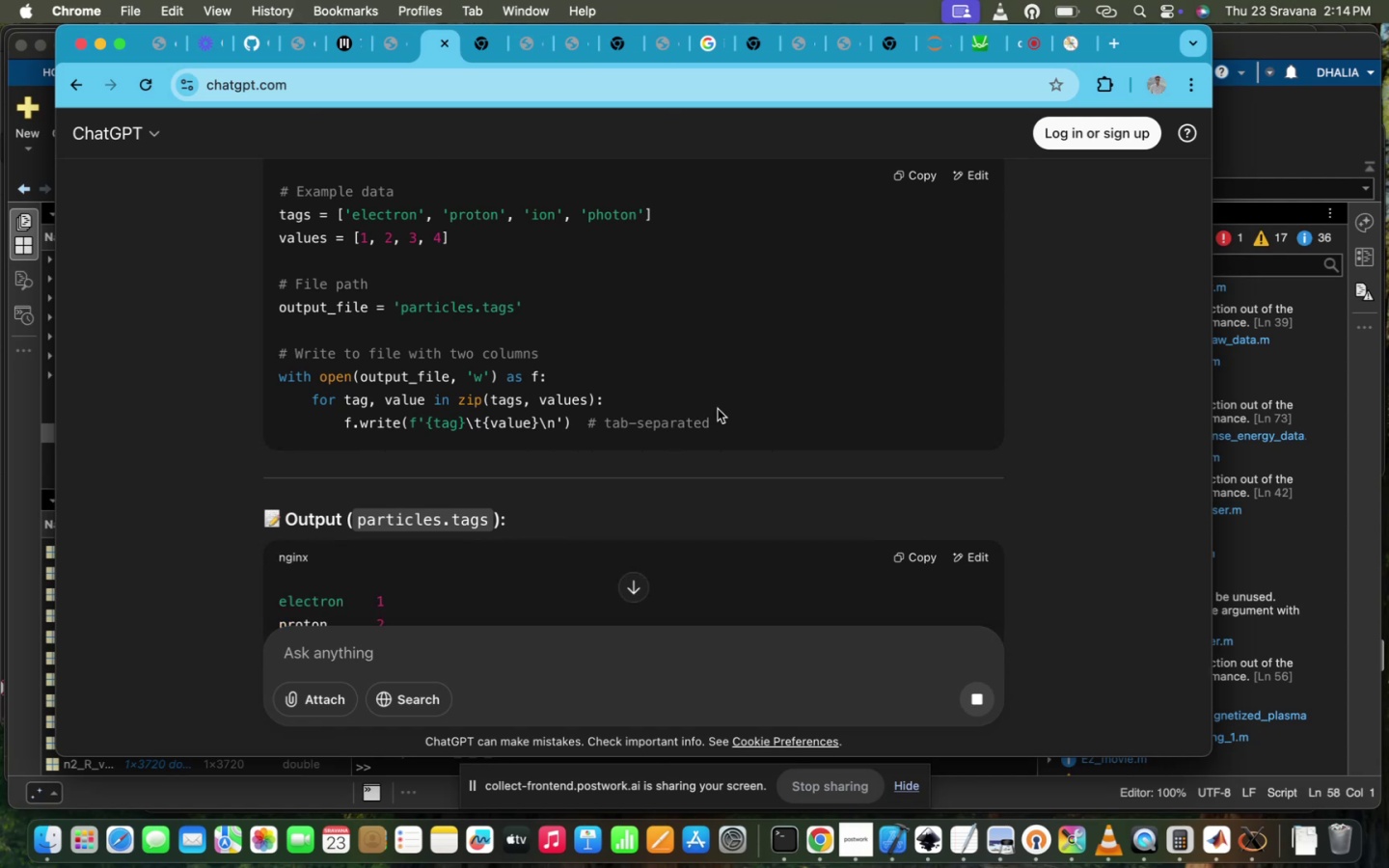 
scroll: coordinate [726, 388], scroll_direction: down, amount: 23.0
 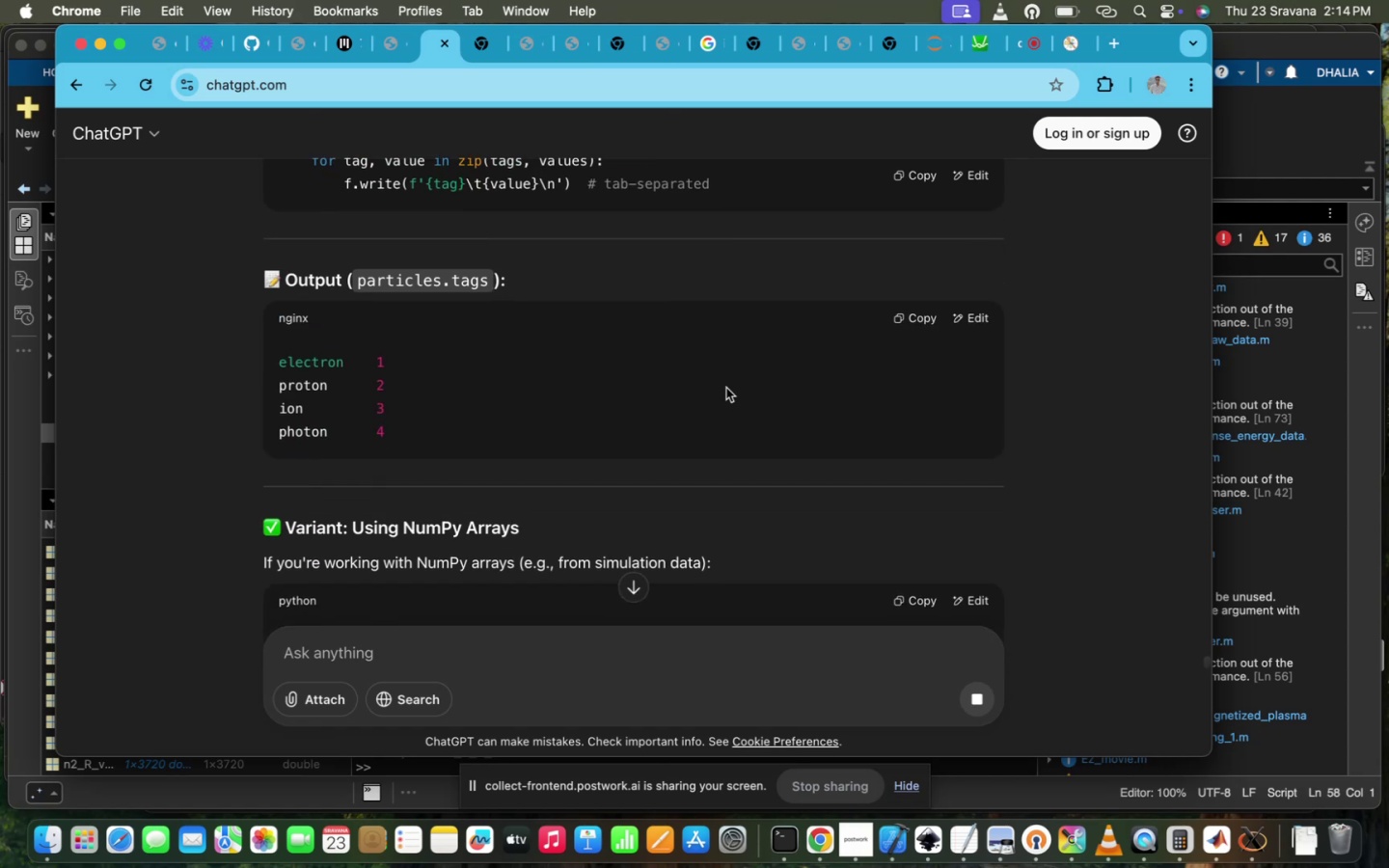 
scroll: coordinate [726, 388], scroll_direction: up, amount: 36.0
 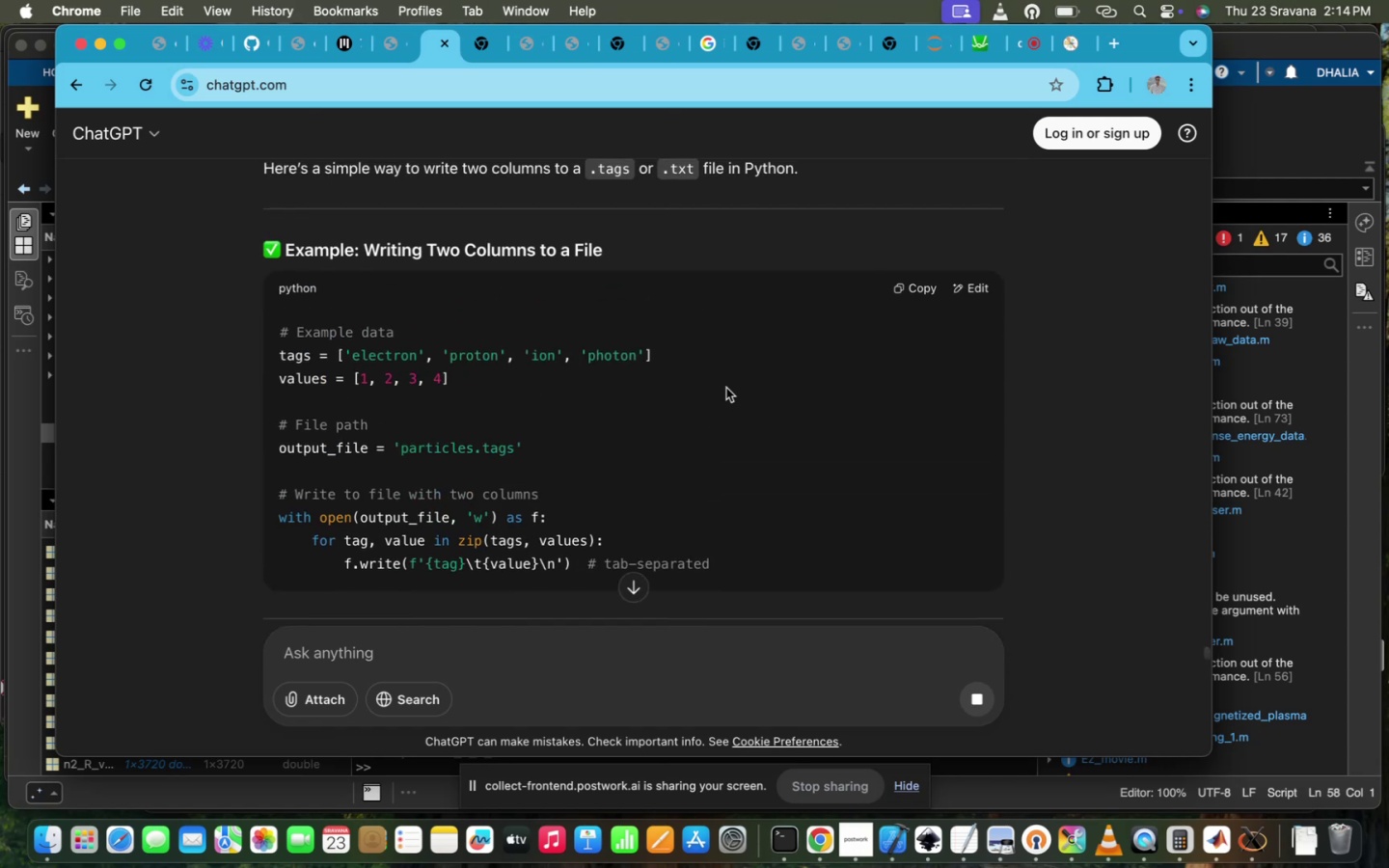 
scroll: coordinate [726, 388], scroll_direction: down, amount: 7.0
 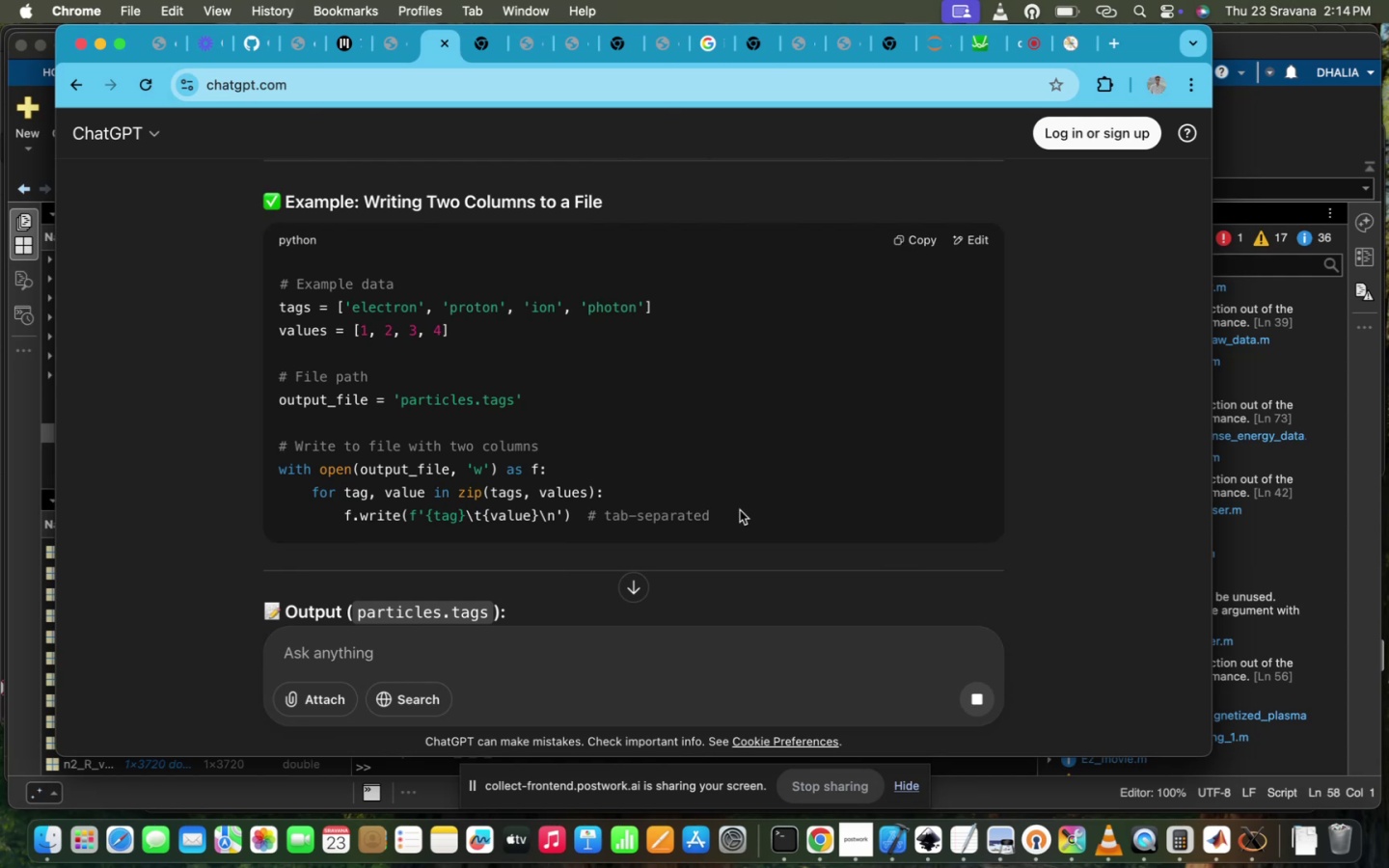 
left_click([737, 517])
 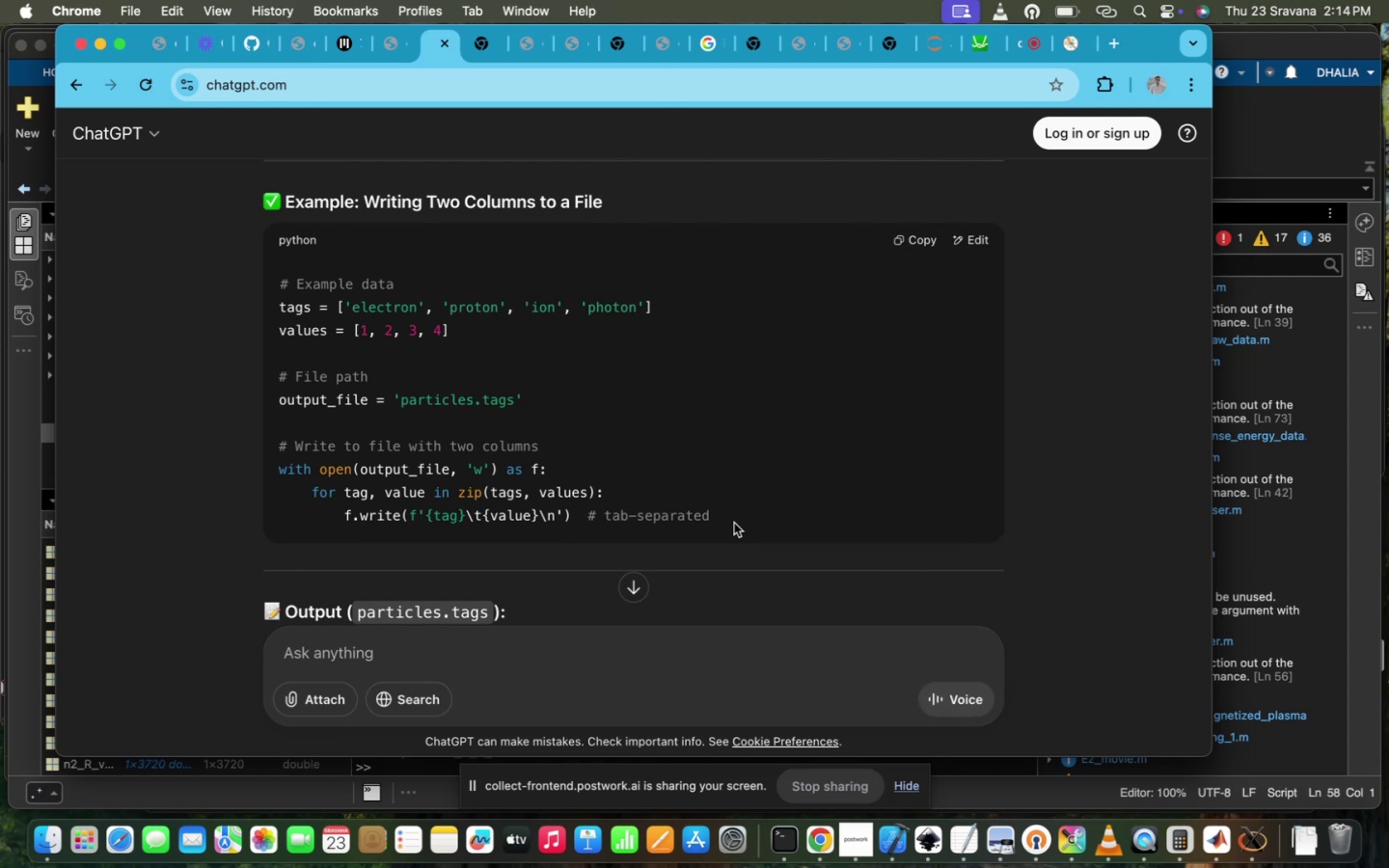 
left_click_drag(start_coordinate=[733, 524], to_coordinate=[268, 399])
 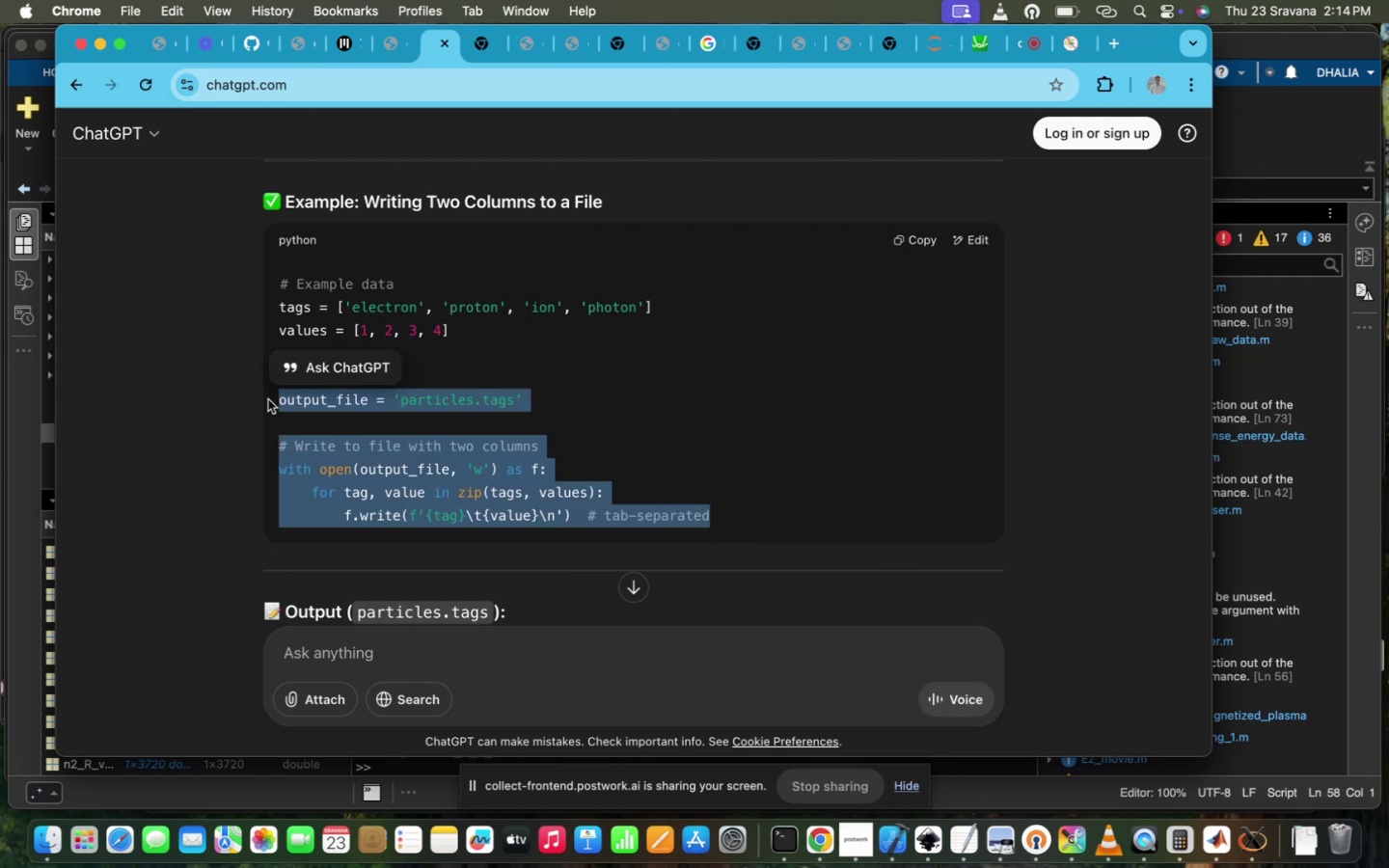 
key(Meta+CommandLeft)
 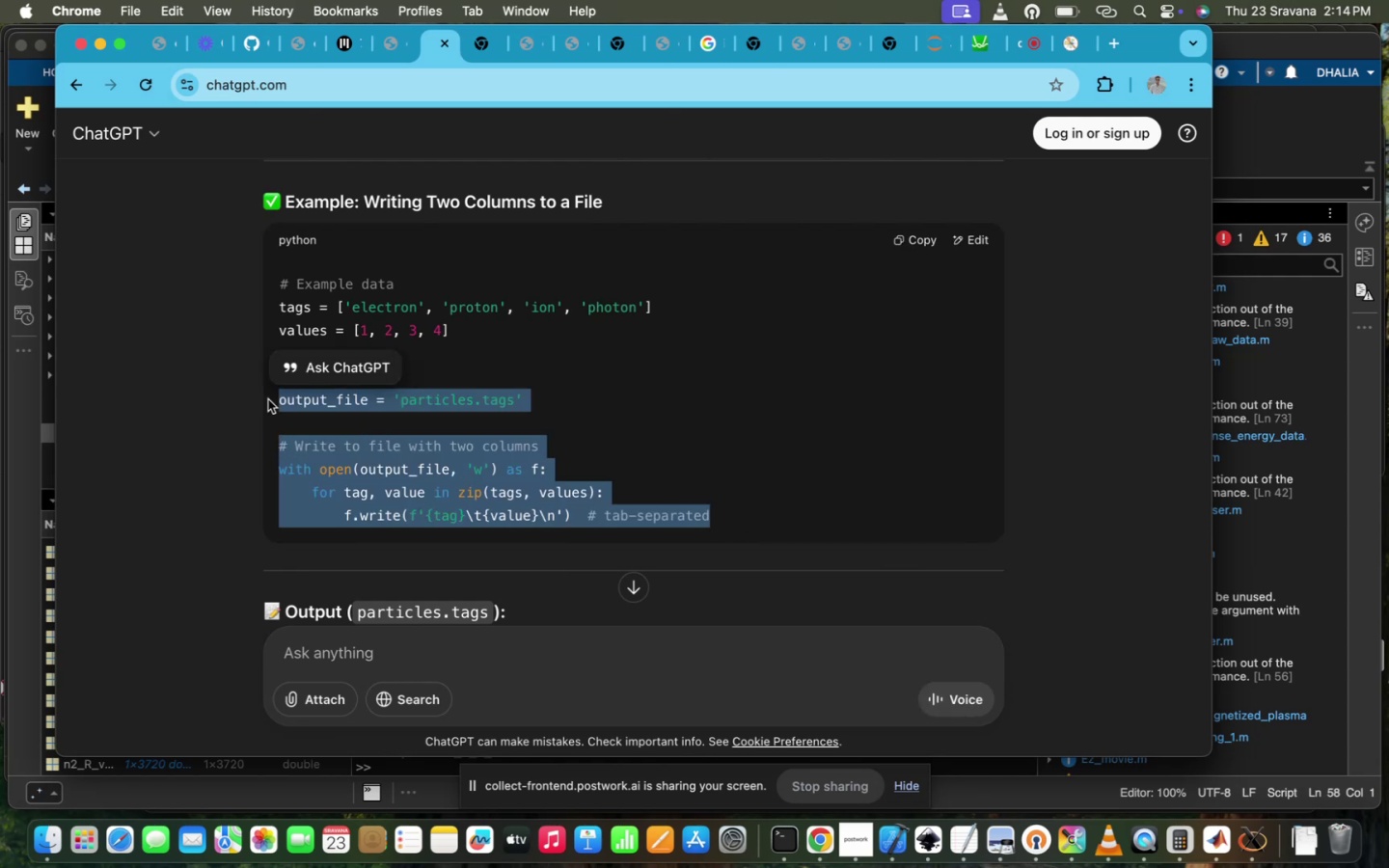 
key(Meta+C)
 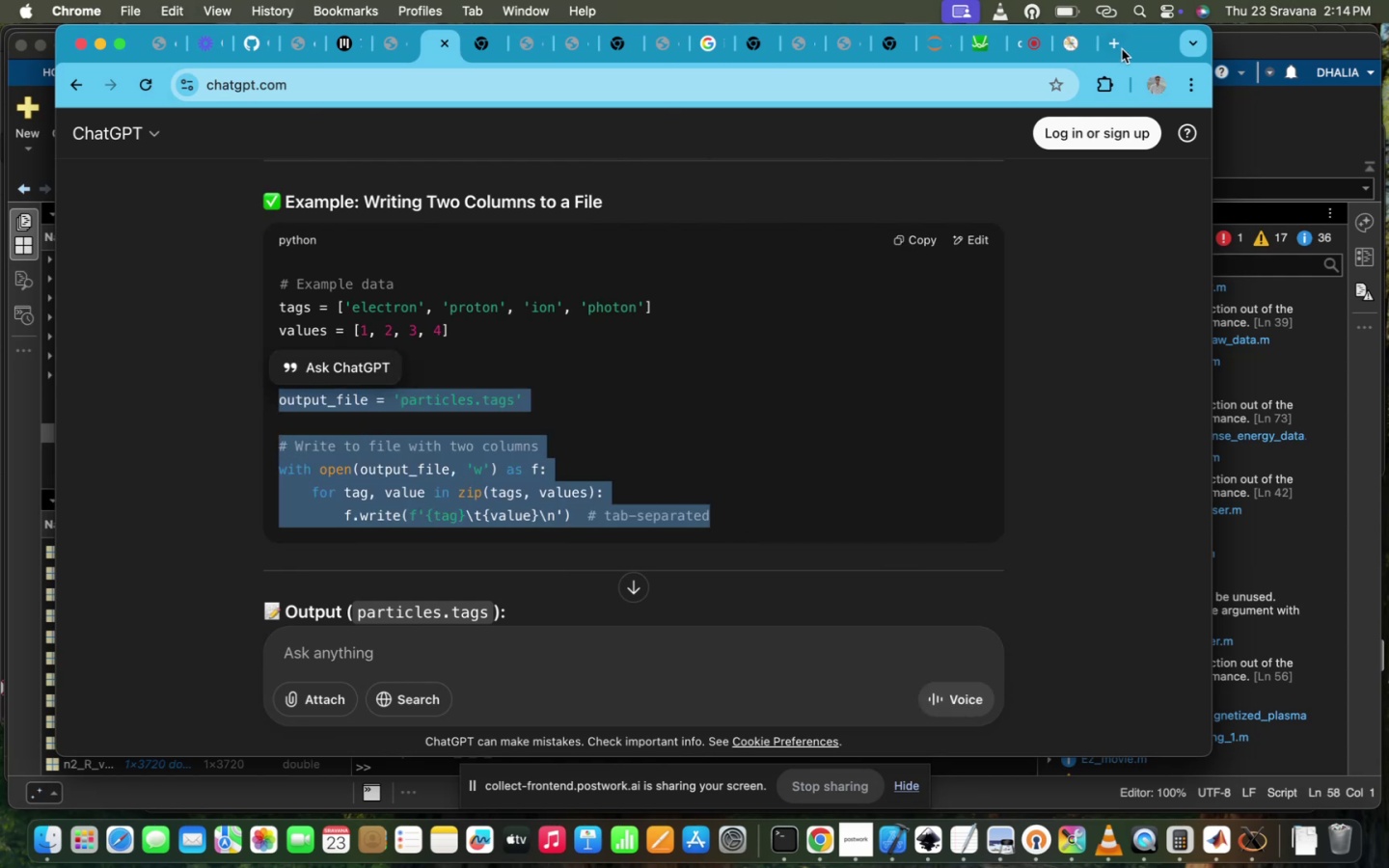 
mouse_move([1022, 51])
 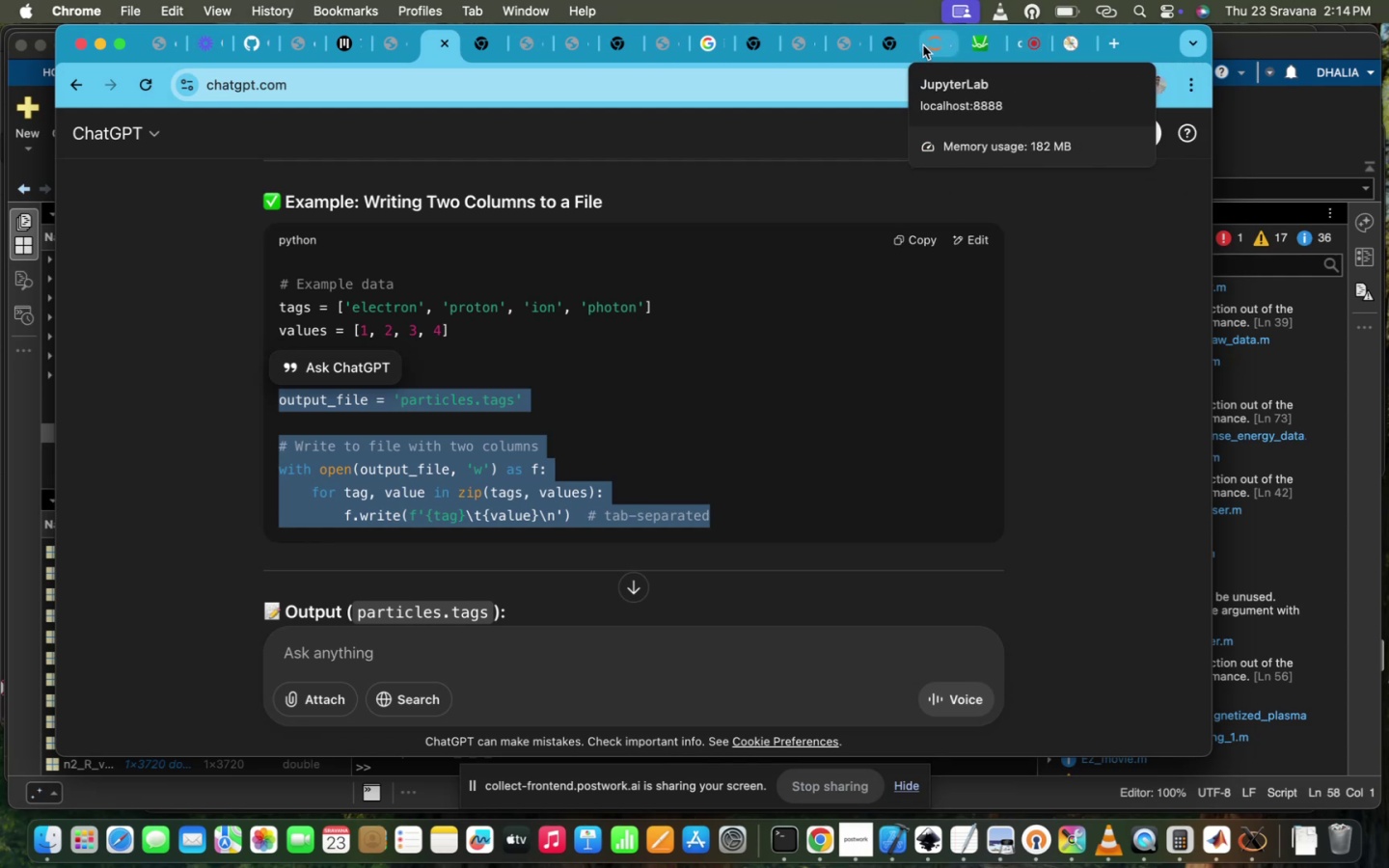 
left_click([923, 45])
 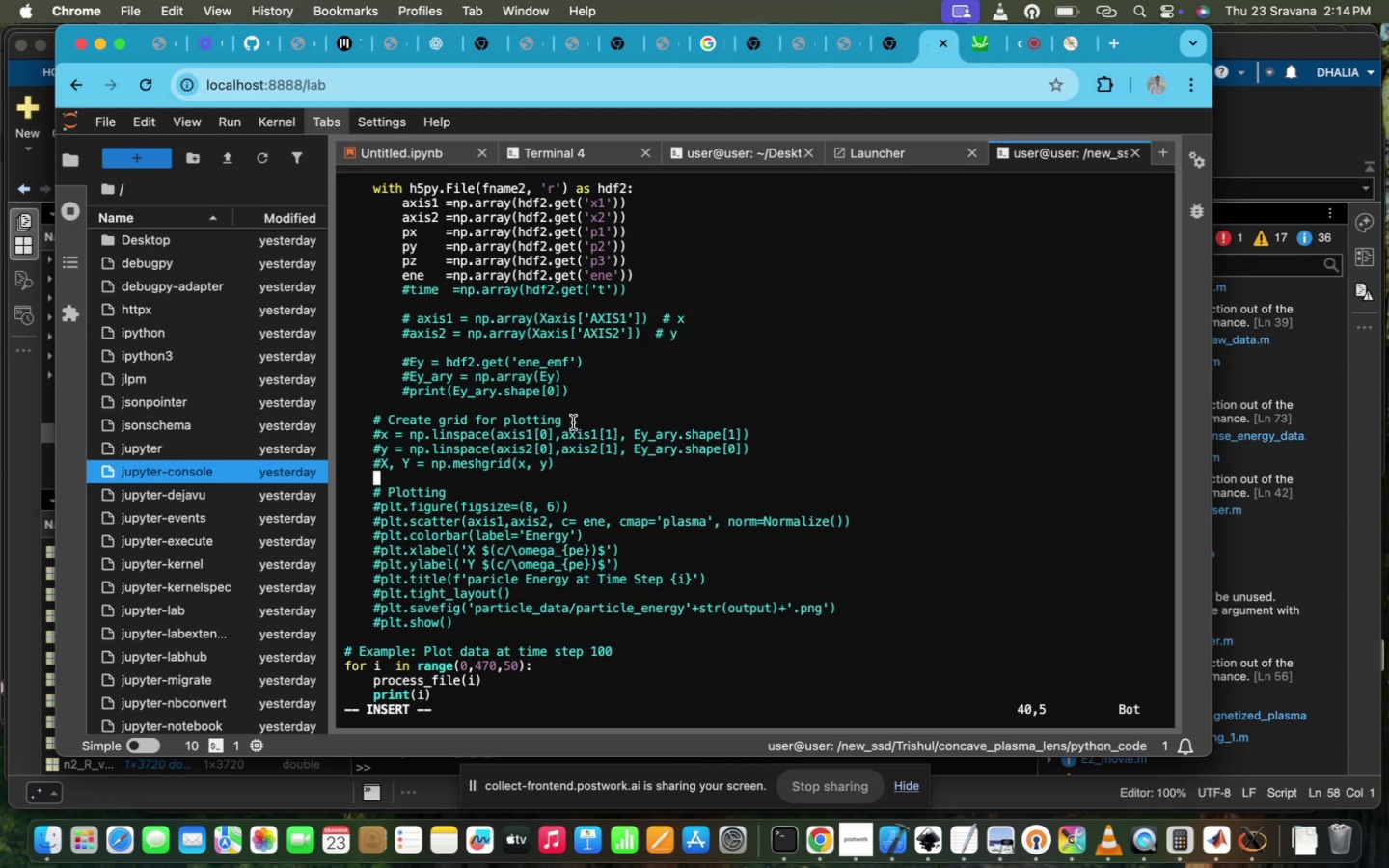 
key(Meta+V)
 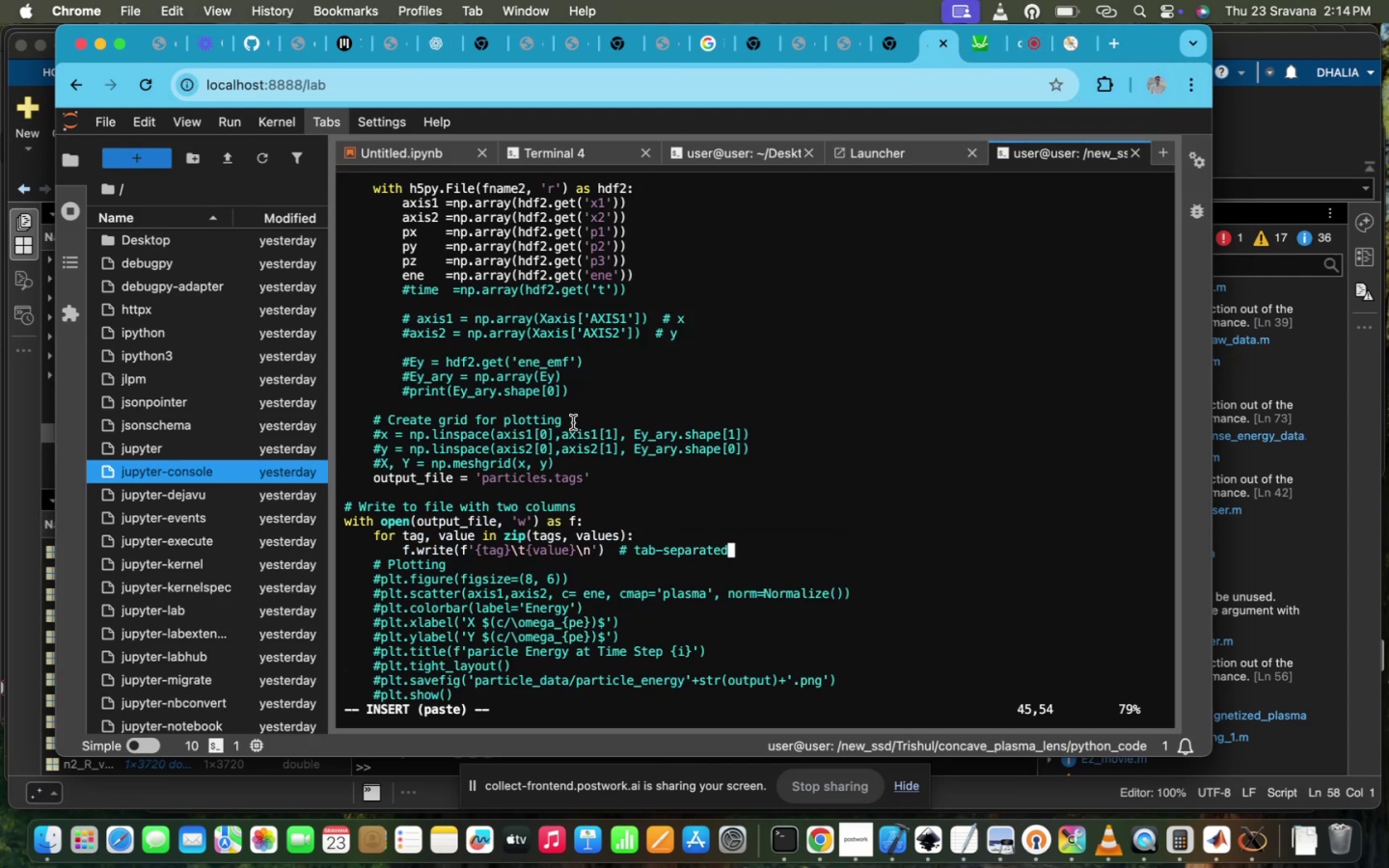 
key(ArrowUp)
 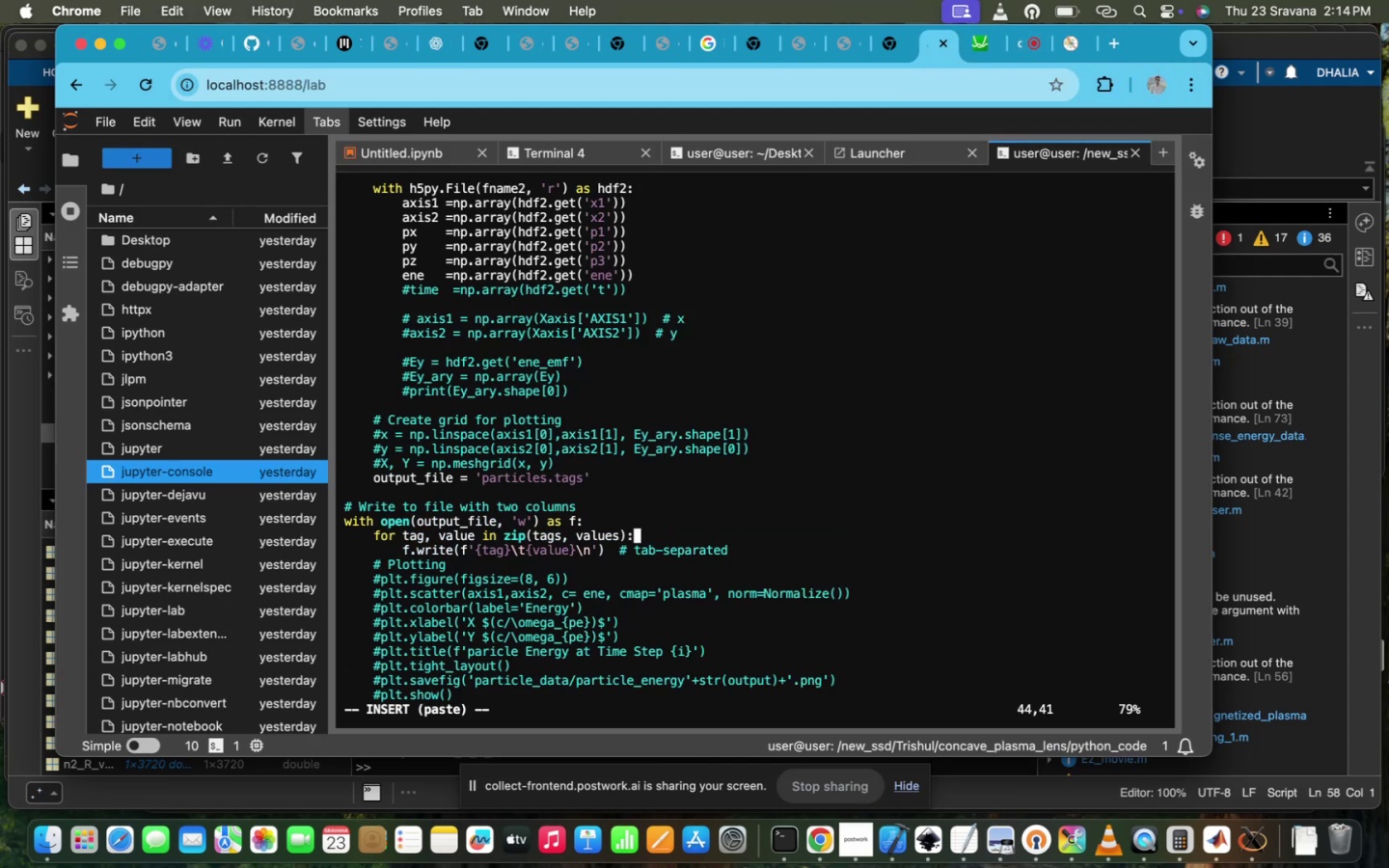 
key(ArrowUp)
 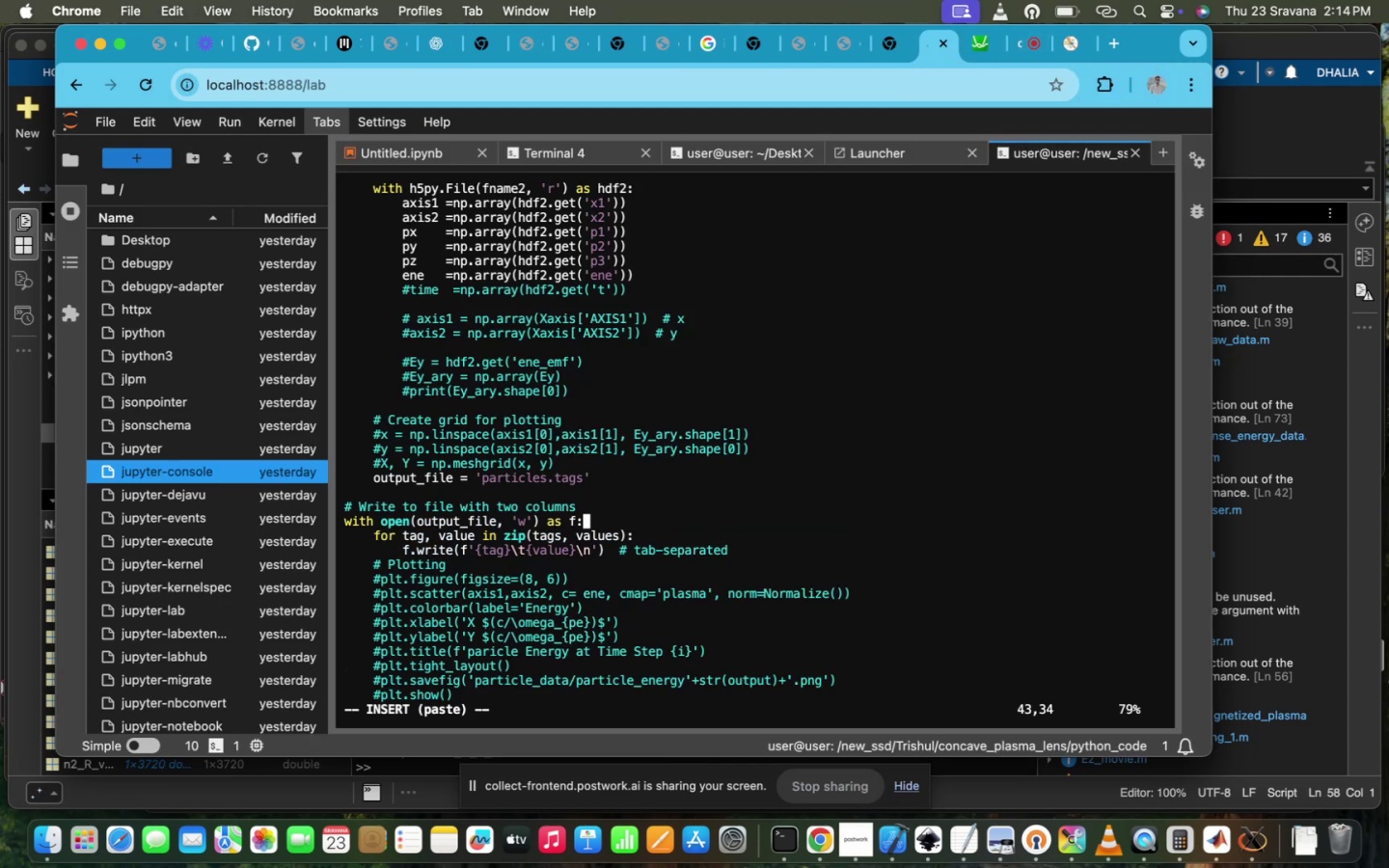 
key(ArrowUp)
 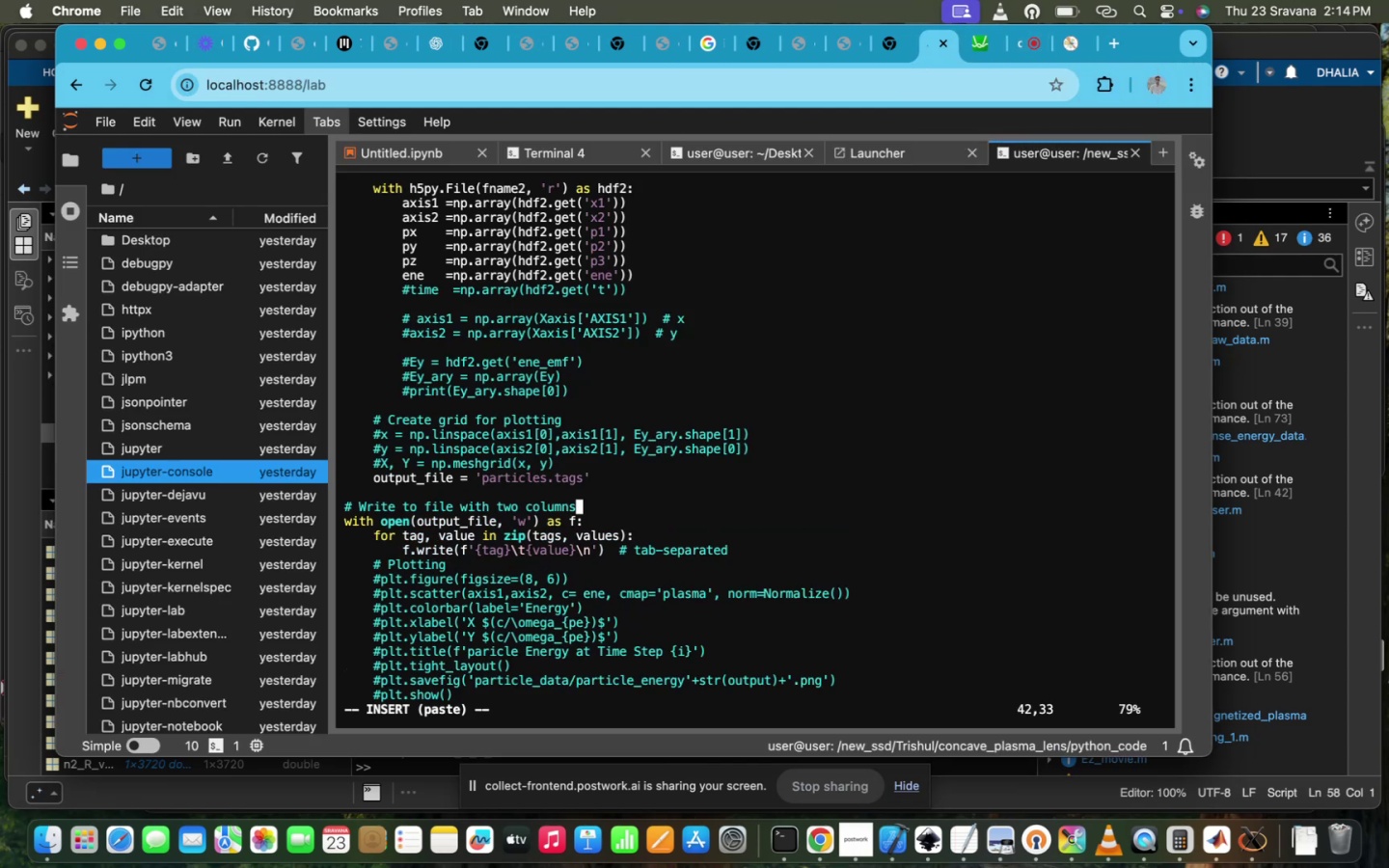 
hold_key(key=ArrowLeft, duration=1.5)
 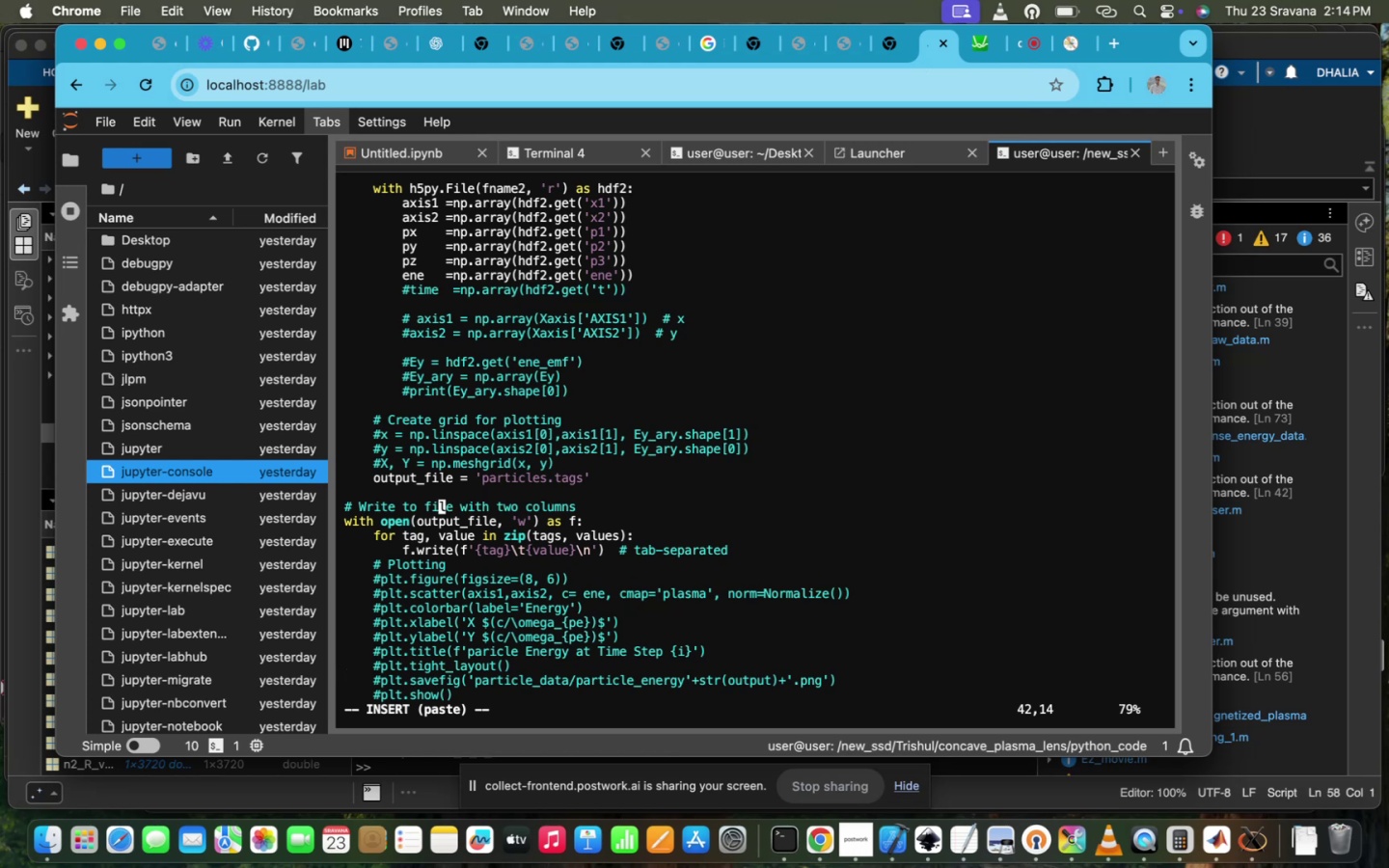 
hold_key(key=ArrowLeft, duration=1.51)
 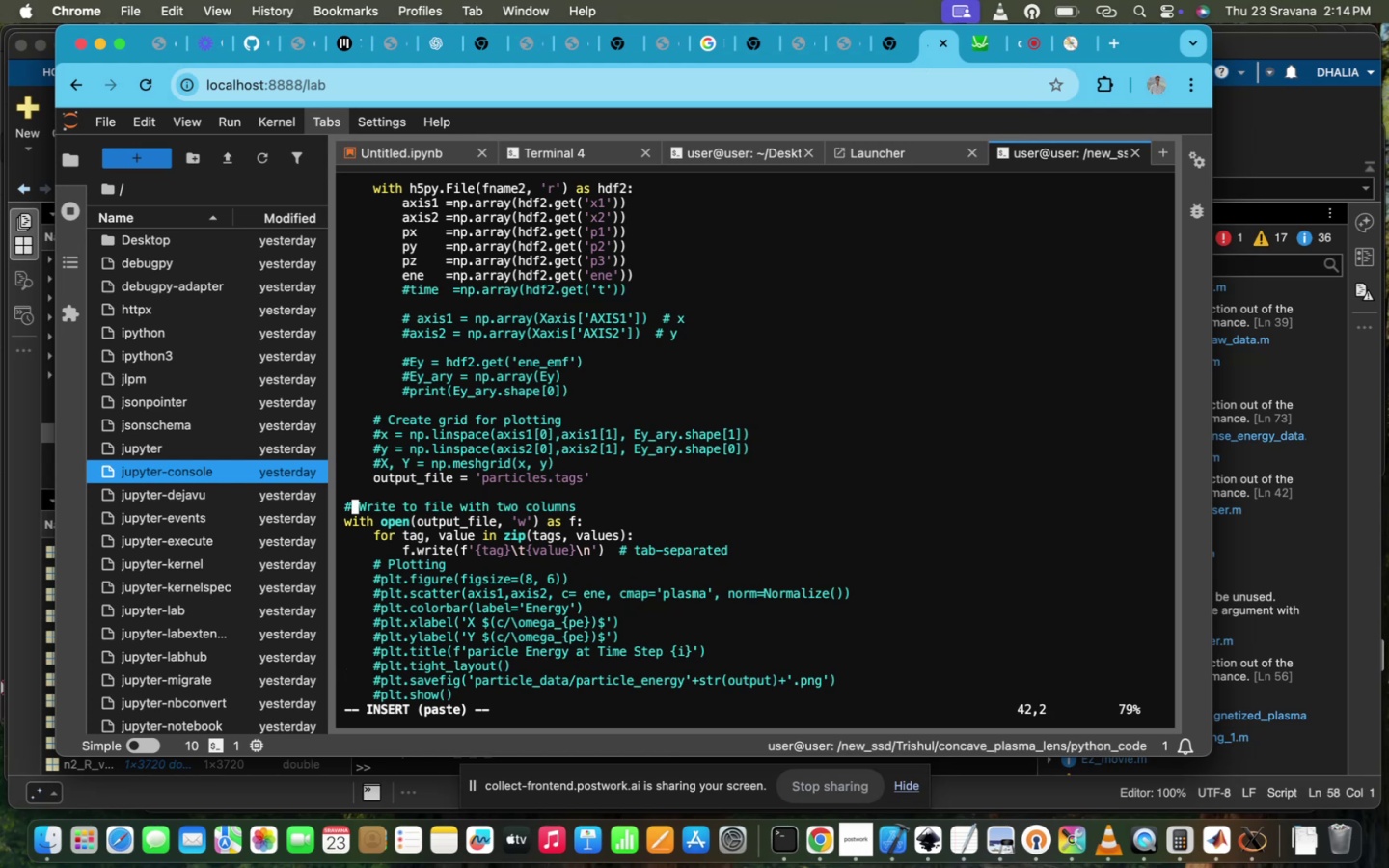 
key(ArrowLeft)
 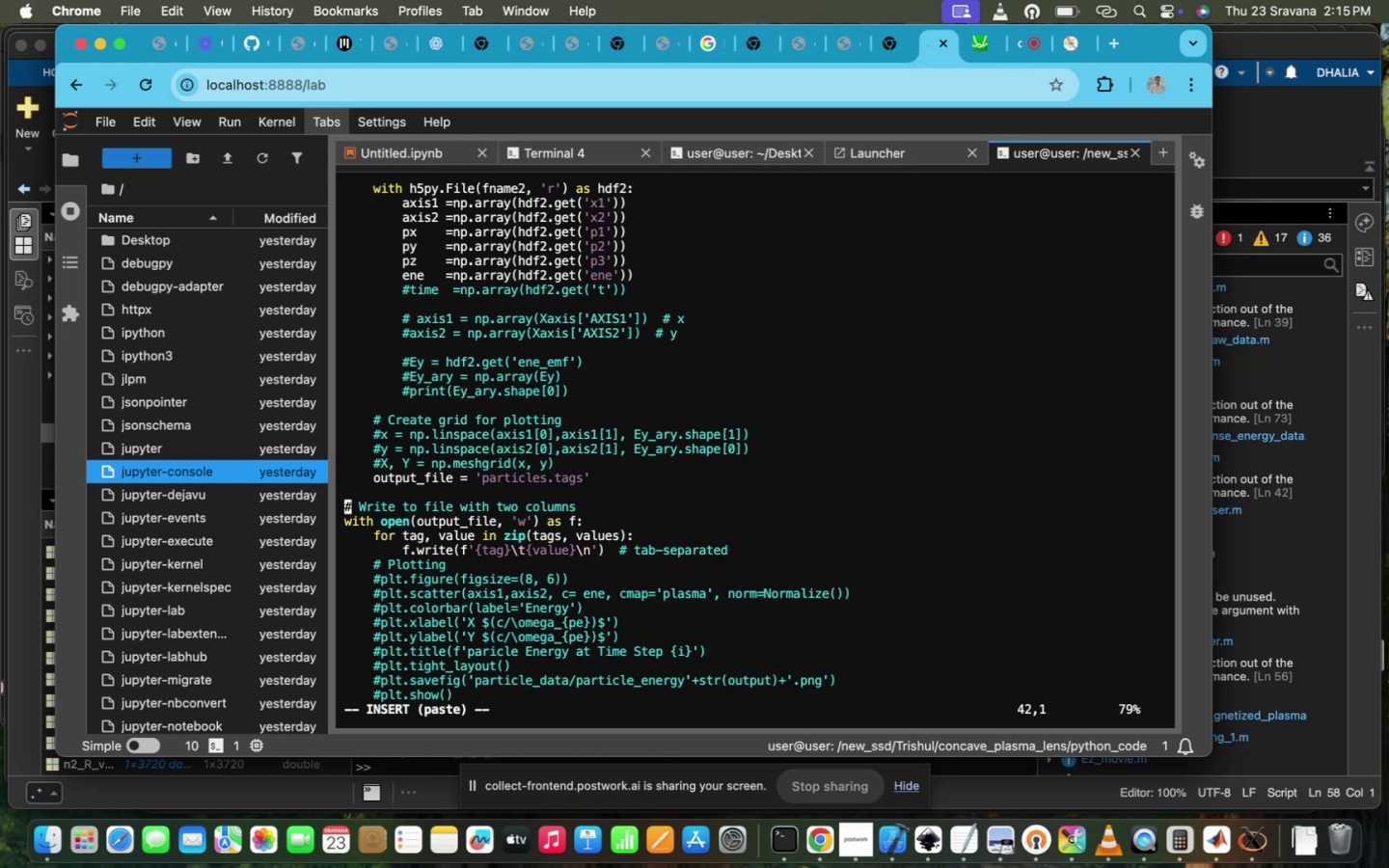 
key(Backquote)
 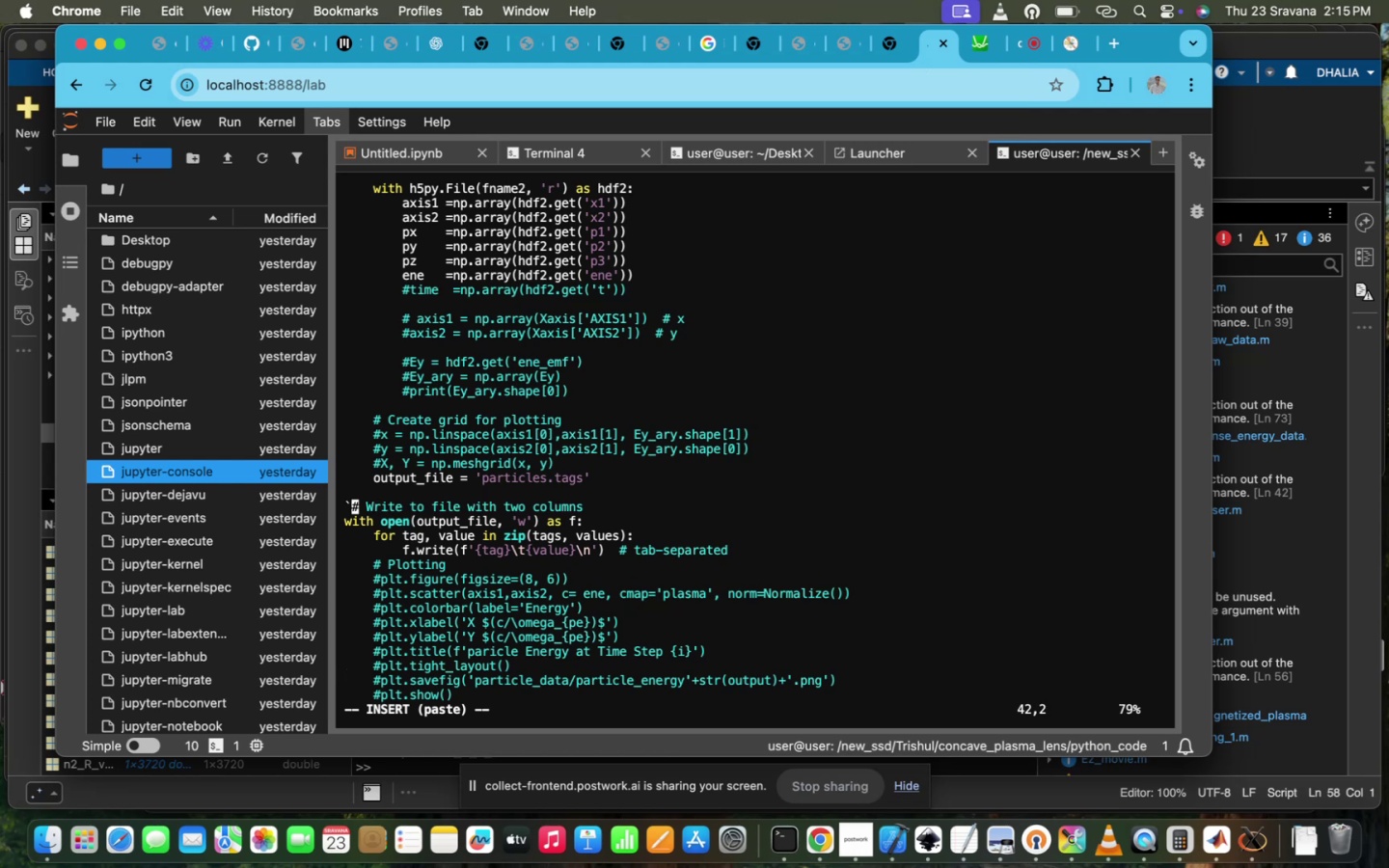 
key(Backspace)
 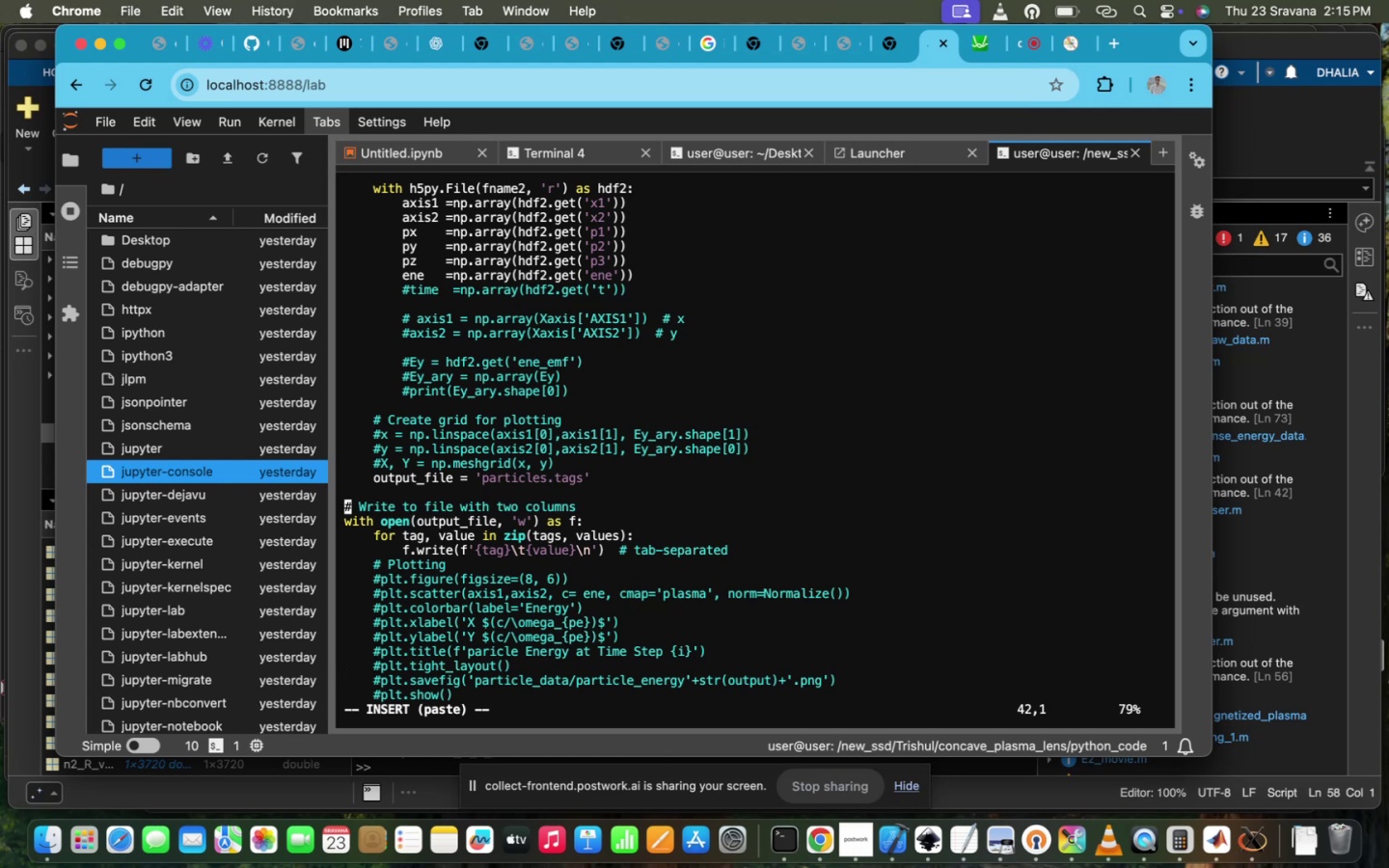 
key(Tab)
 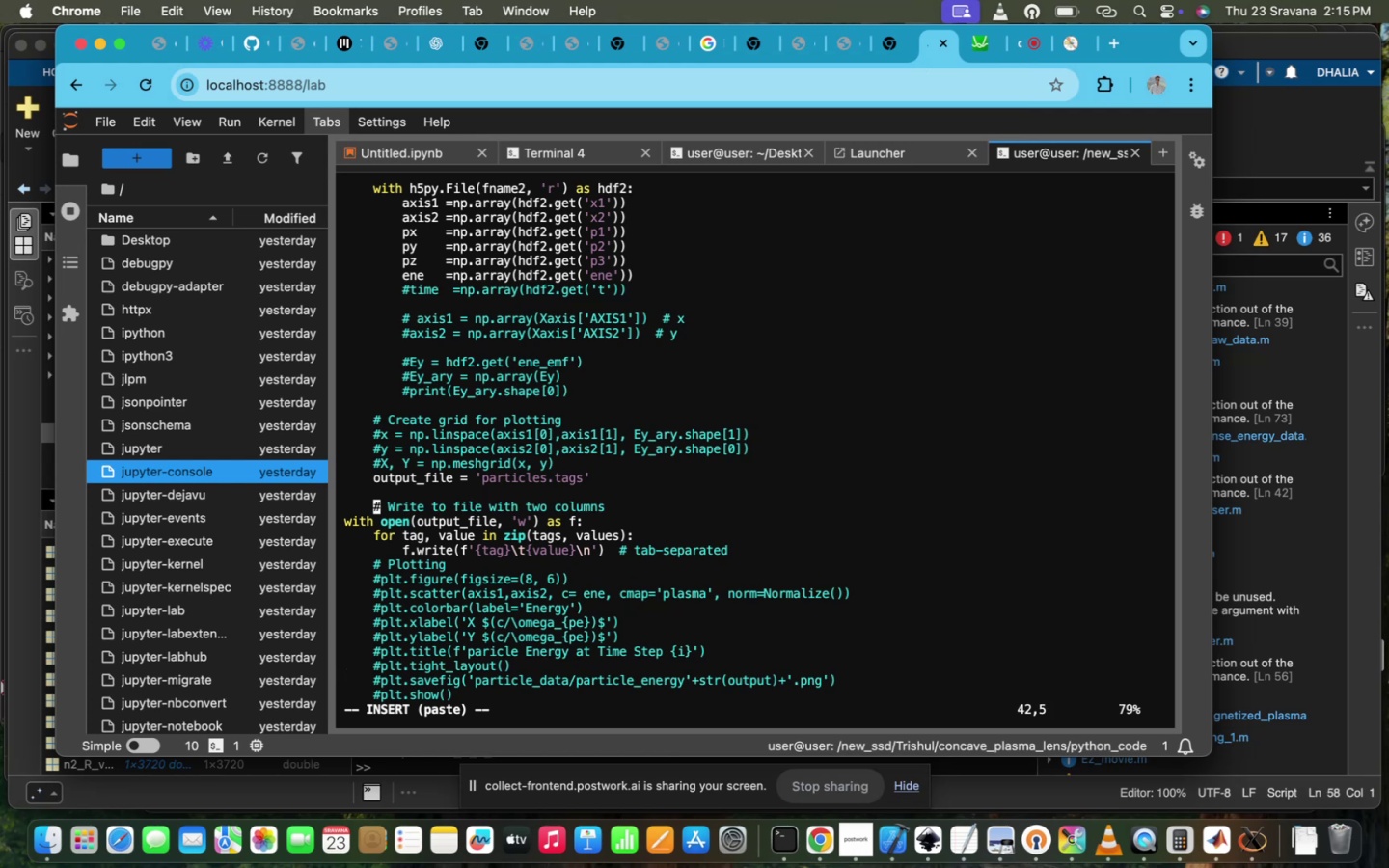 
key(ArrowDown)
 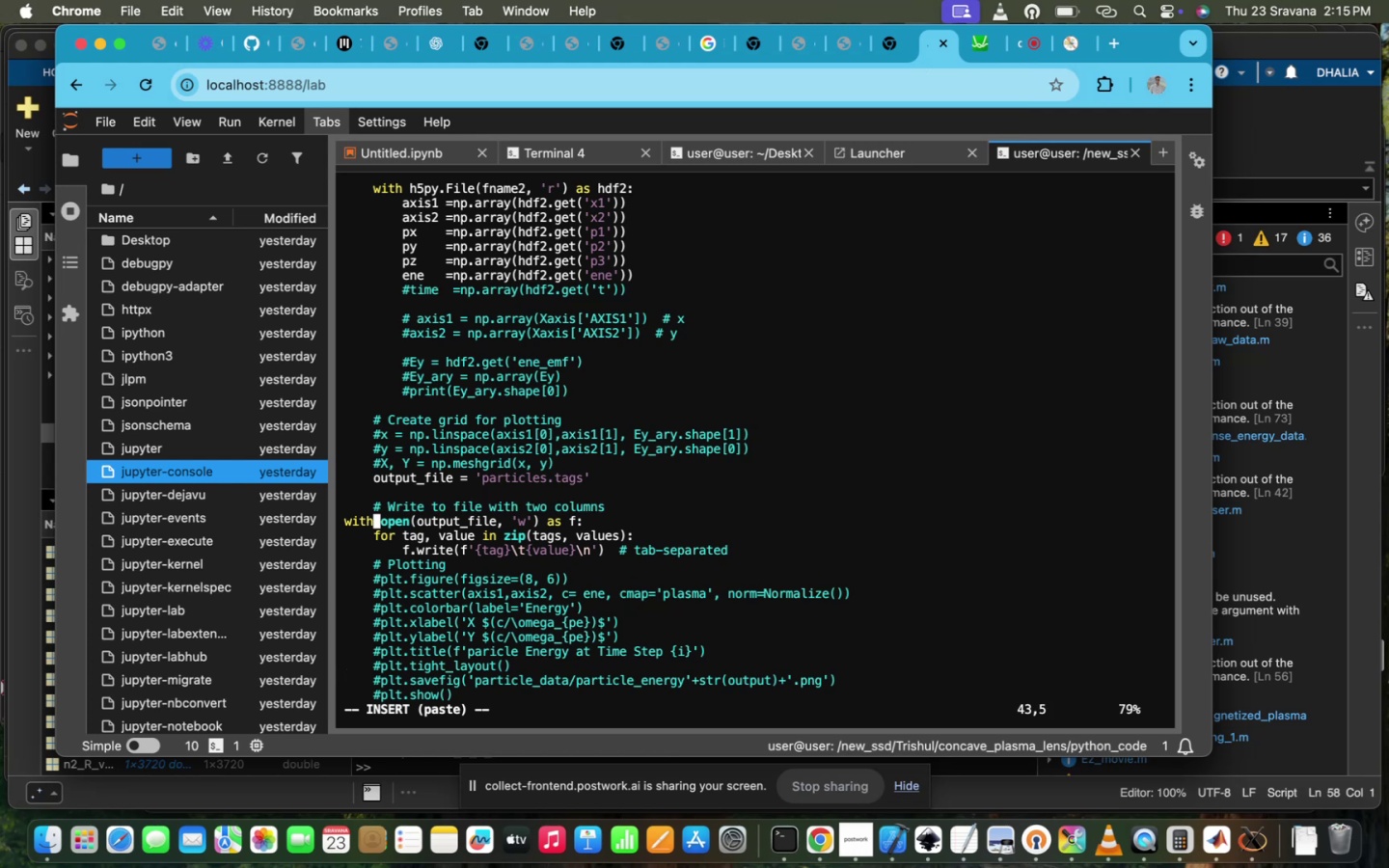 
key(ArrowLeft)
 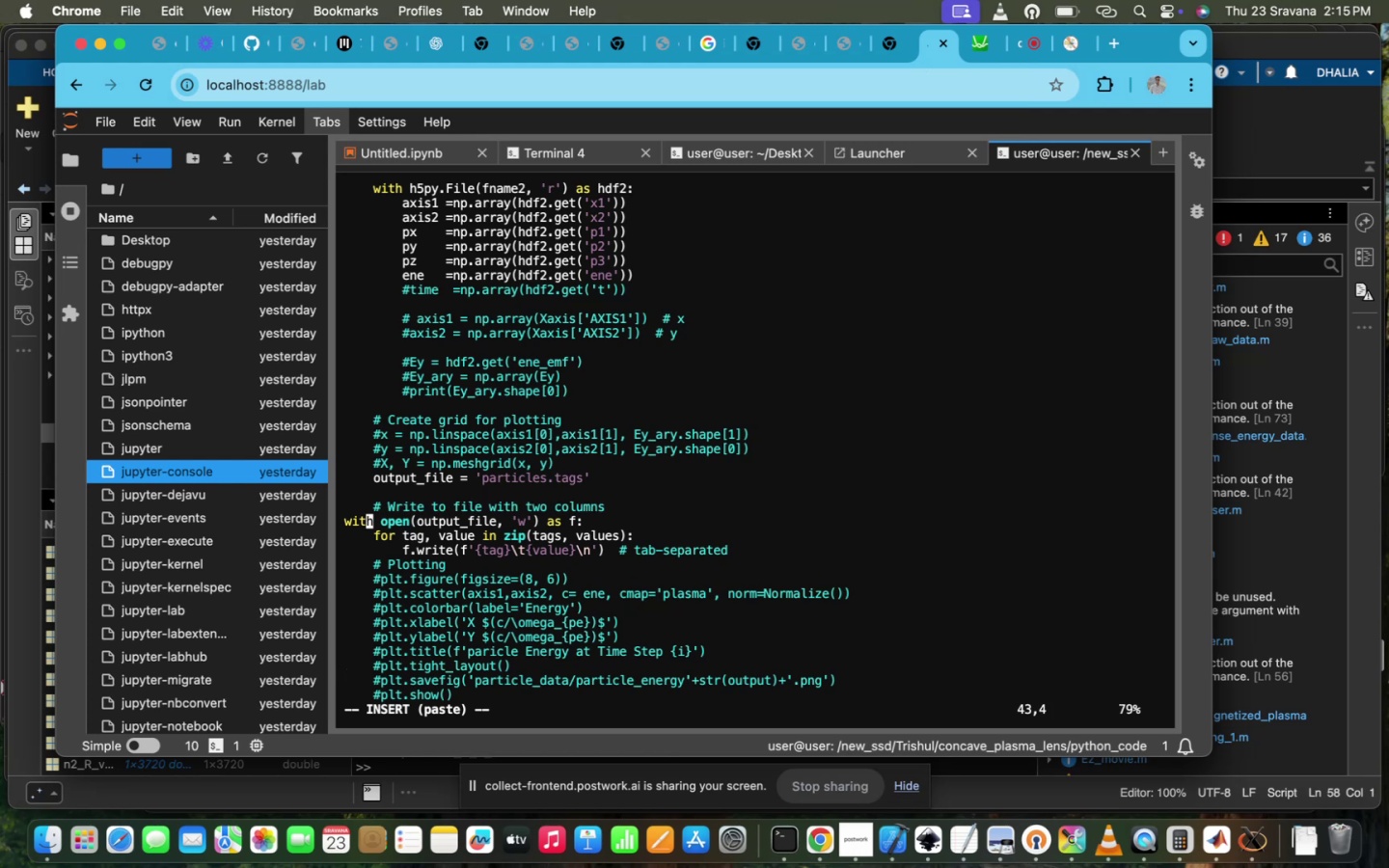 
key(ArrowLeft)
 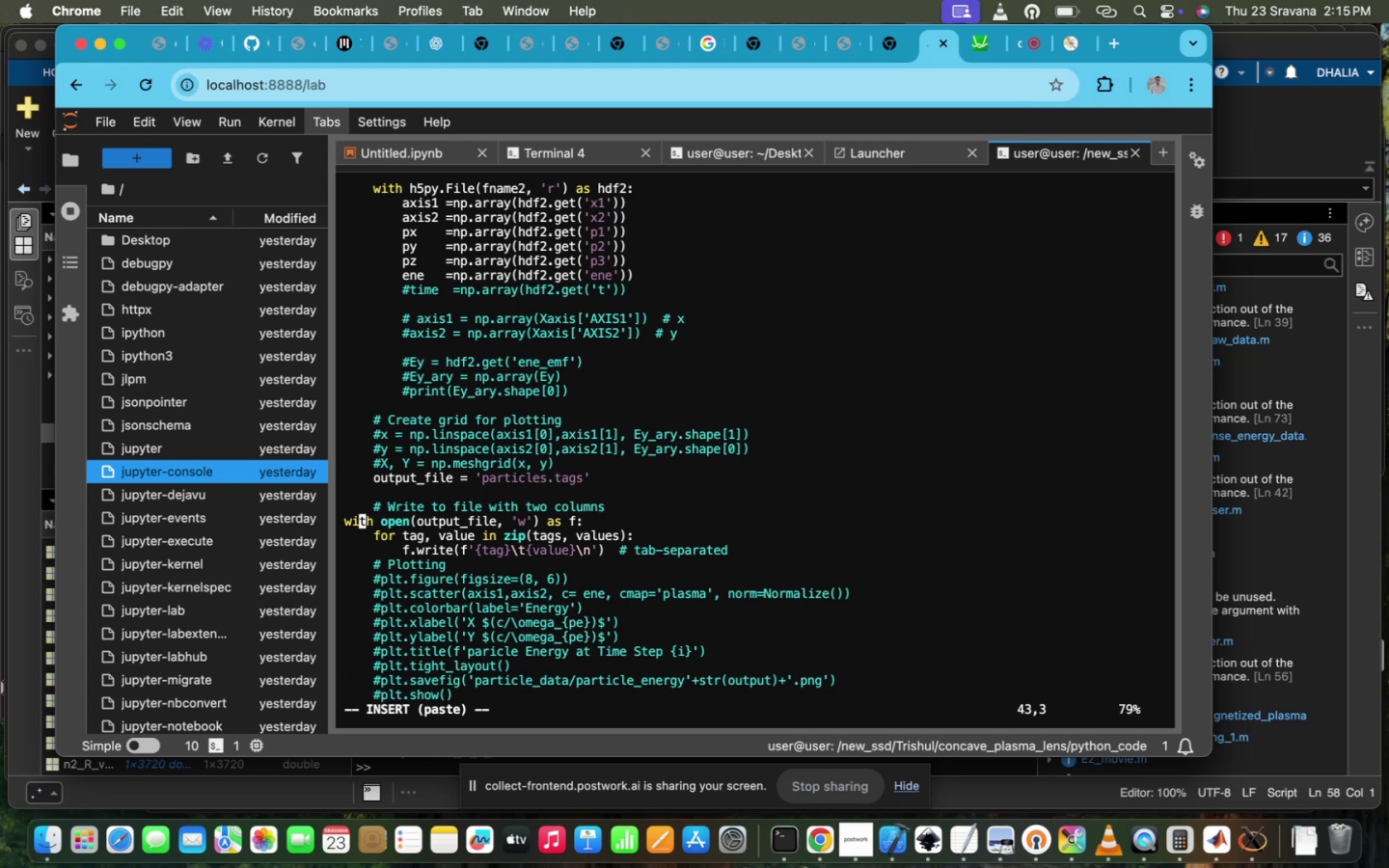 
key(ArrowLeft)
 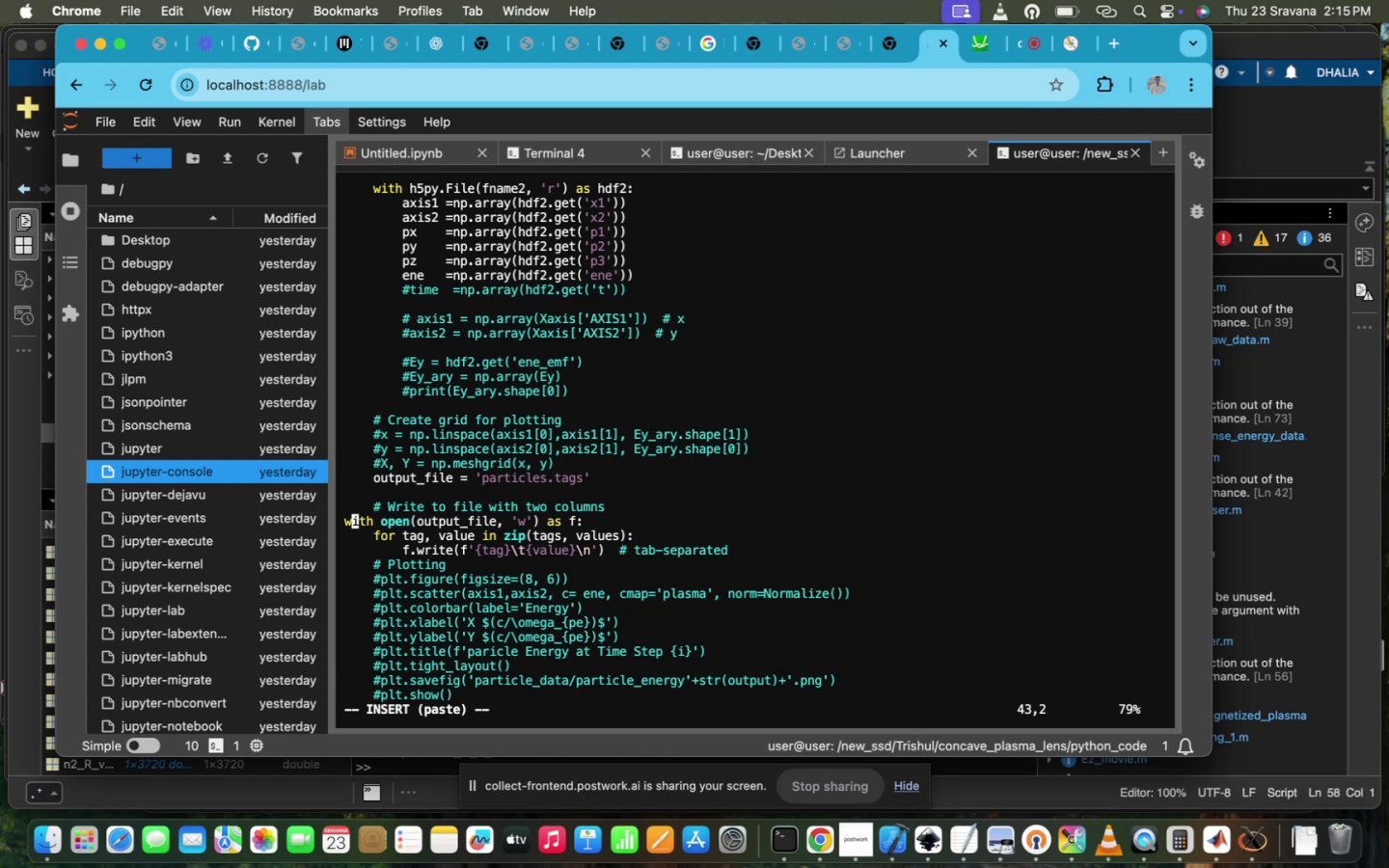 
key(ArrowLeft)
 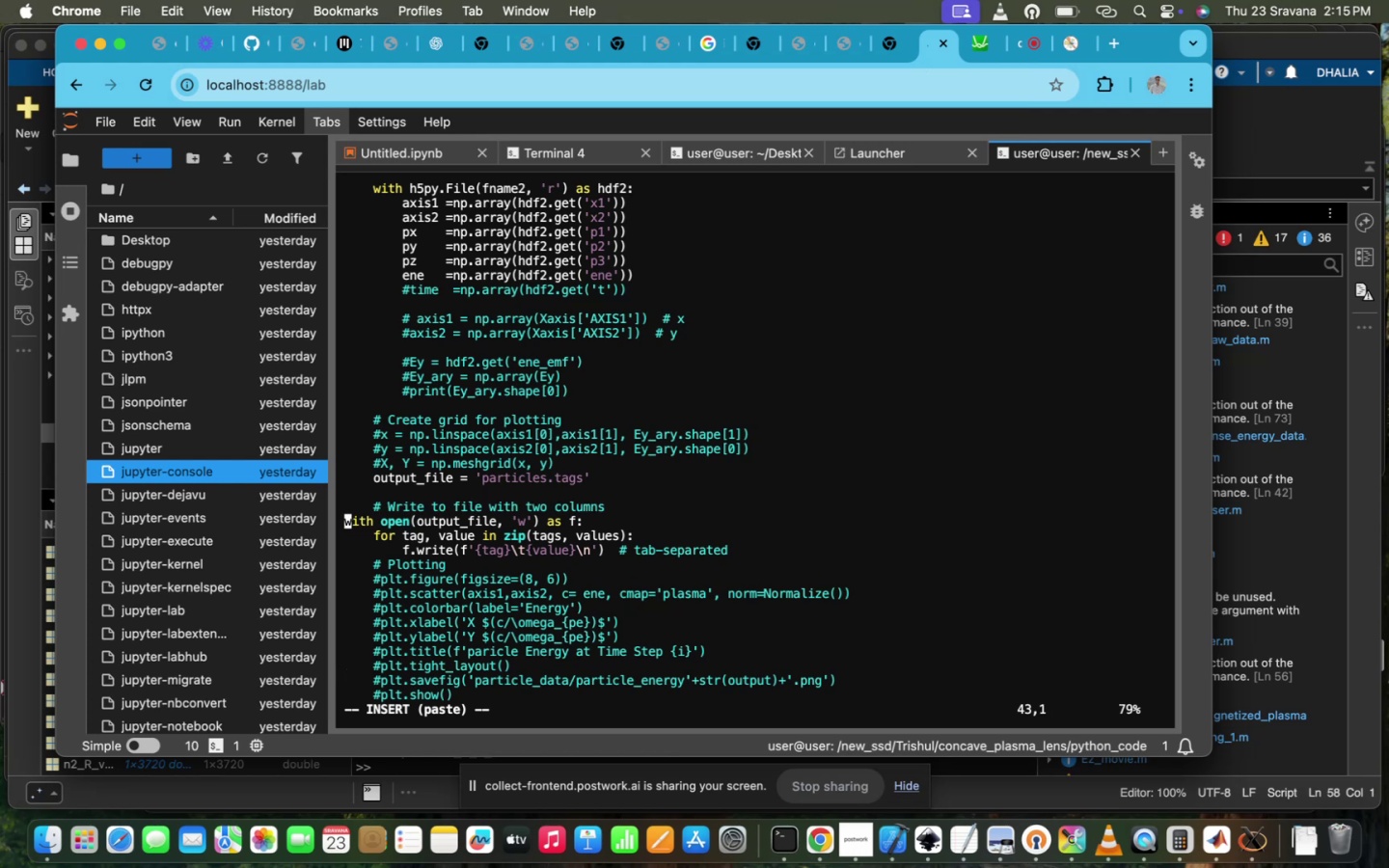 
key(Tab)
 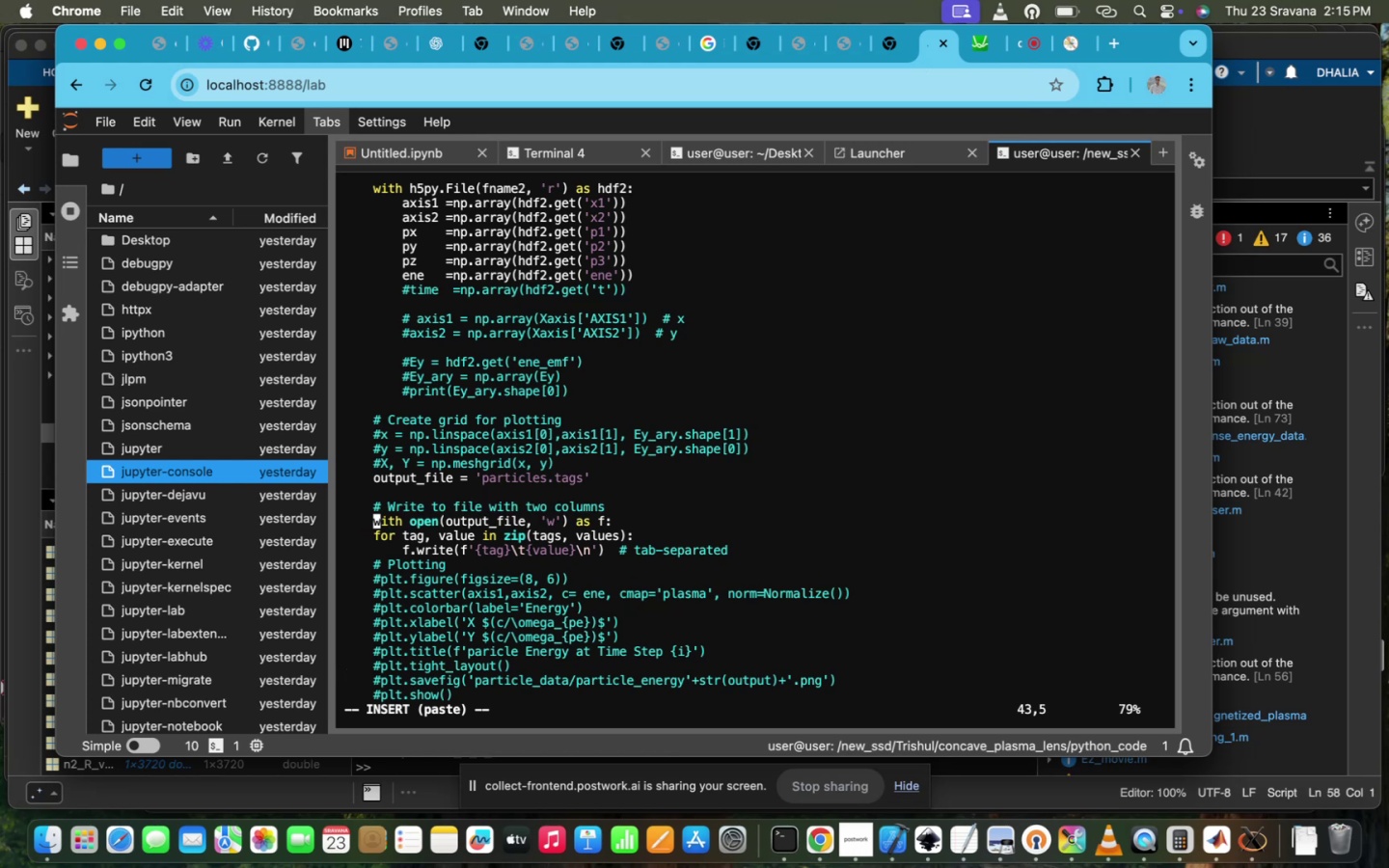 
key(ArrowDown)
 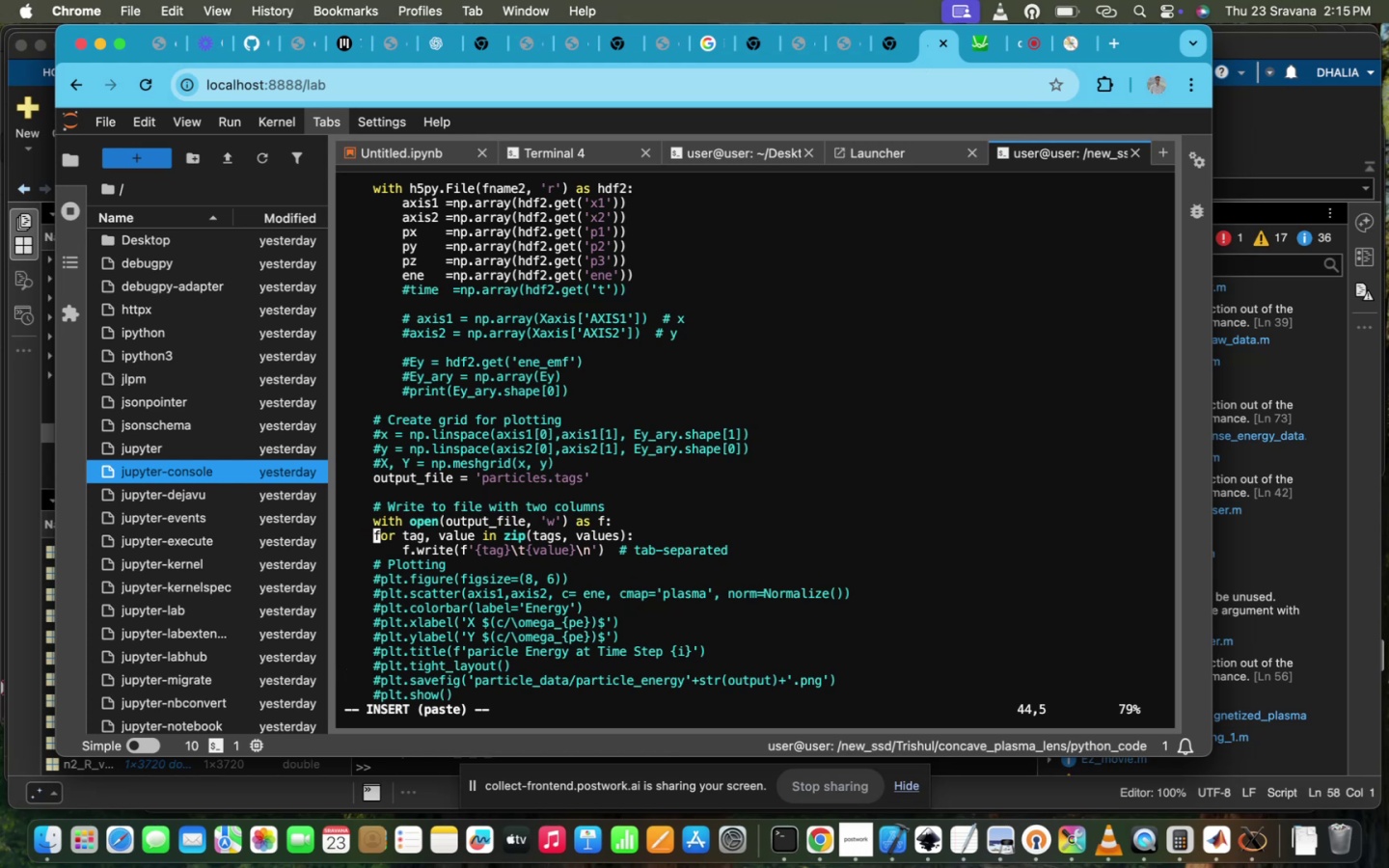 
key(Tab)
 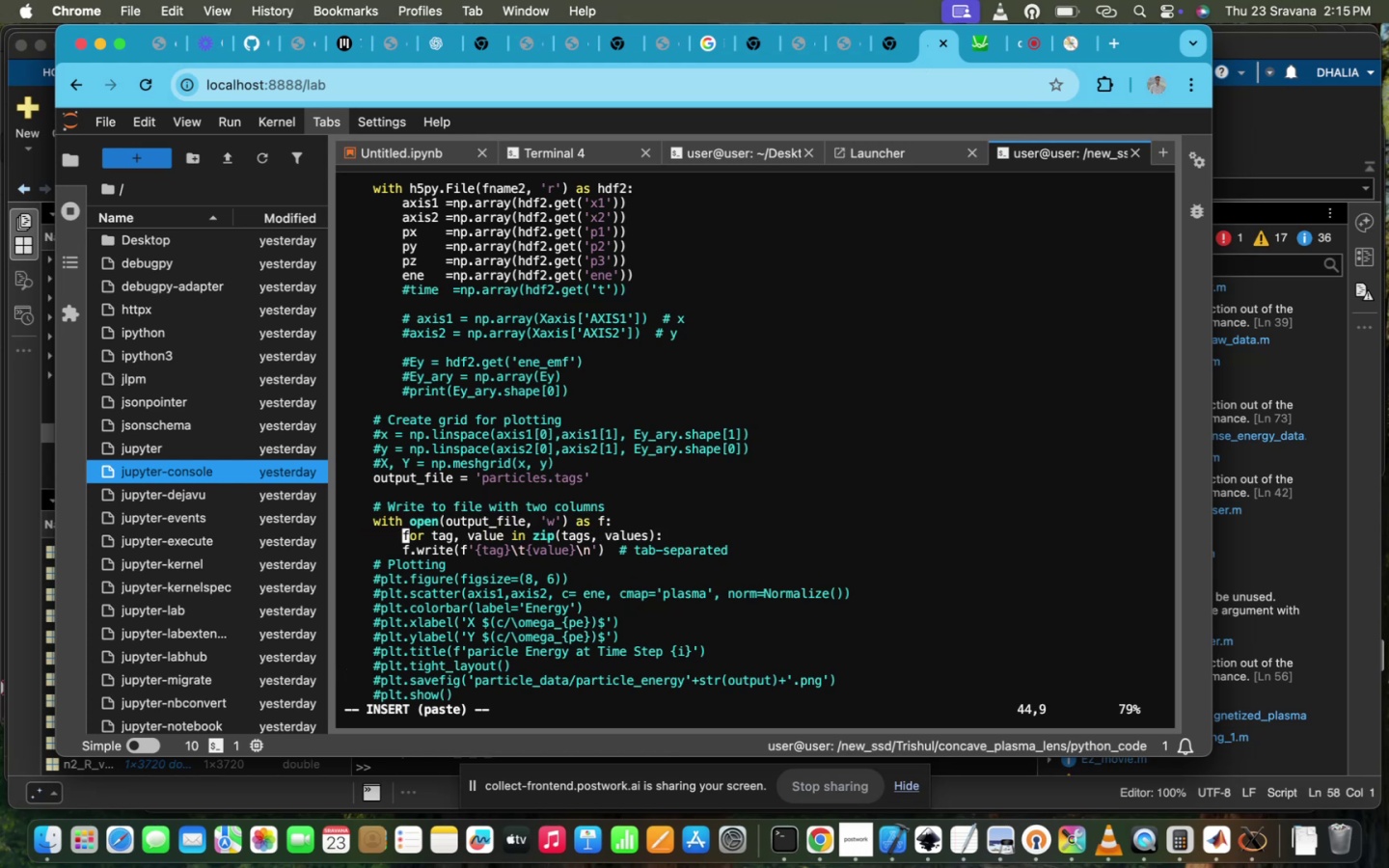 
key(ArrowDown)
 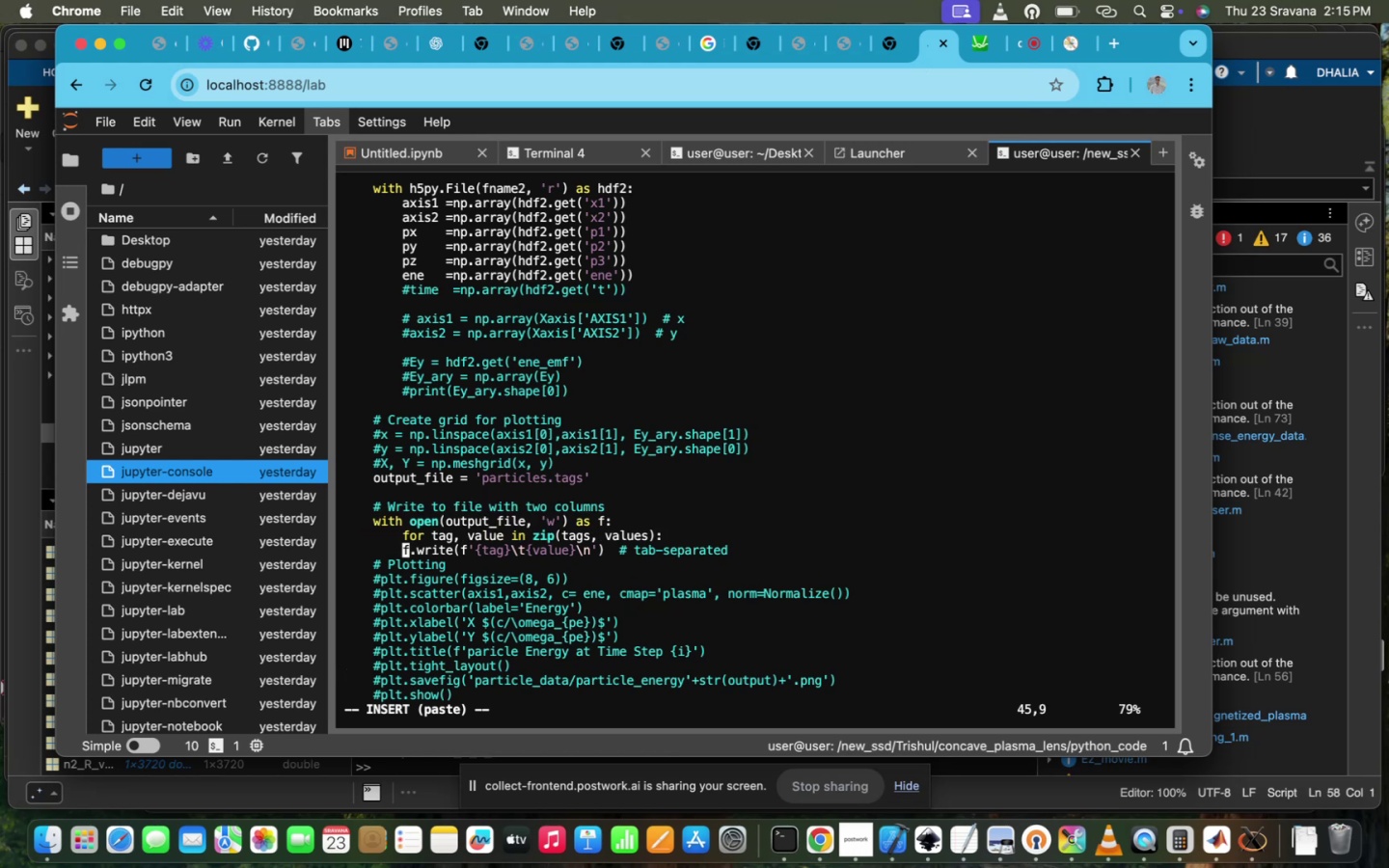 
key(Tab)
 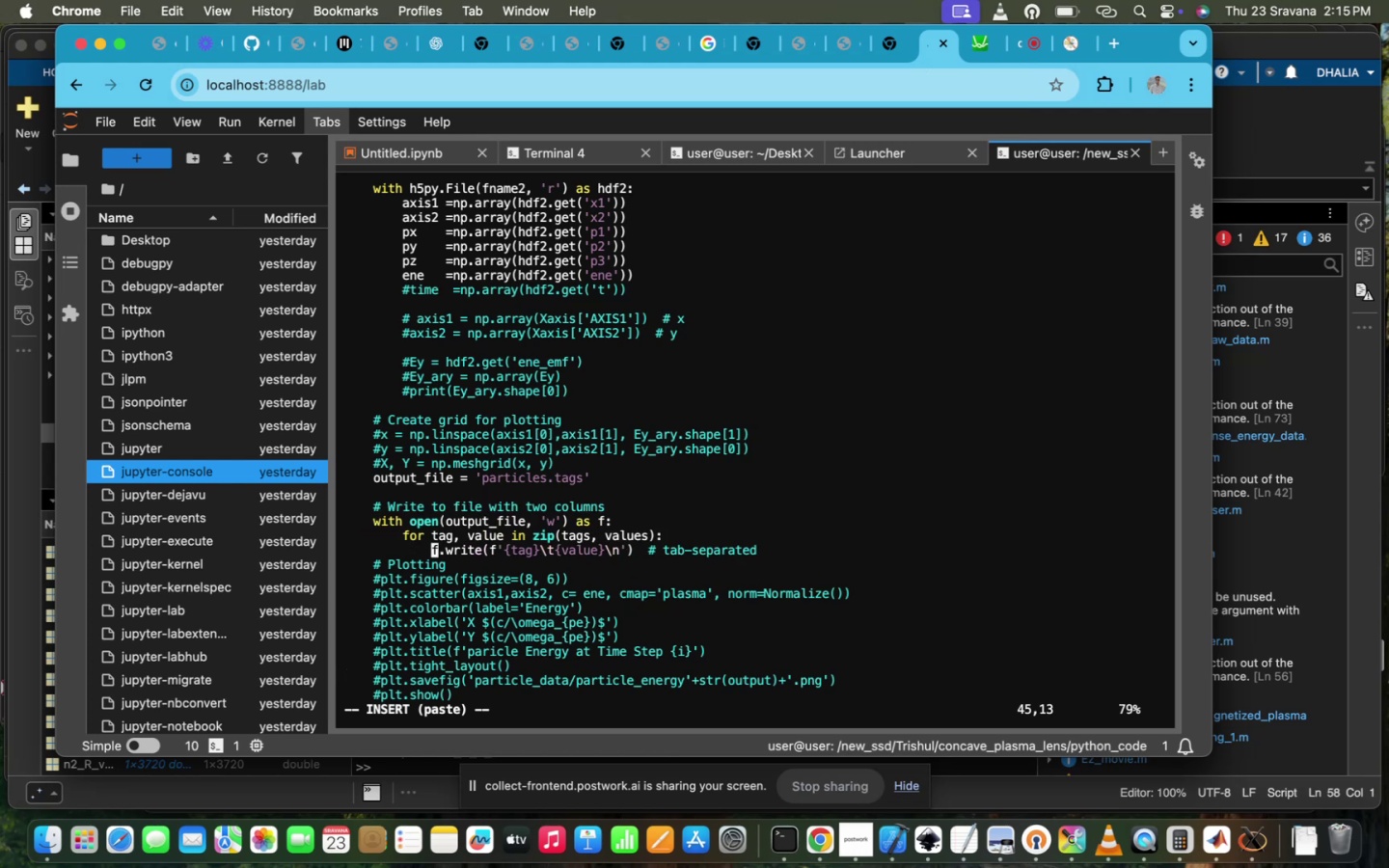 
key(ArrowUp)
 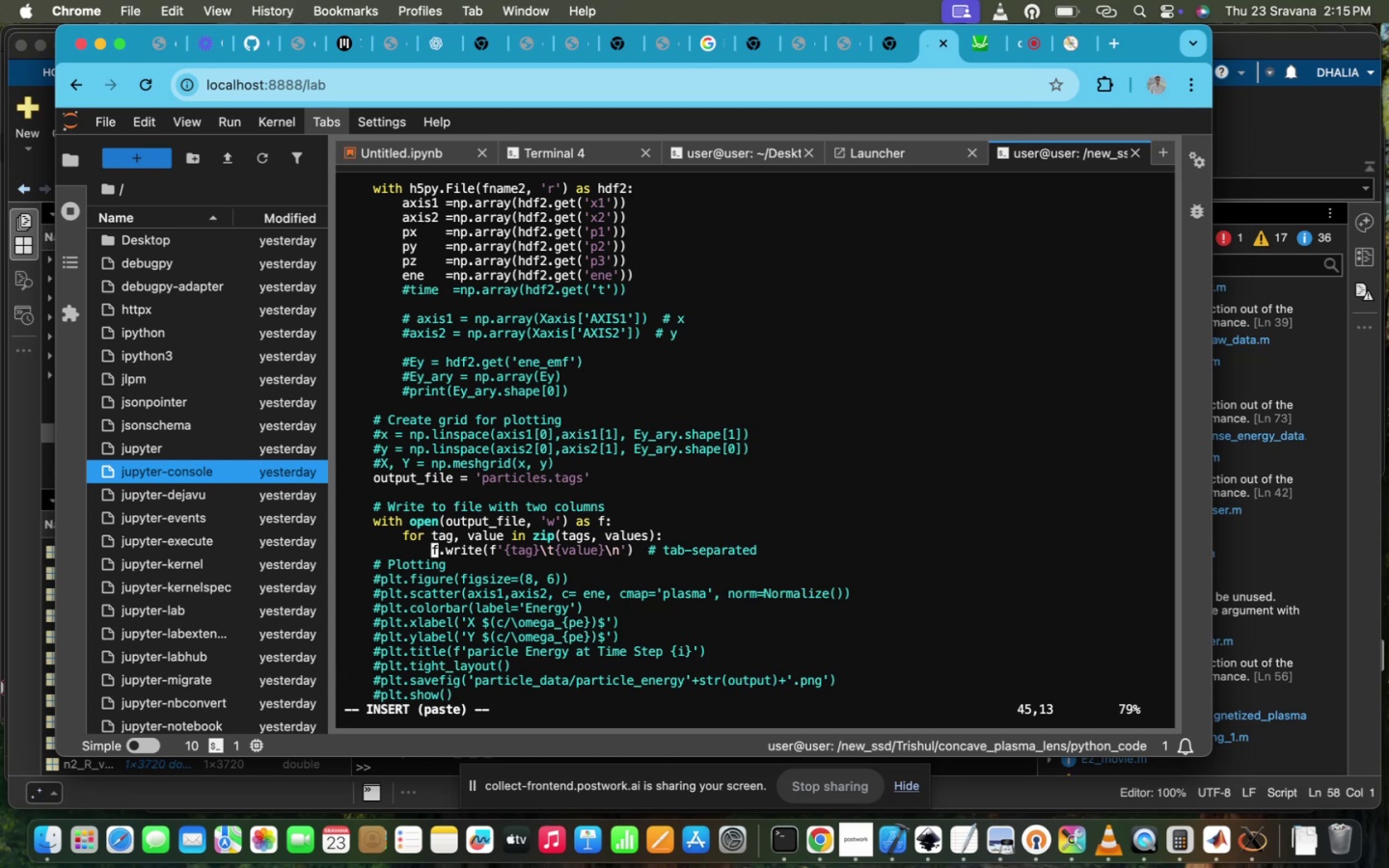 
hold_key(key=ArrowRight, duration=1.51)
 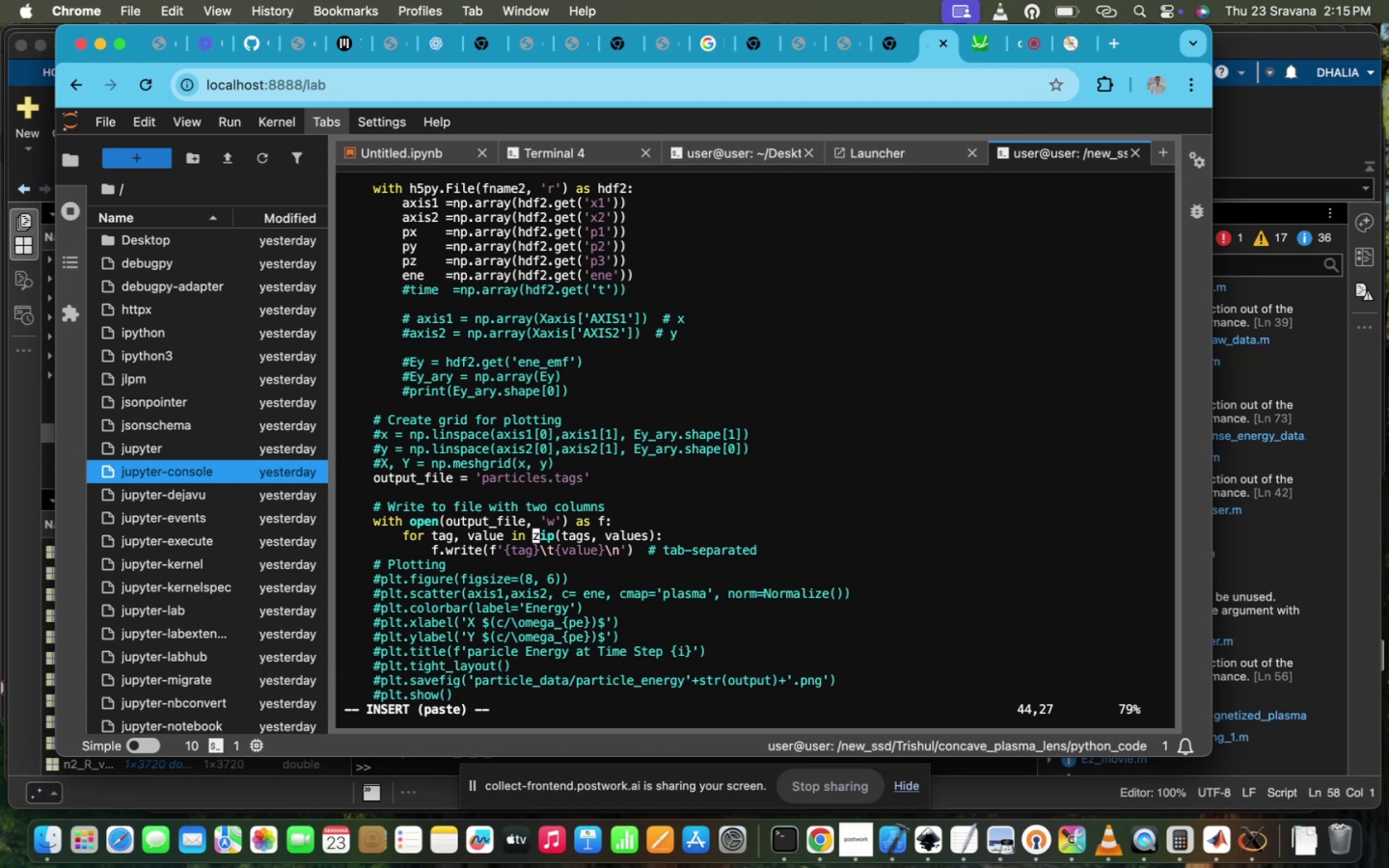 
key(ArrowUp)
 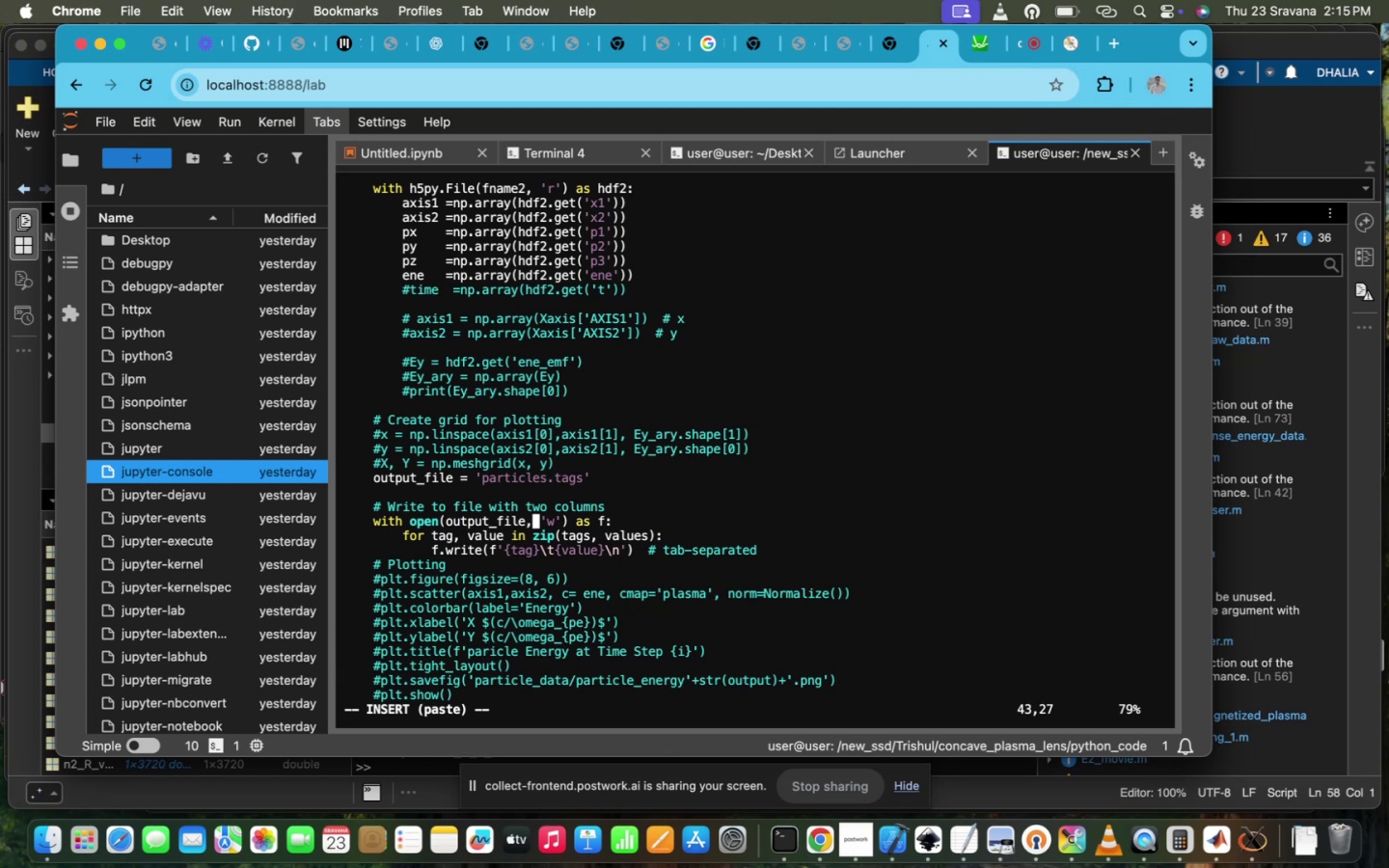 
key(ArrowUp)
 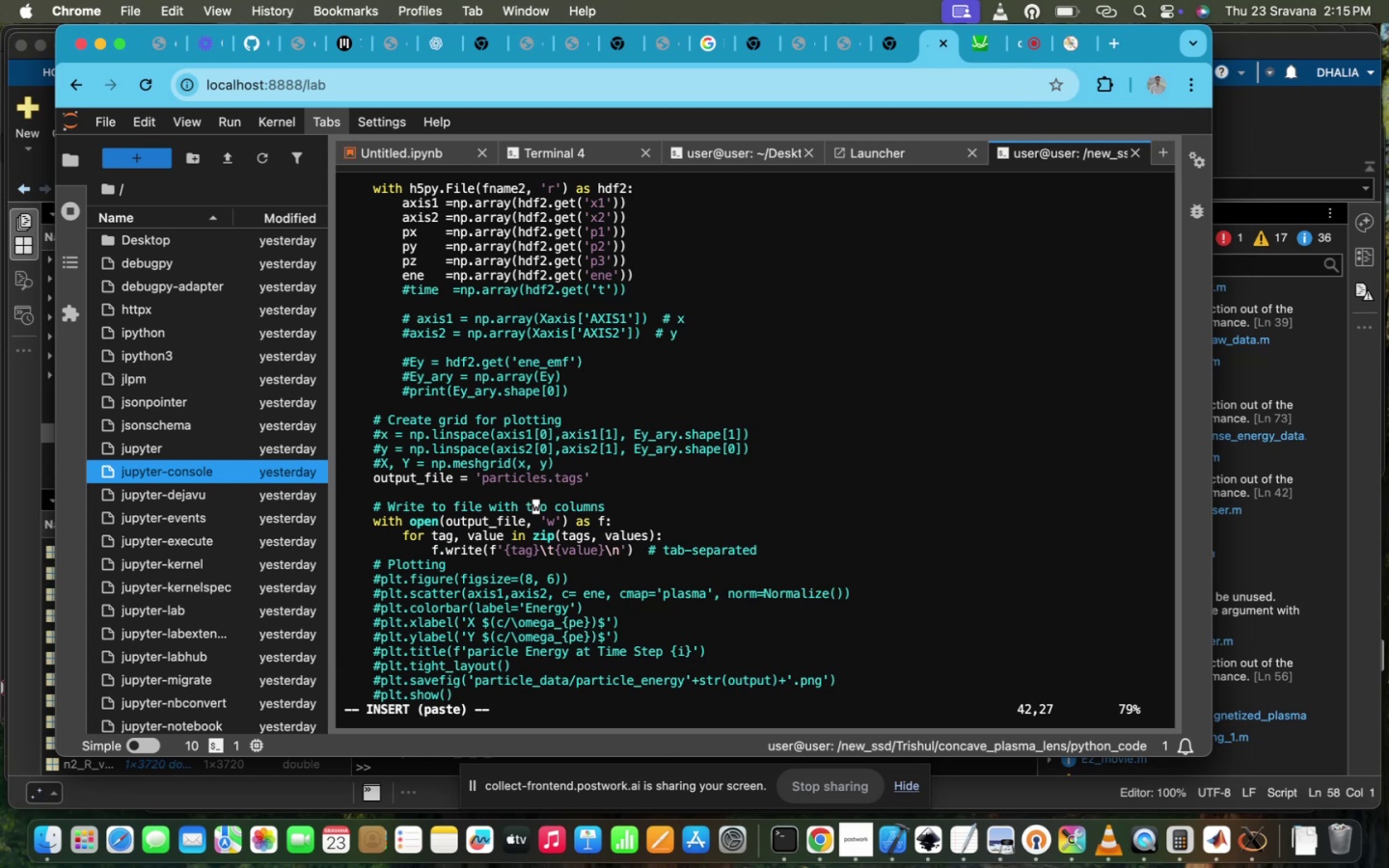 
key(ArrowUp)
 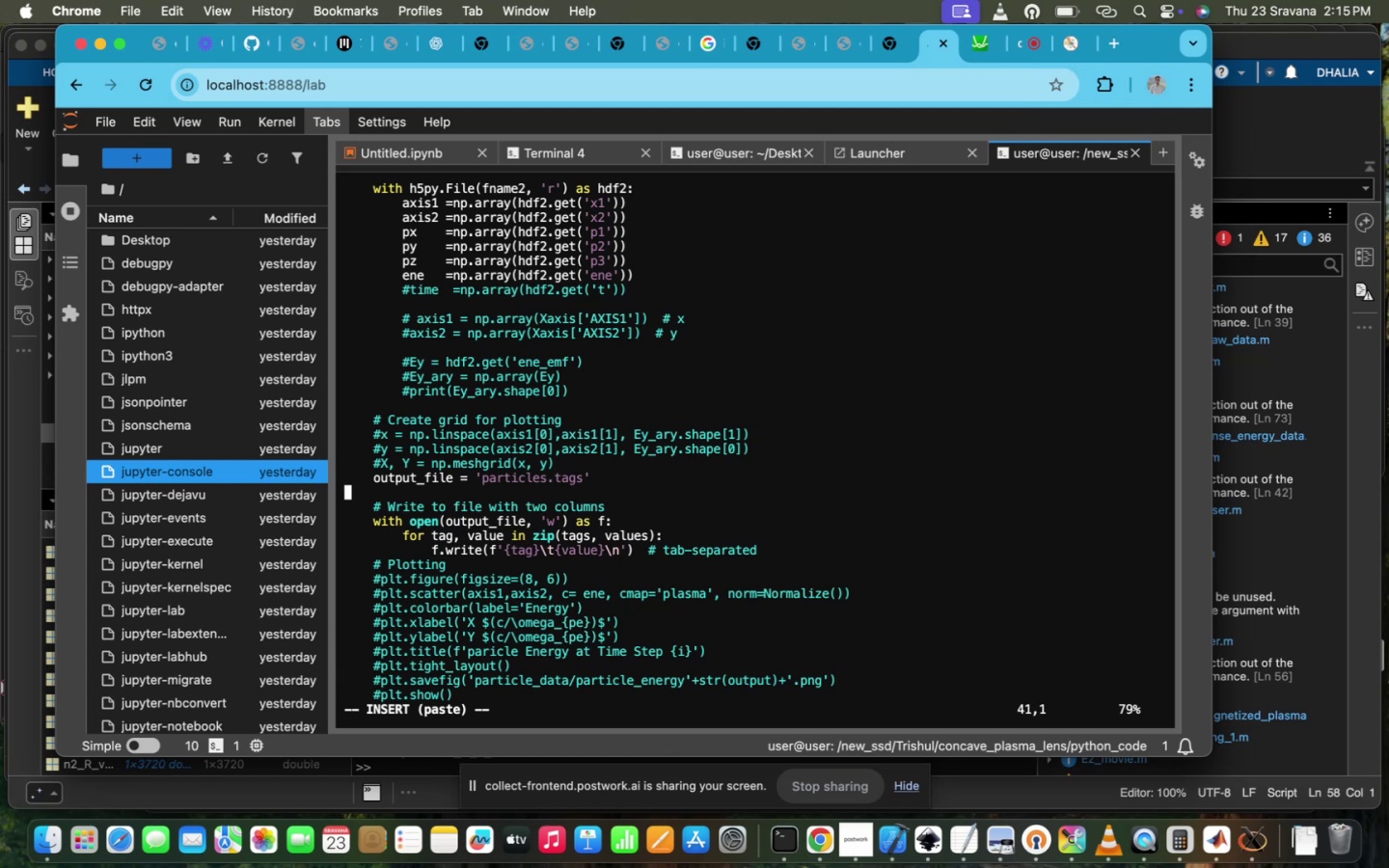 
key(ArrowUp)
 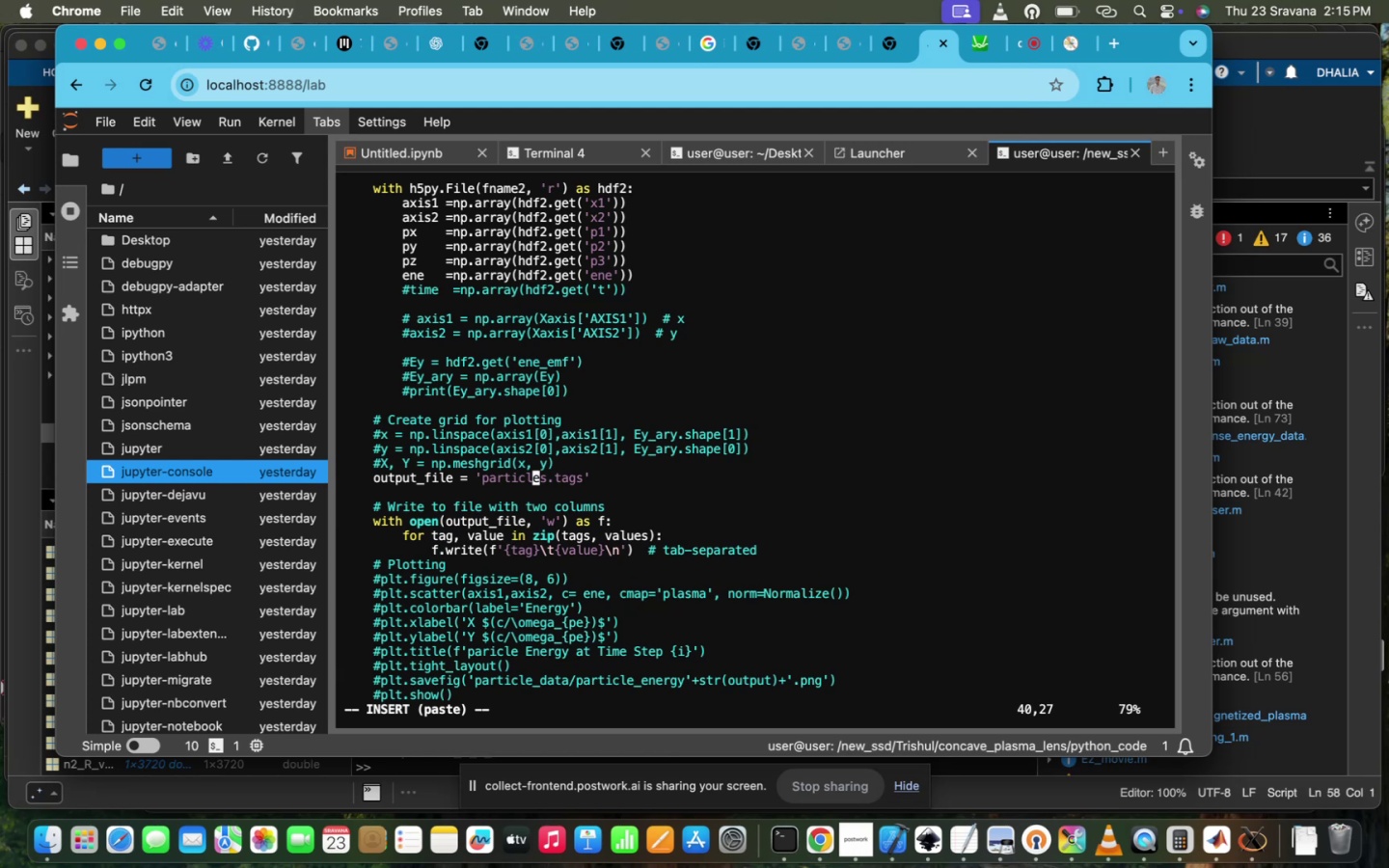 
key(ArrowUp)
 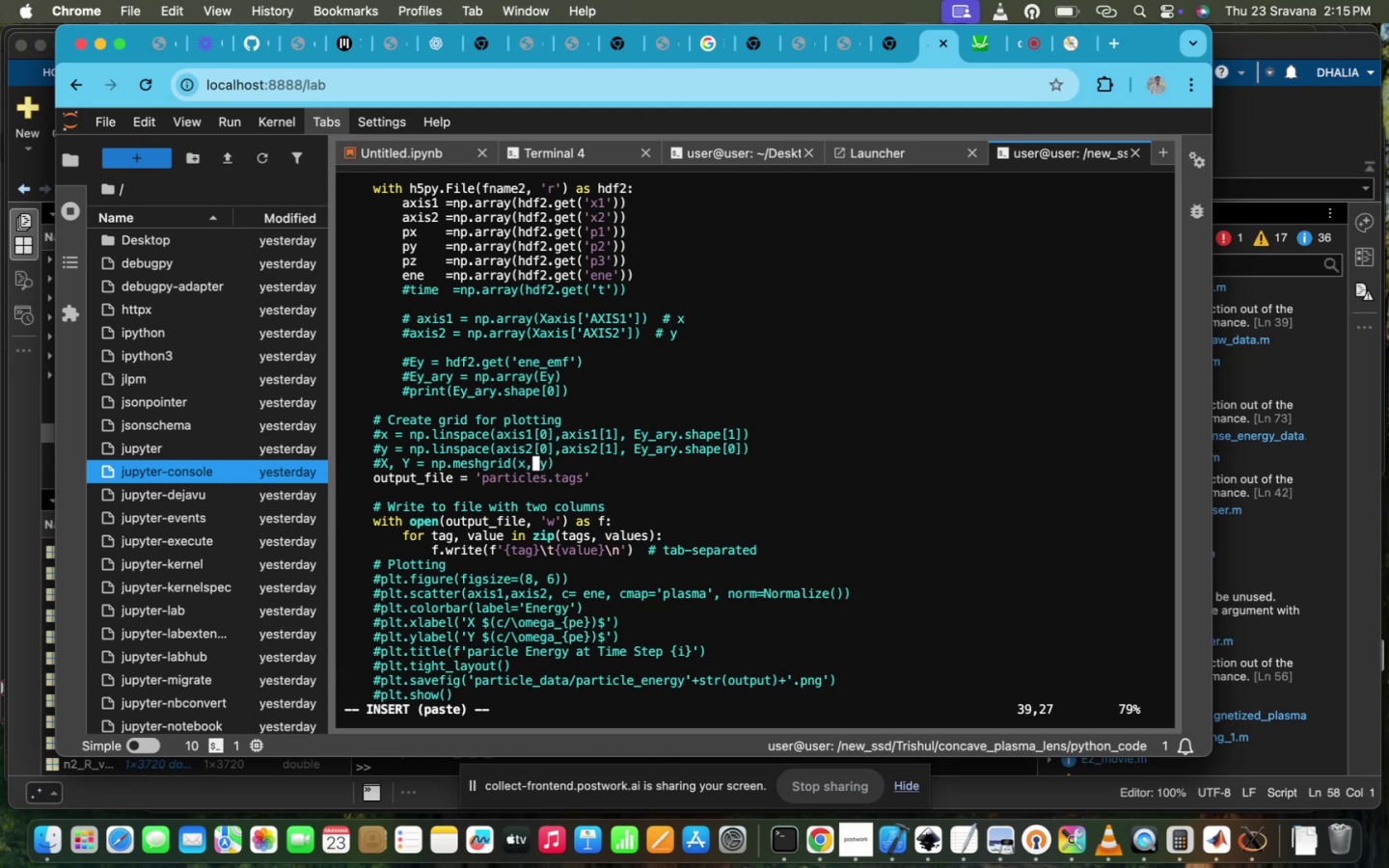 
key(ArrowUp)
 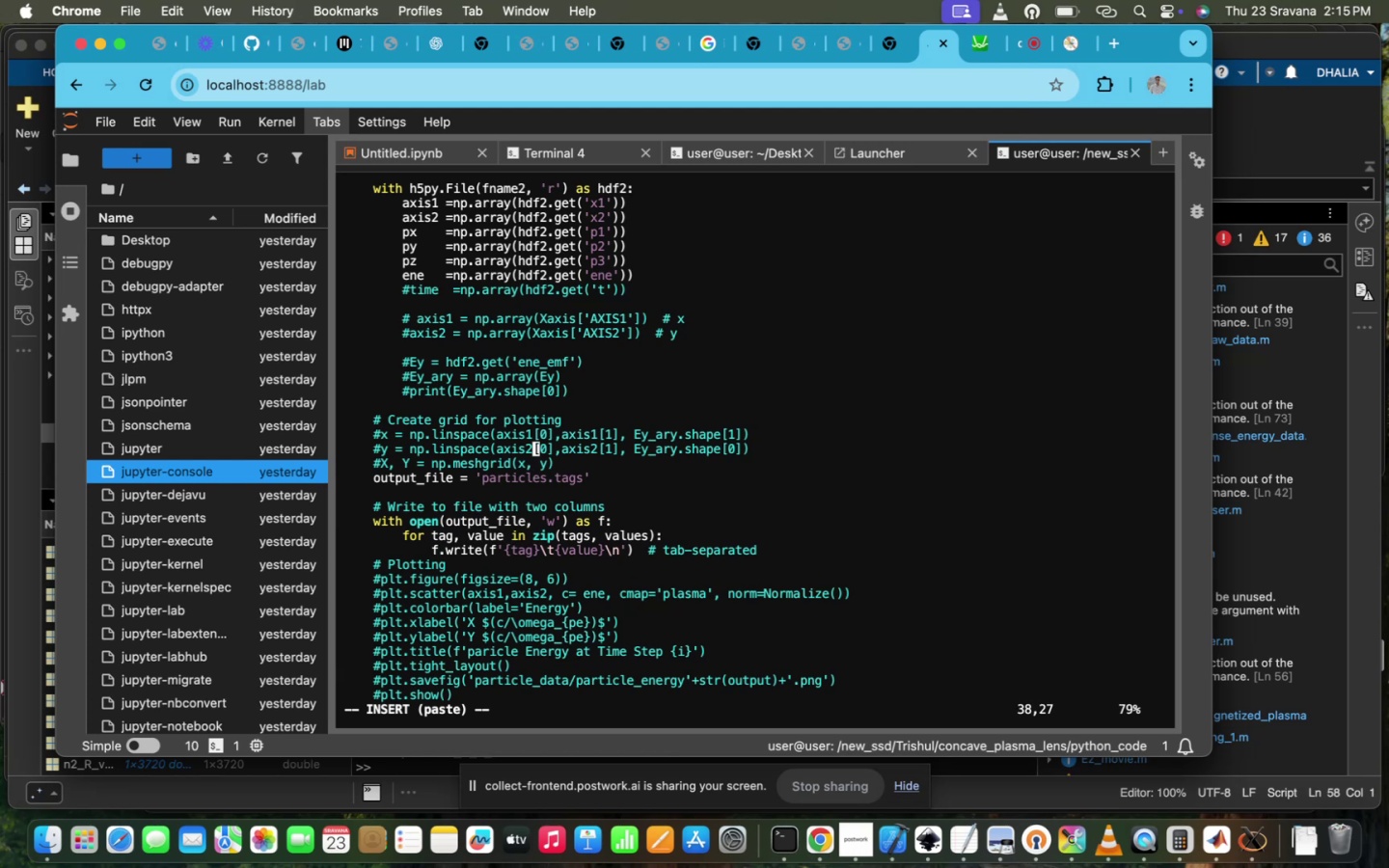 
key(ArrowUp)
 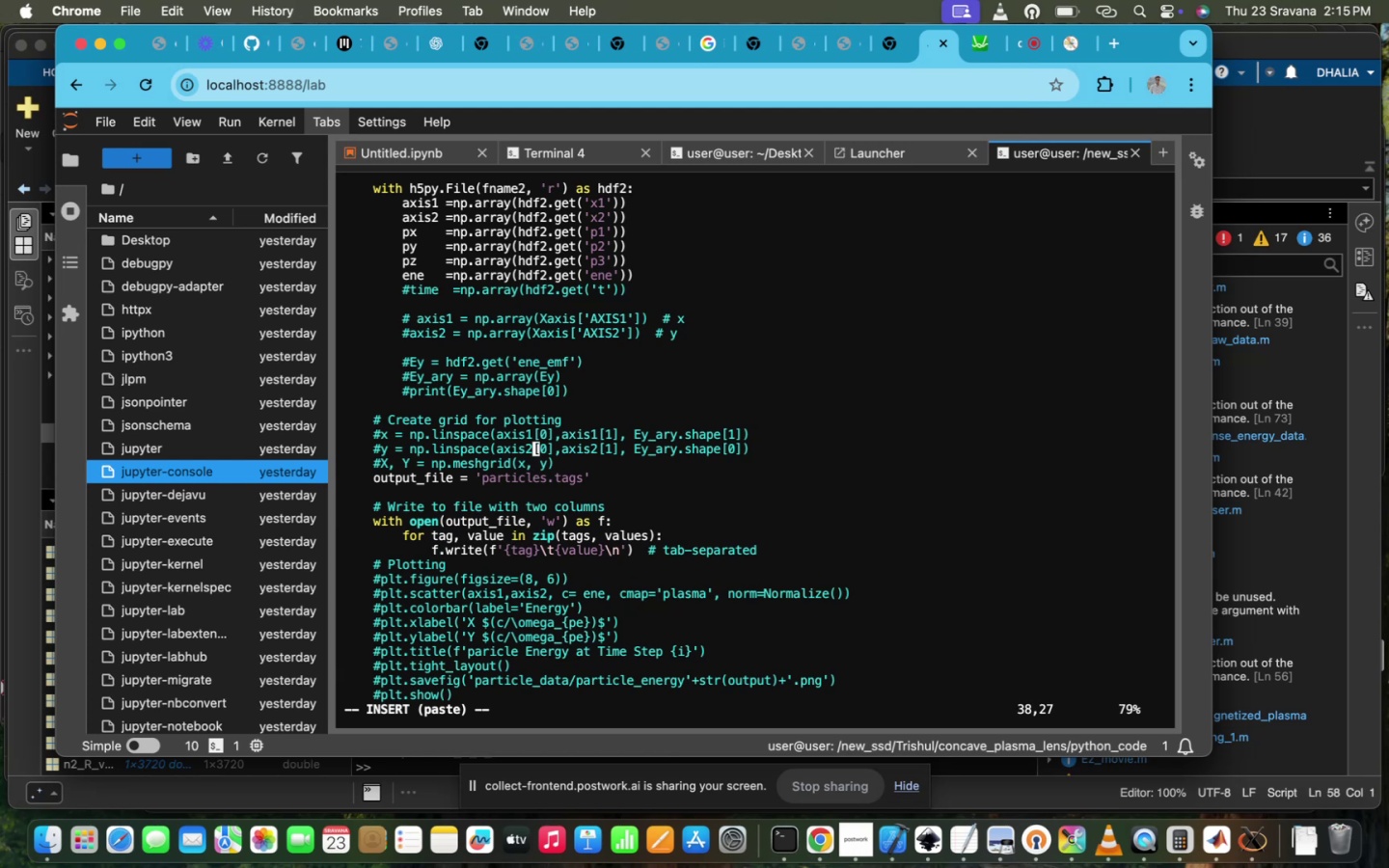 
key(ArrowUp)
 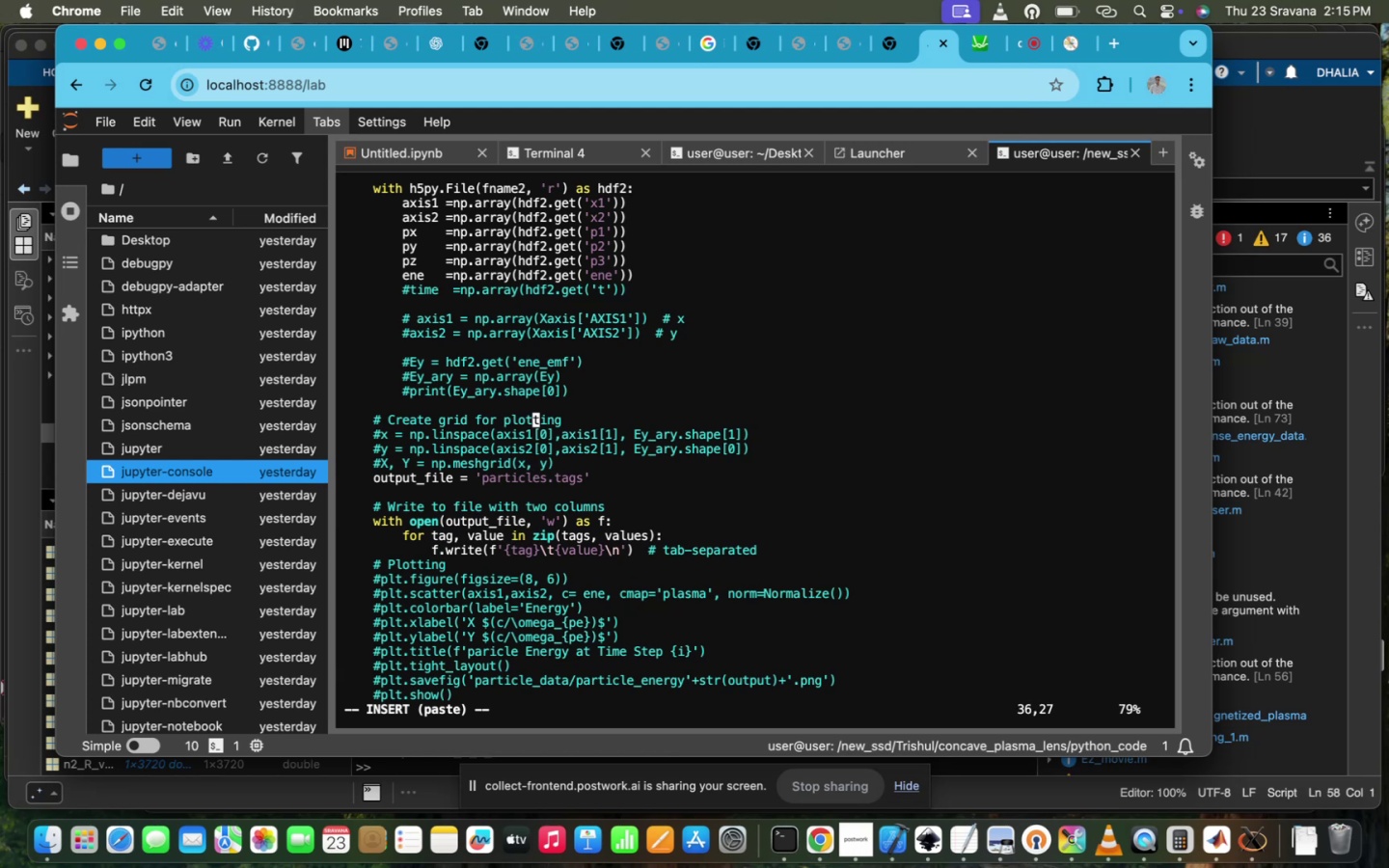 
key(ArrowUp)
 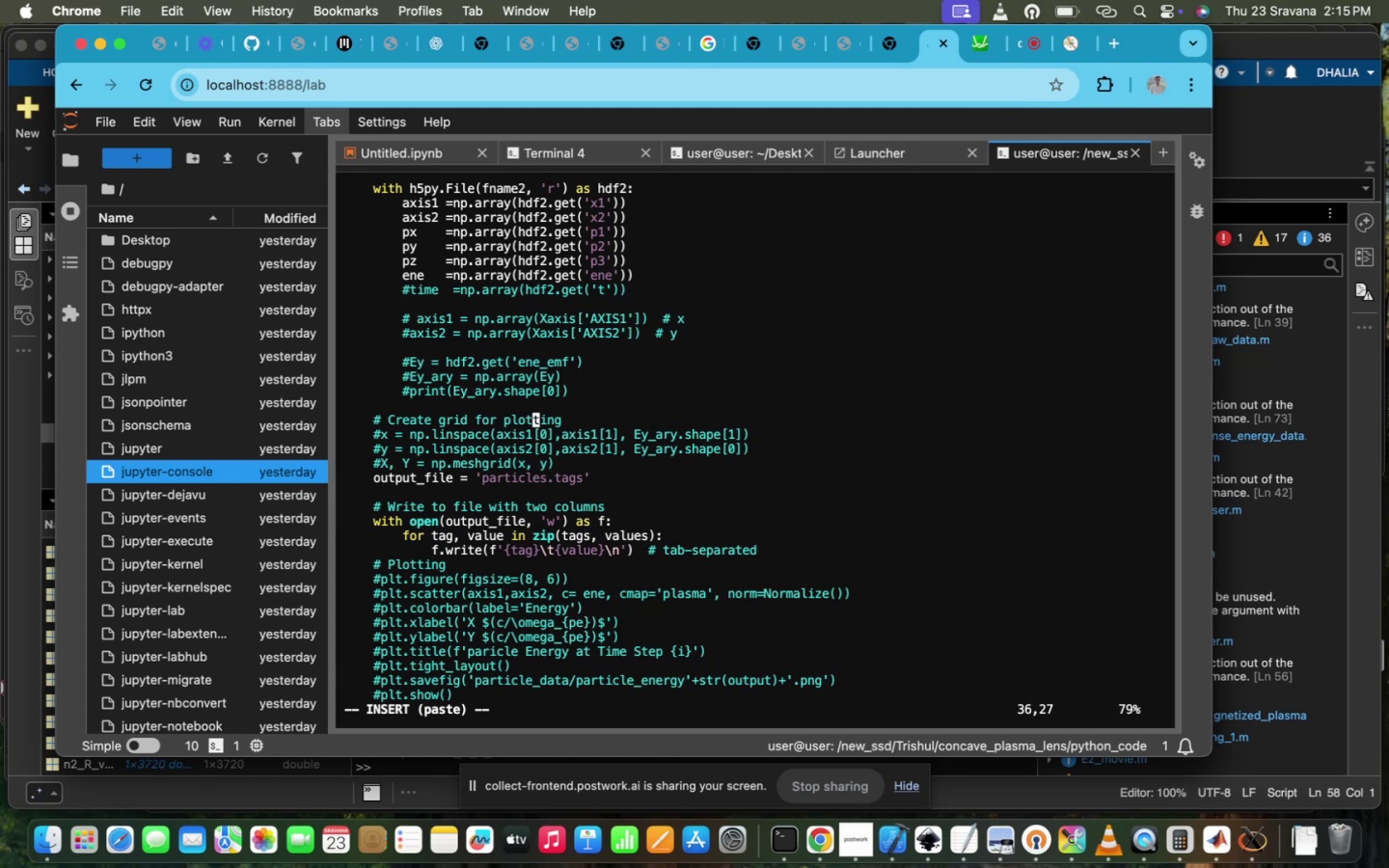 
key(ArrowUp)
 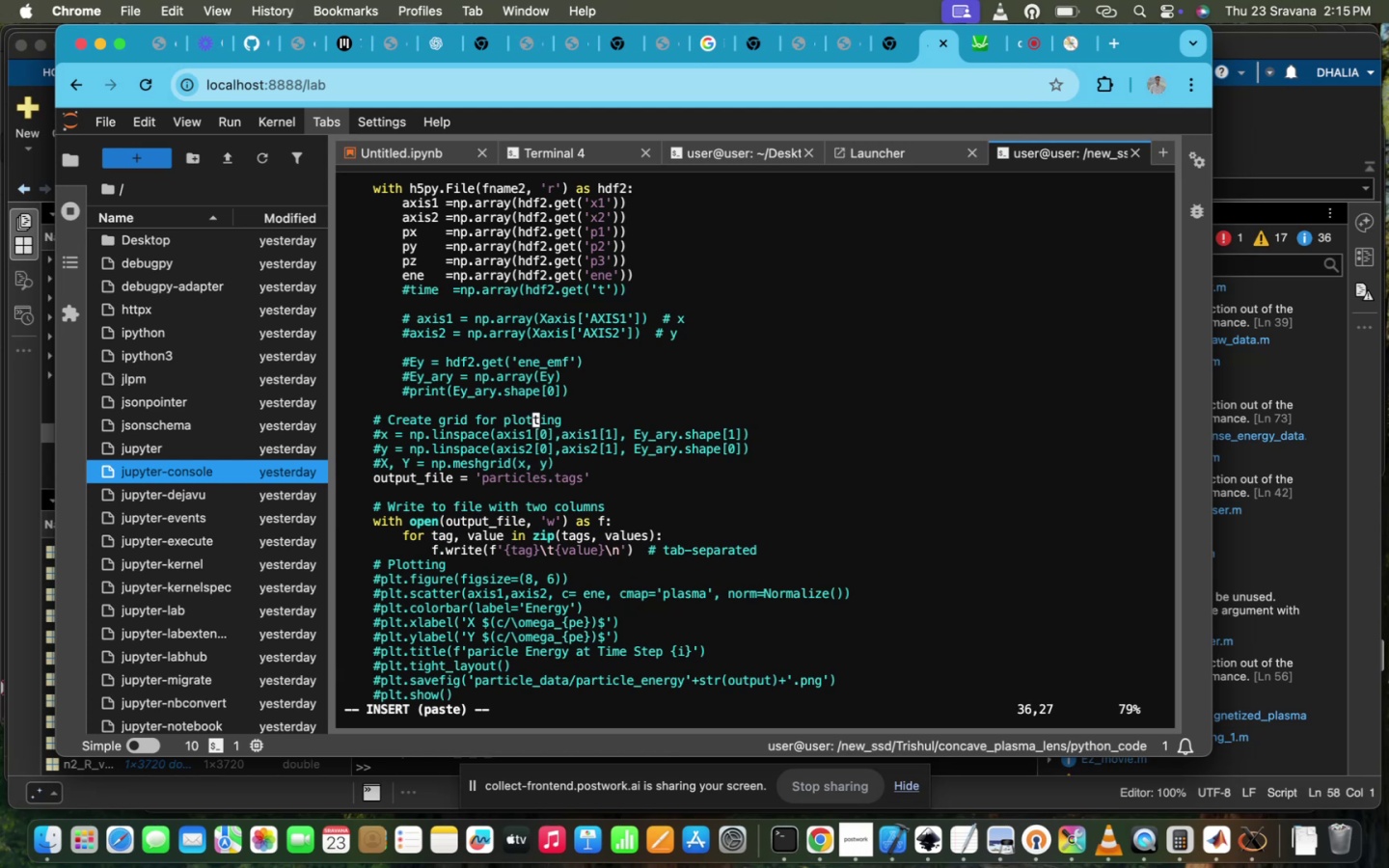 
key(ArrowUp)
 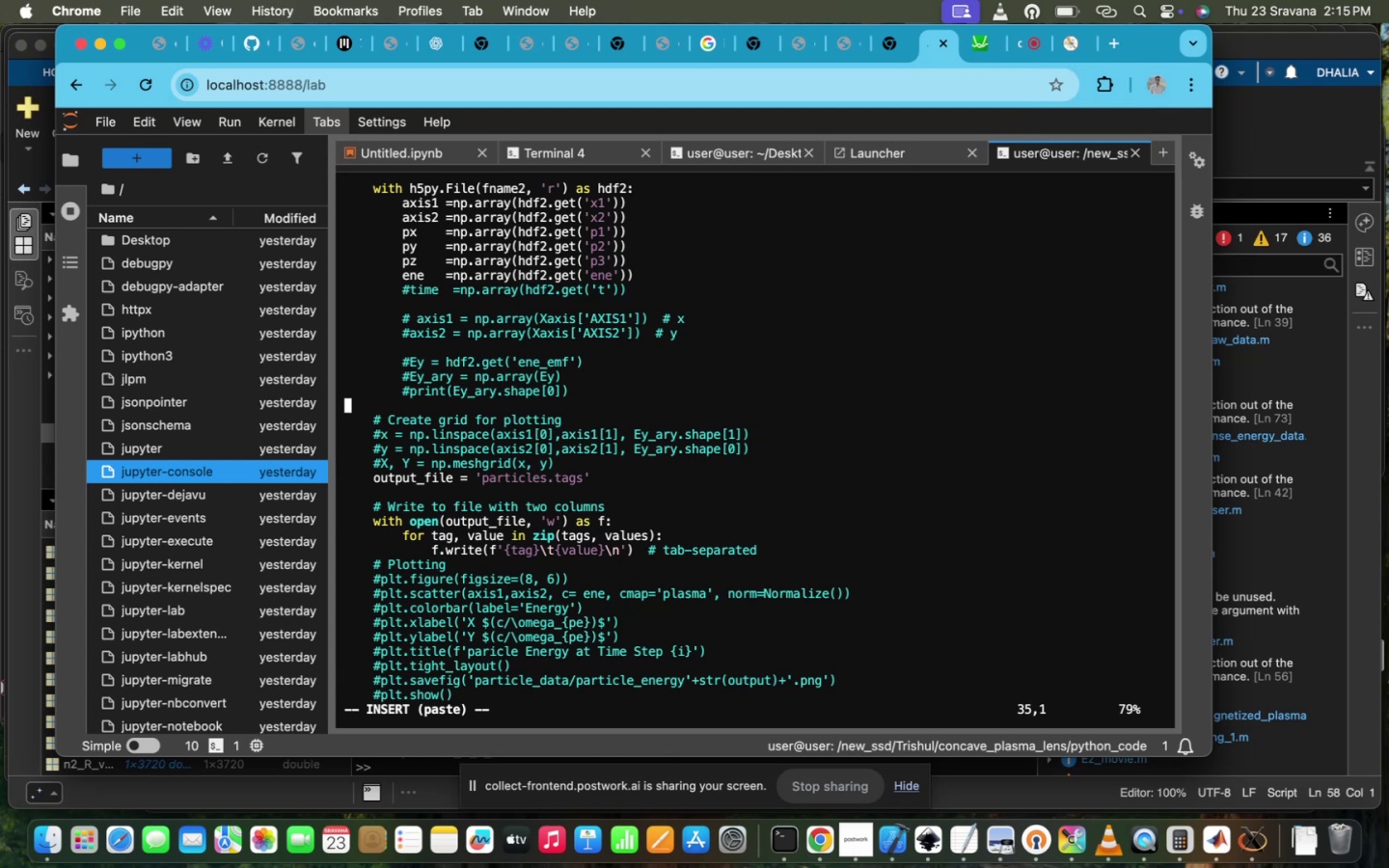 
key(ArrowUp)
 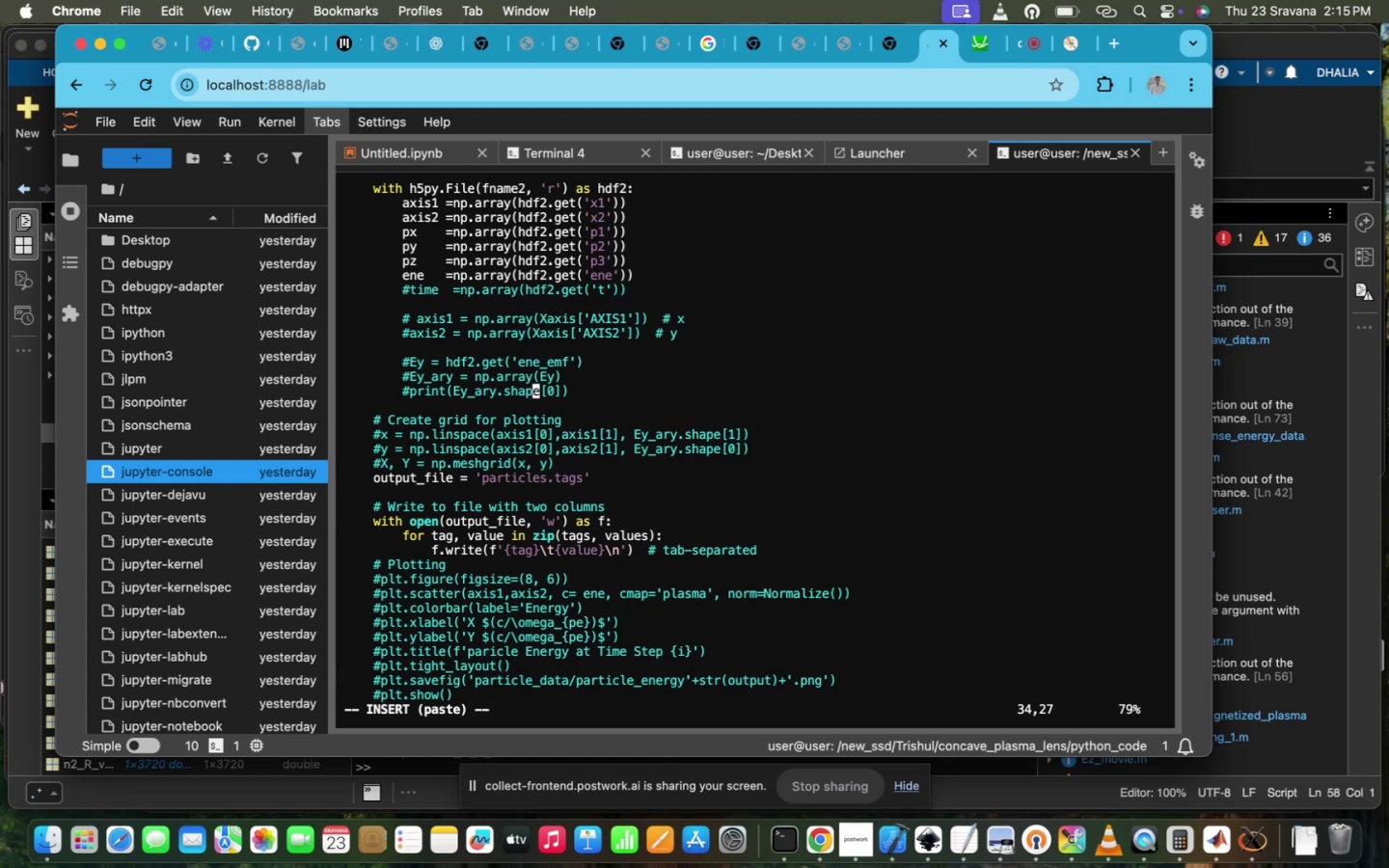 
key(ArrowUp)
 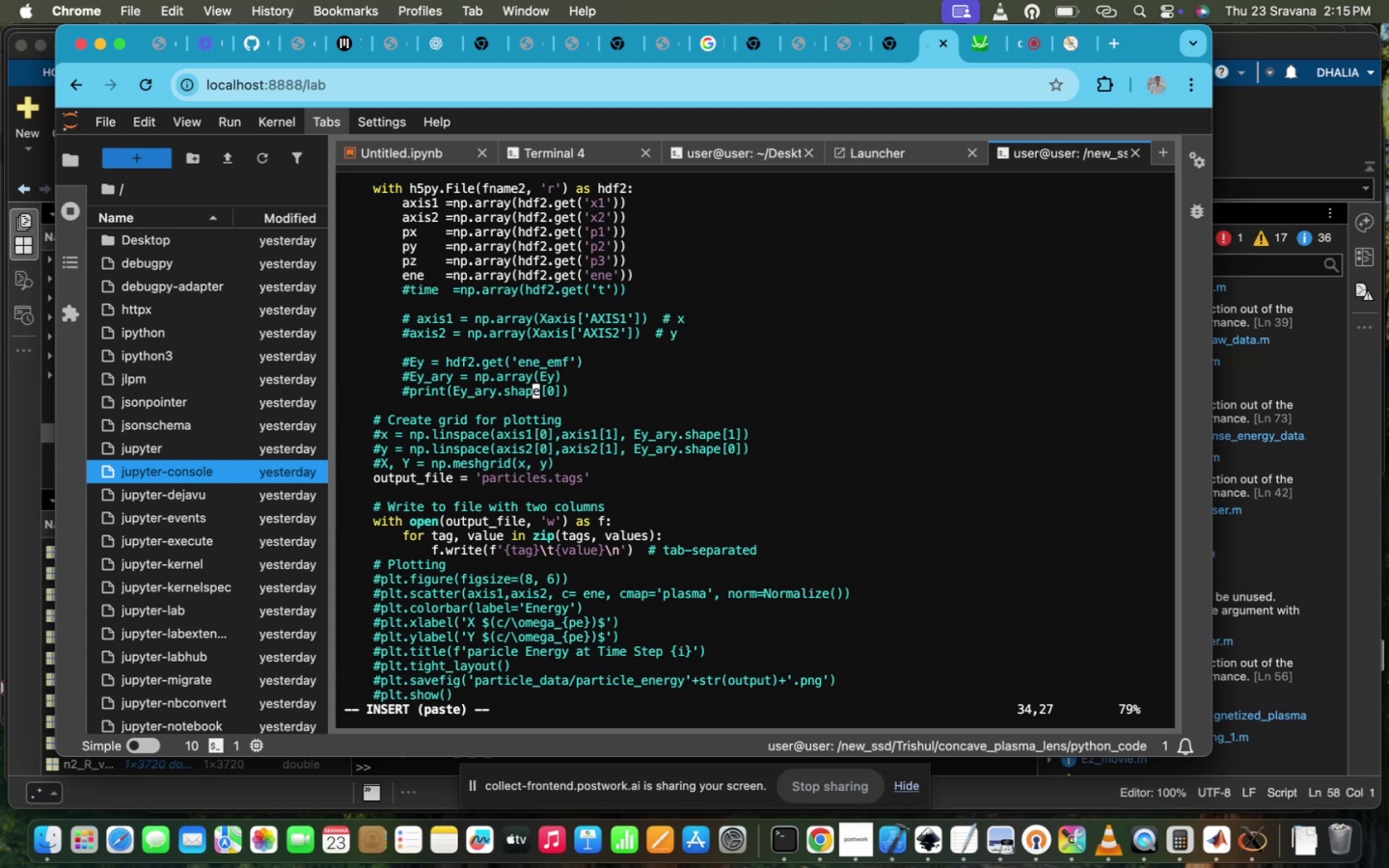 
key(ArrowUp)
 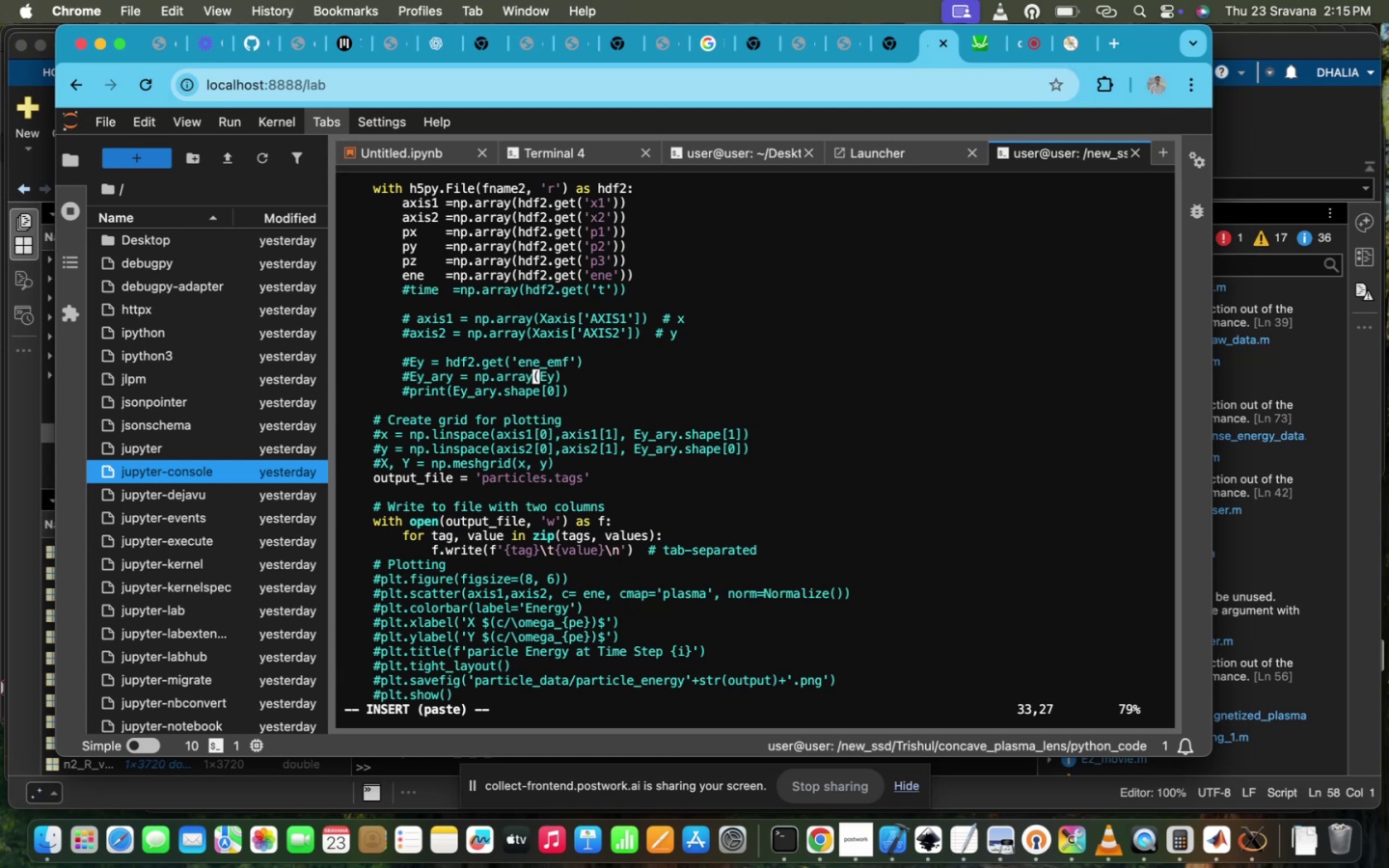 
key(ArrowUp)
 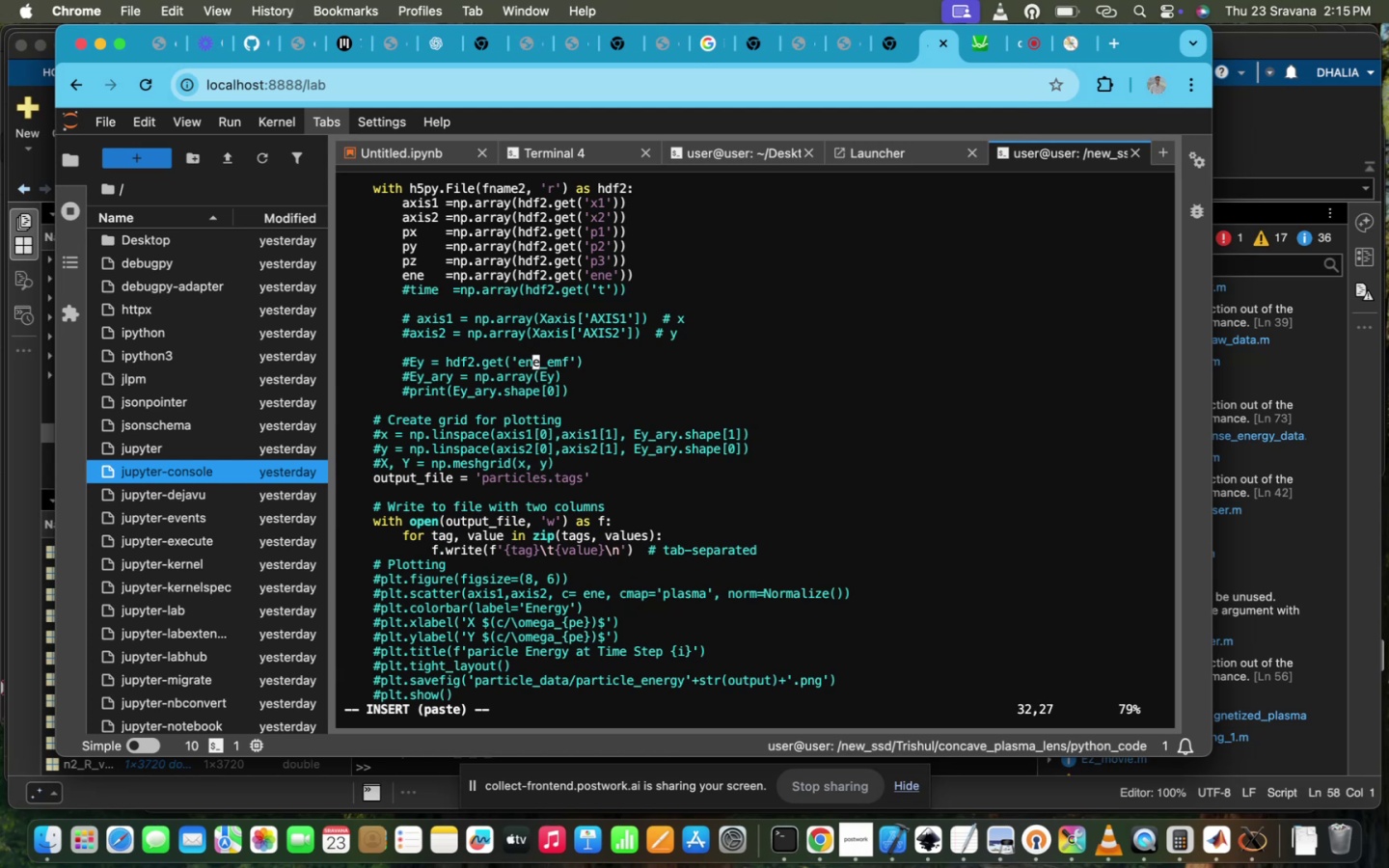 
key(ArrowUp)
 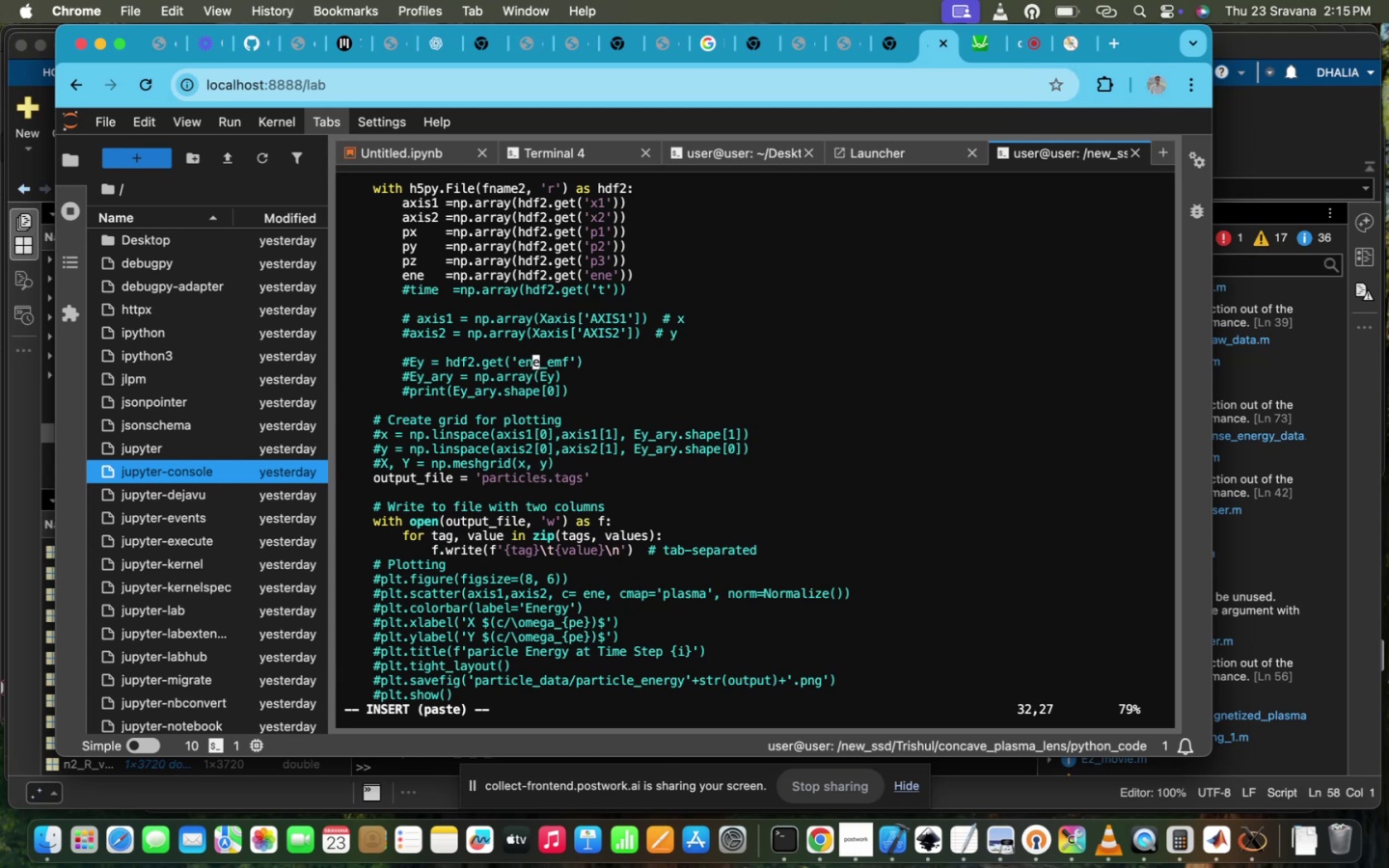 
key(ArrowUp)
 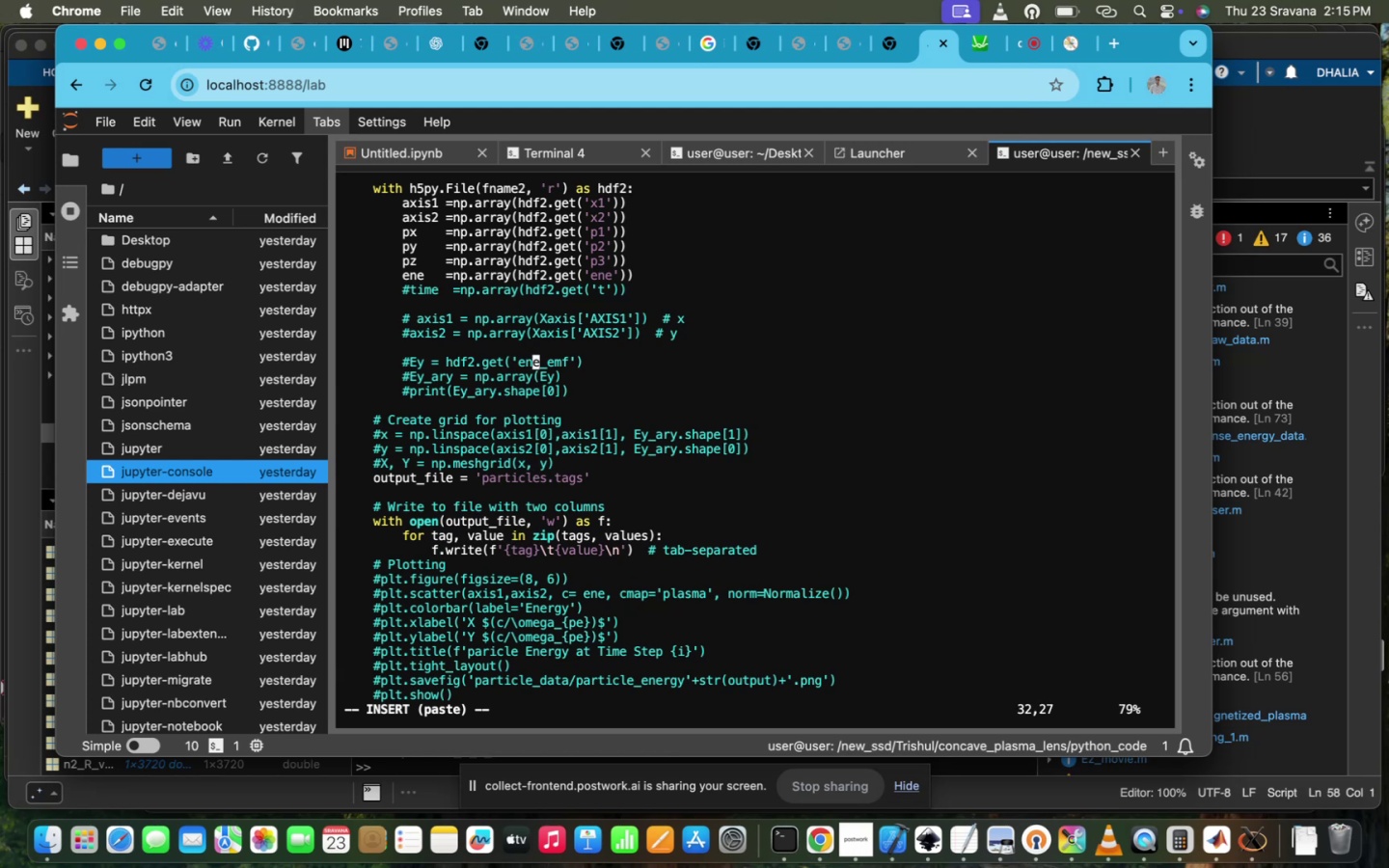 
key(ArrowUp)
 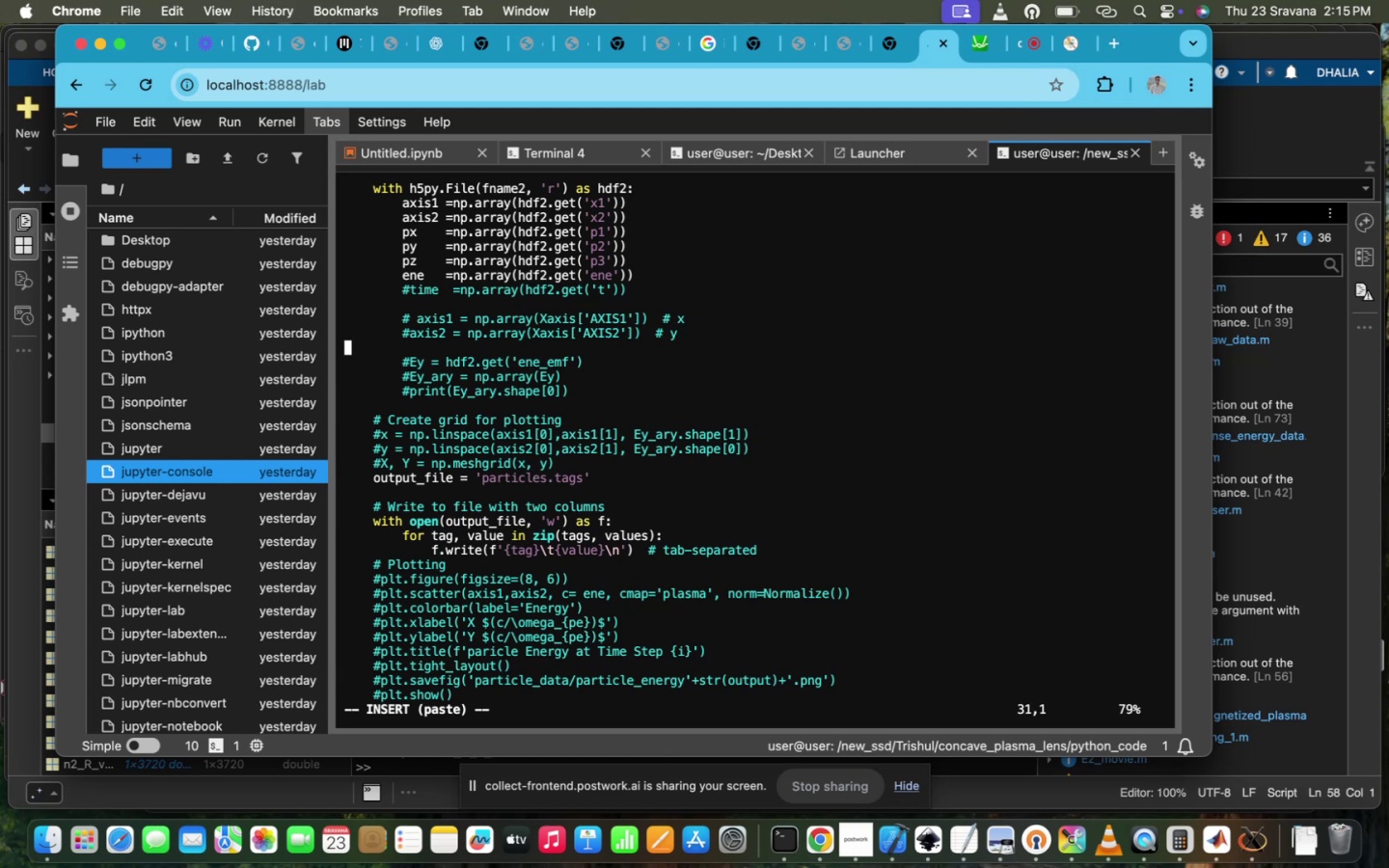 
key(ArrowUp)
 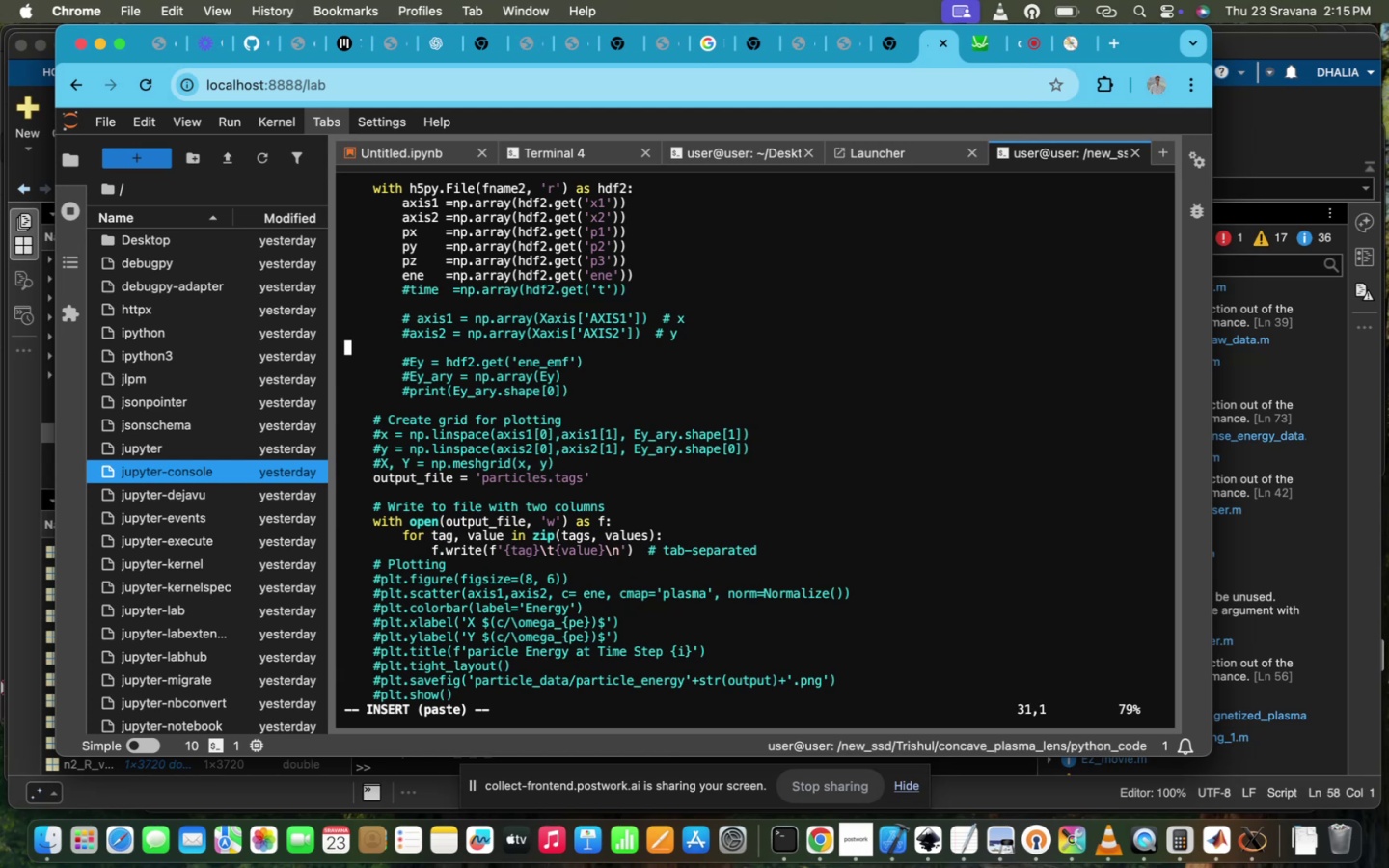 
key(ArrowUp)
 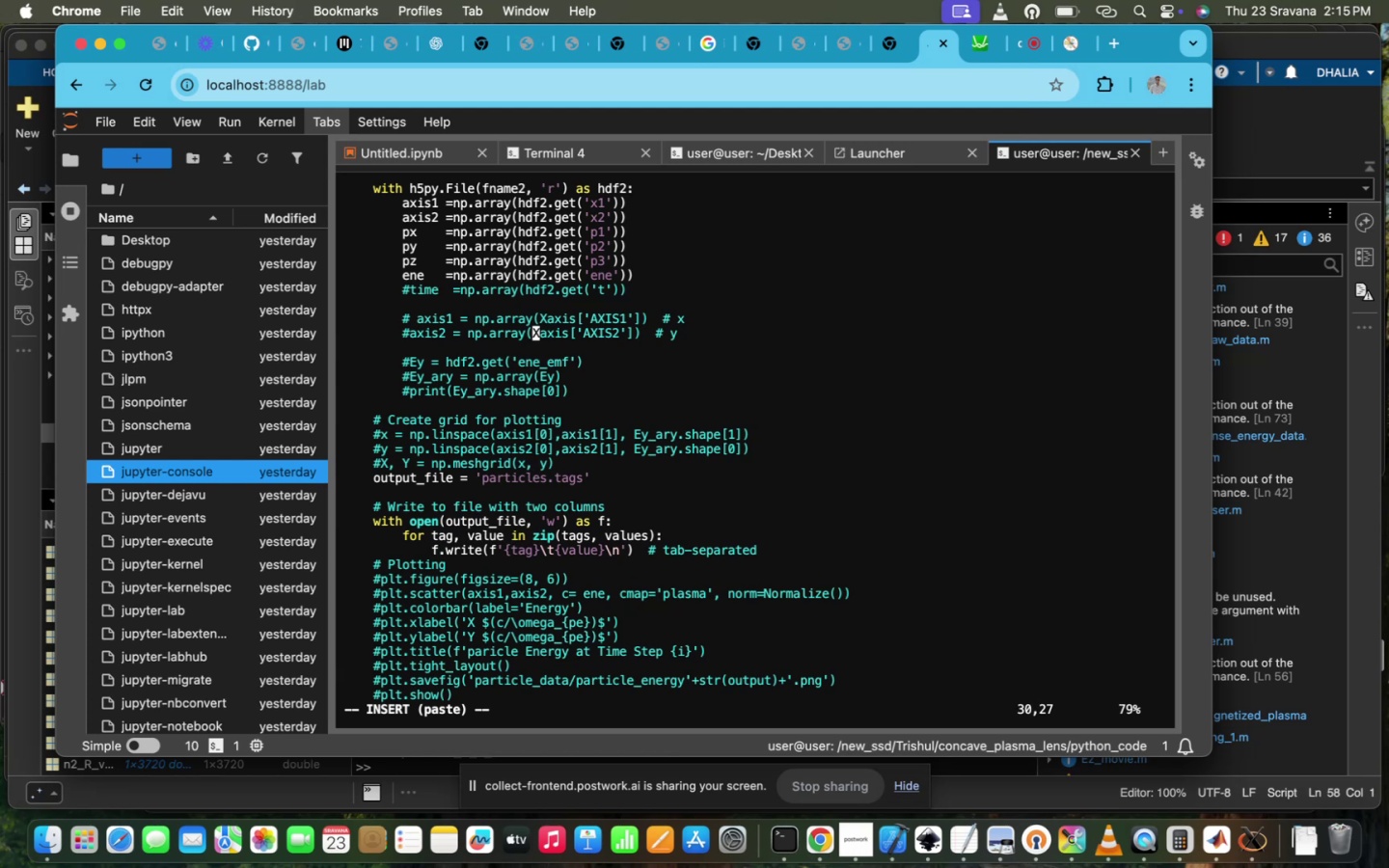 
key(ArrowUp)
 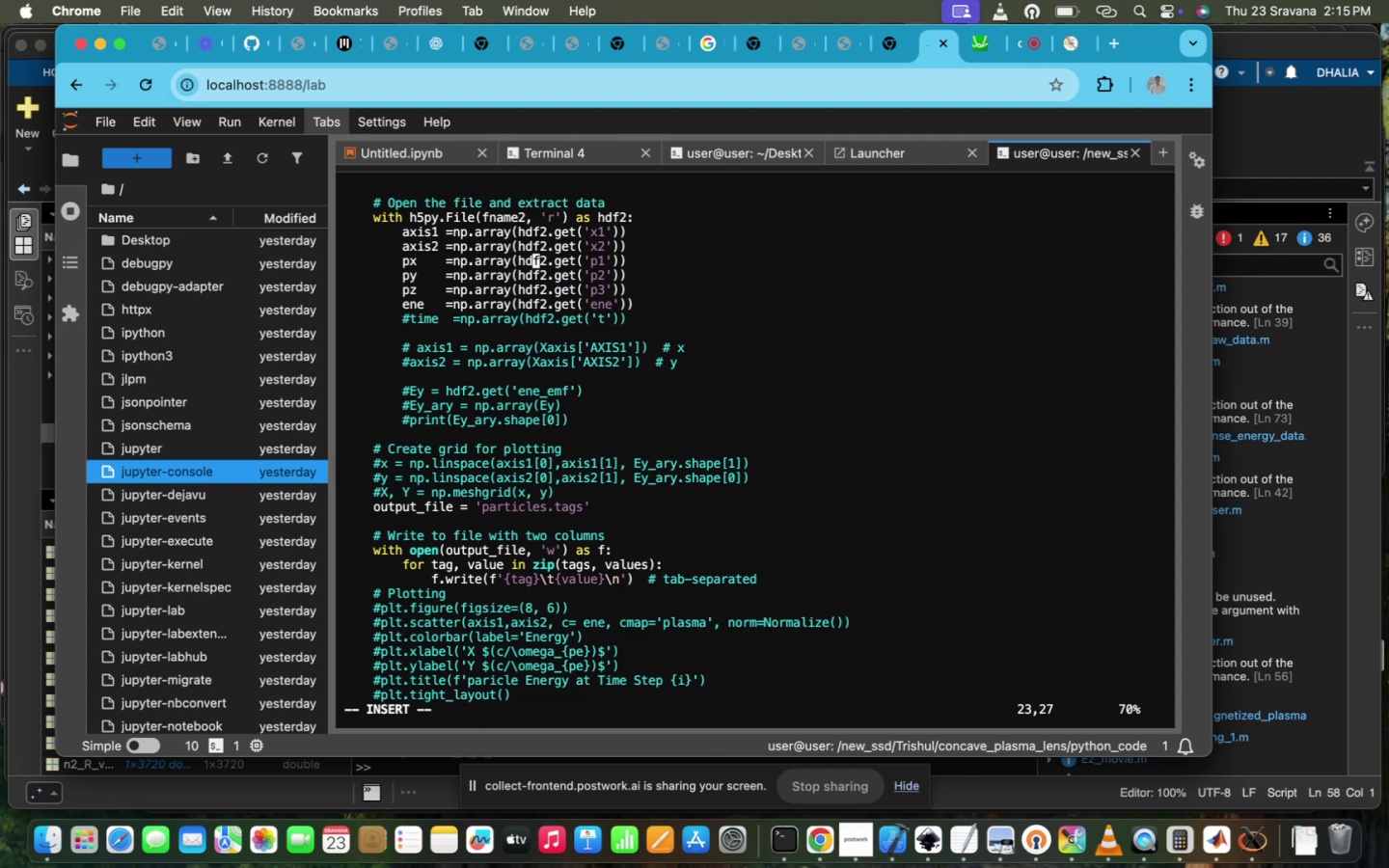 
key(ArrowUp)
 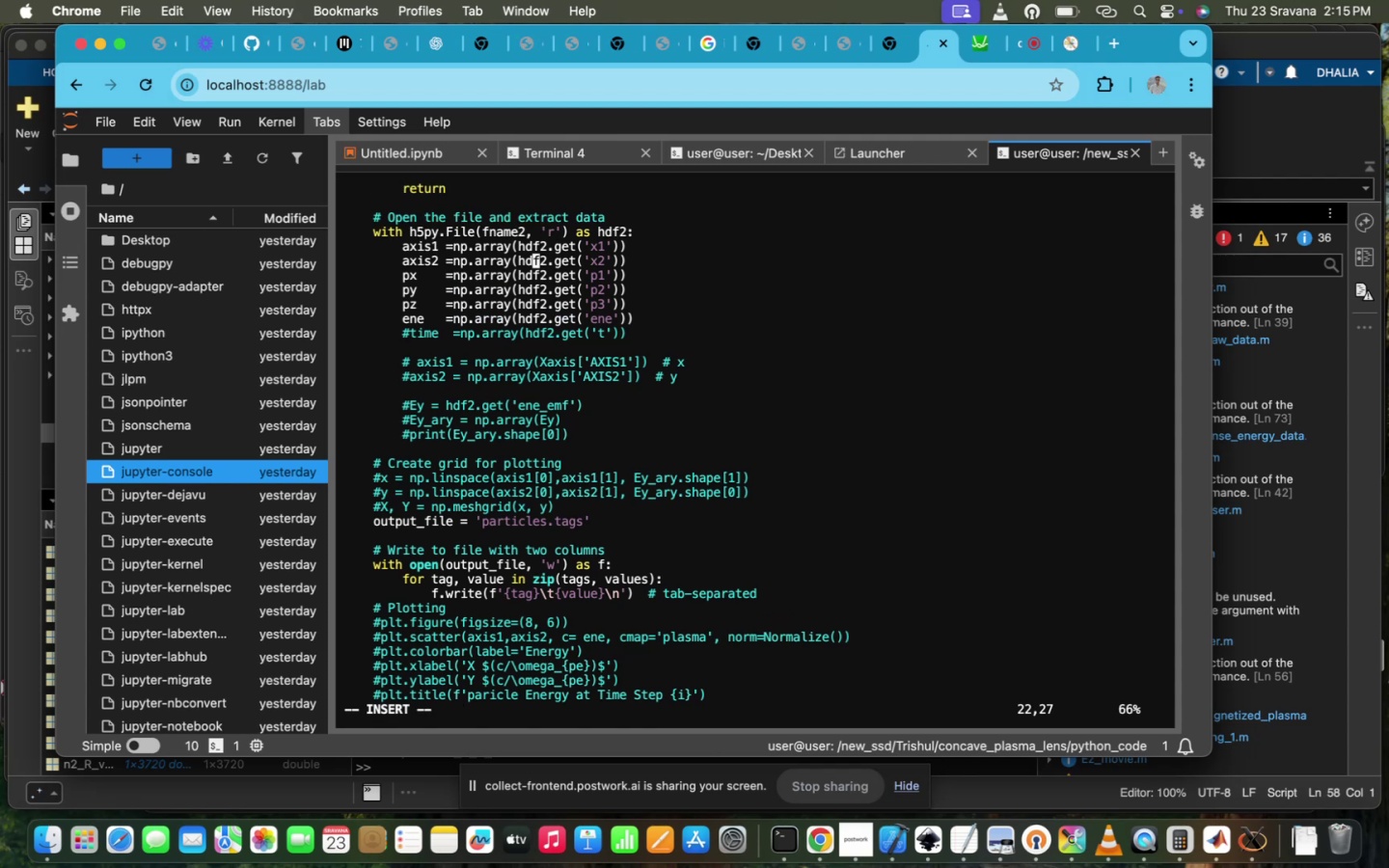 
key(ArrowDown)
 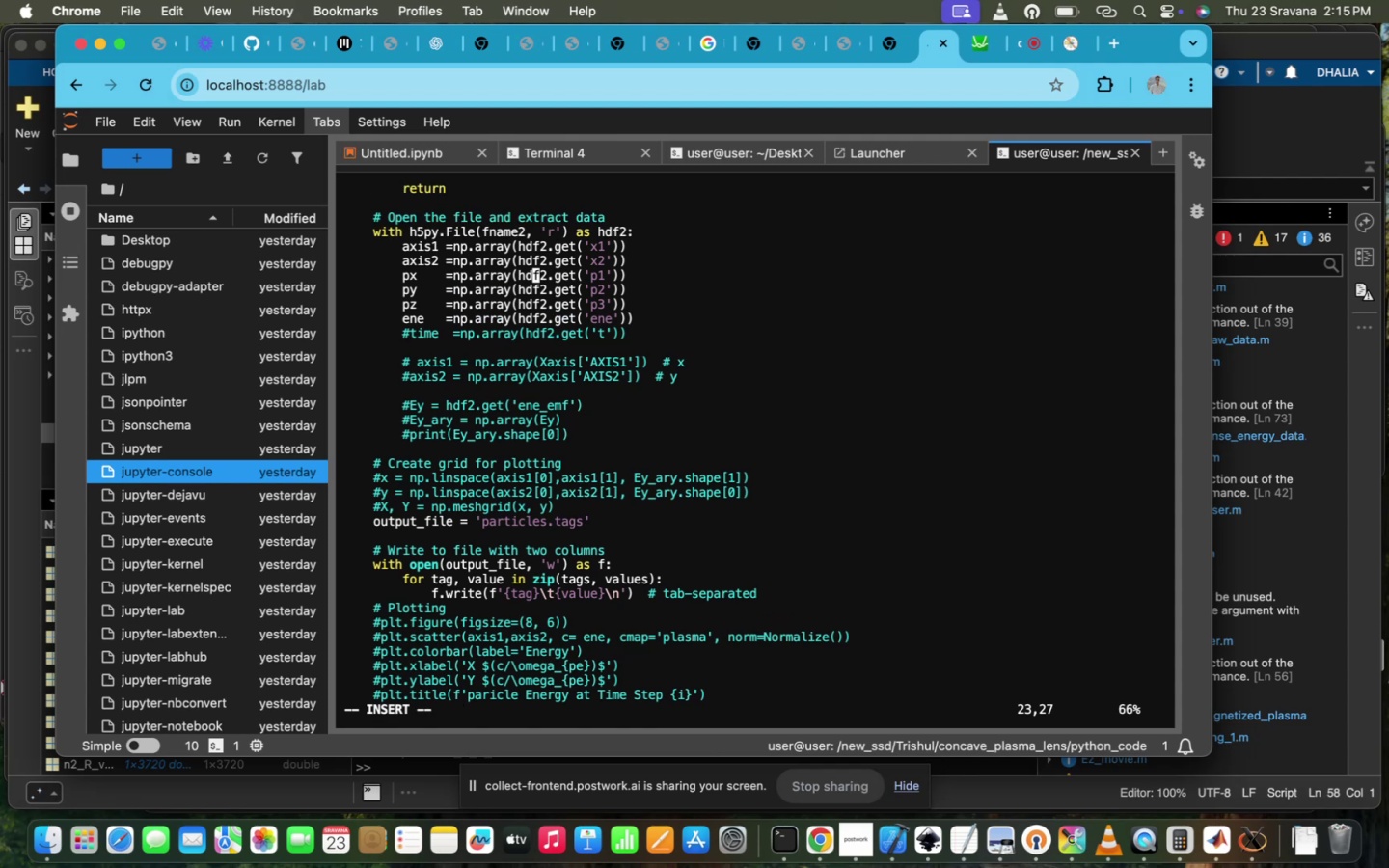 
key(ArrowDown)
 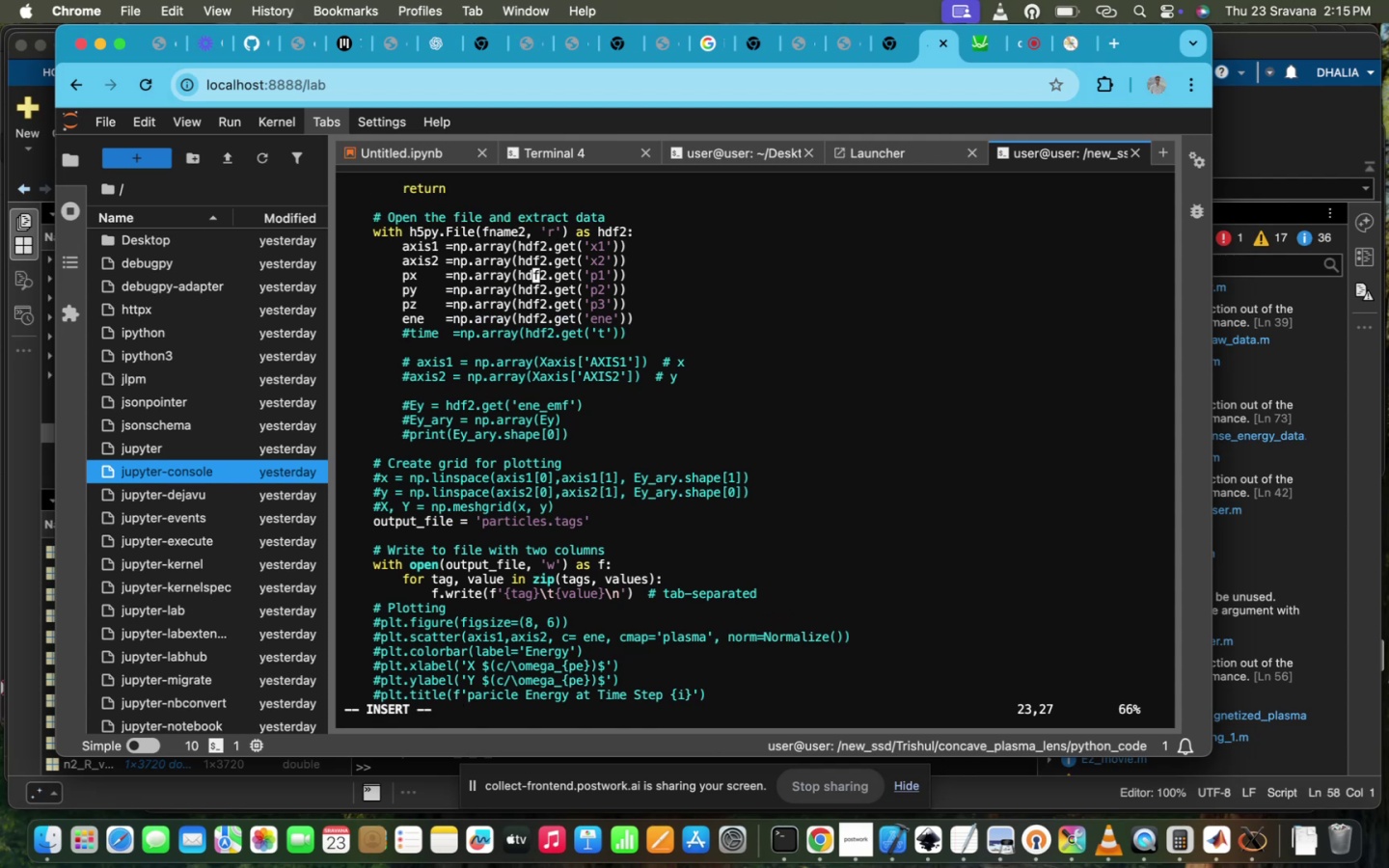 
key(ArrowDown)
 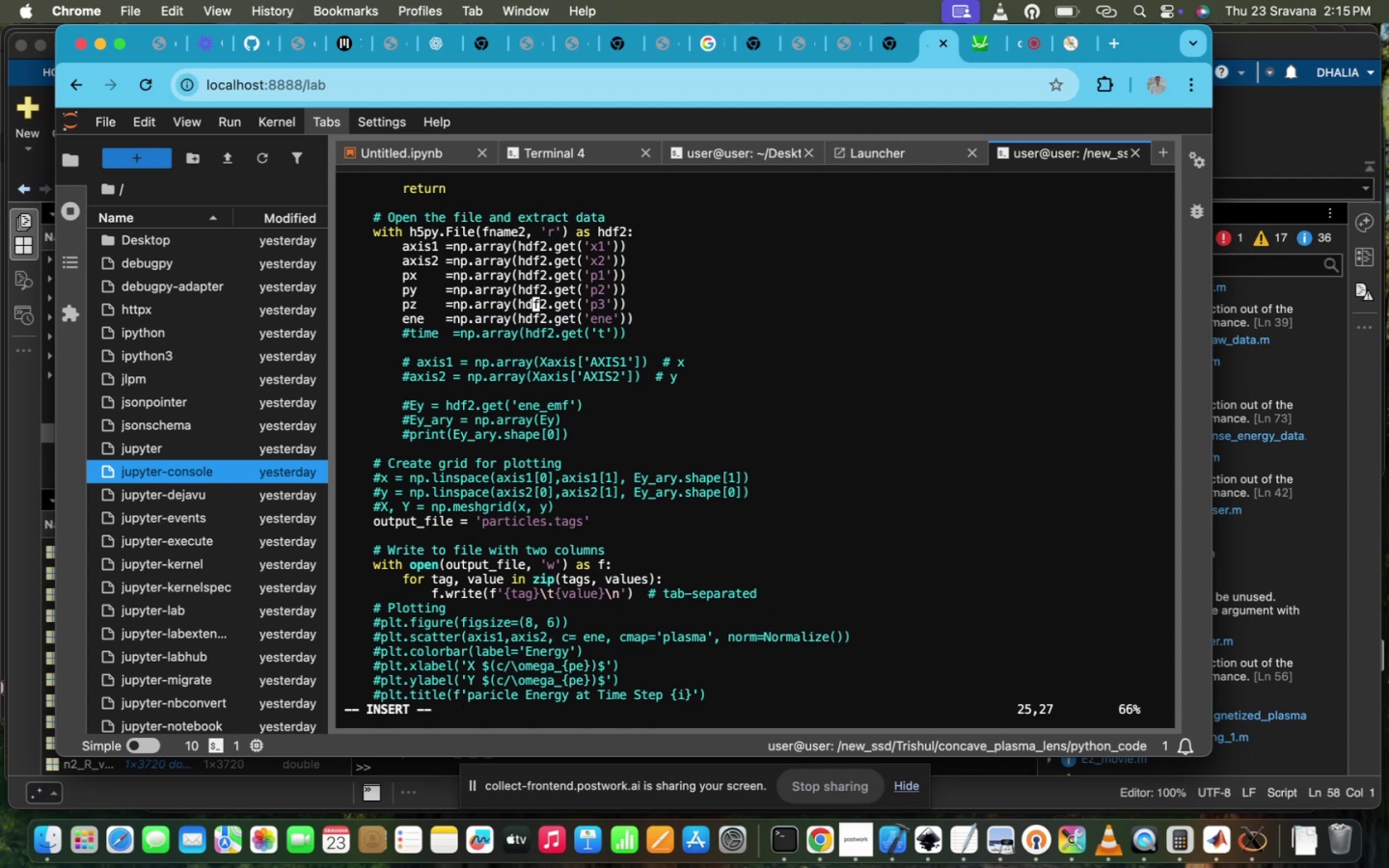 
key(ArrowDown)
 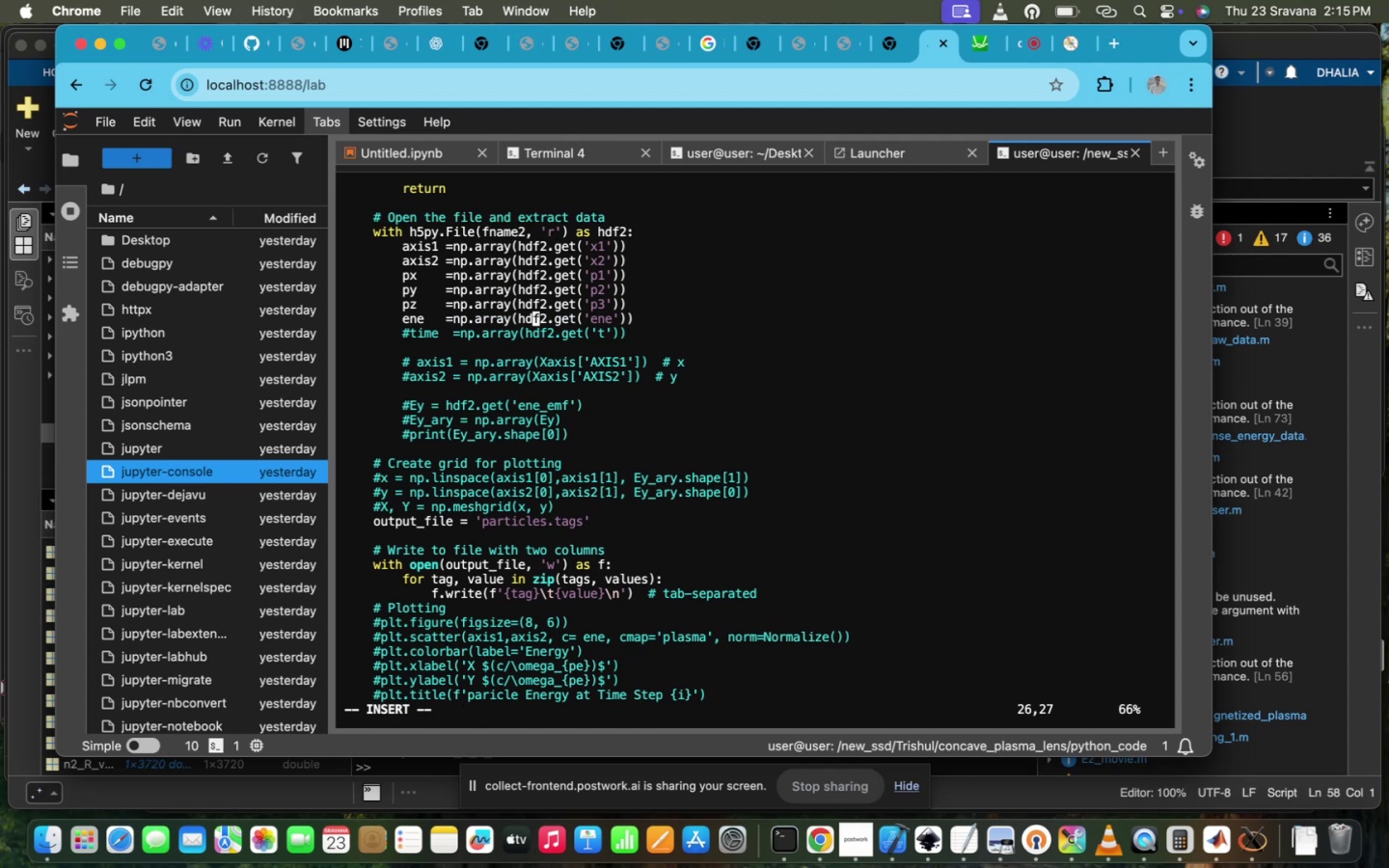 
key(ArrowDown)
 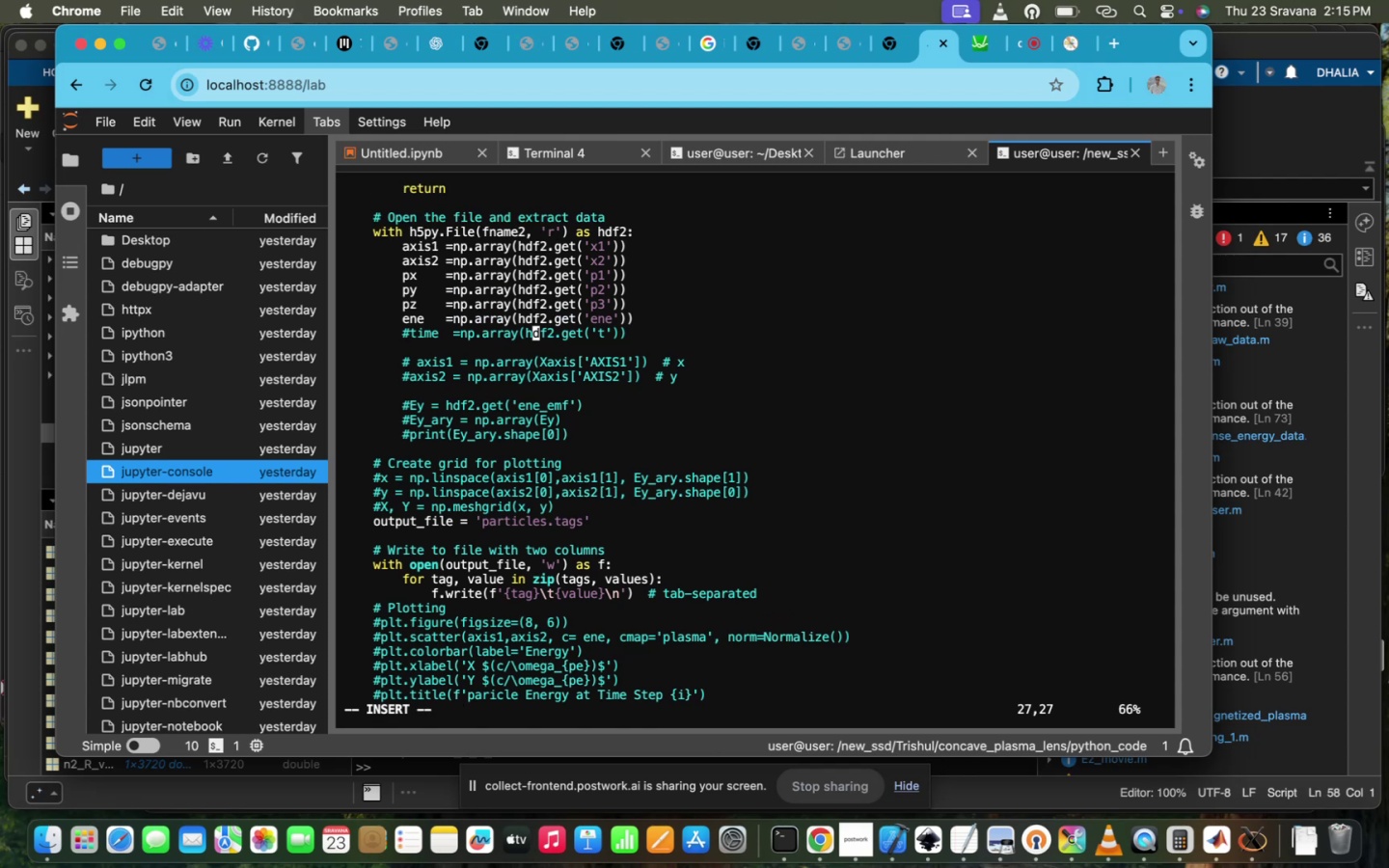 
hold_key(key=ArrowLeft, duration=1.5)
 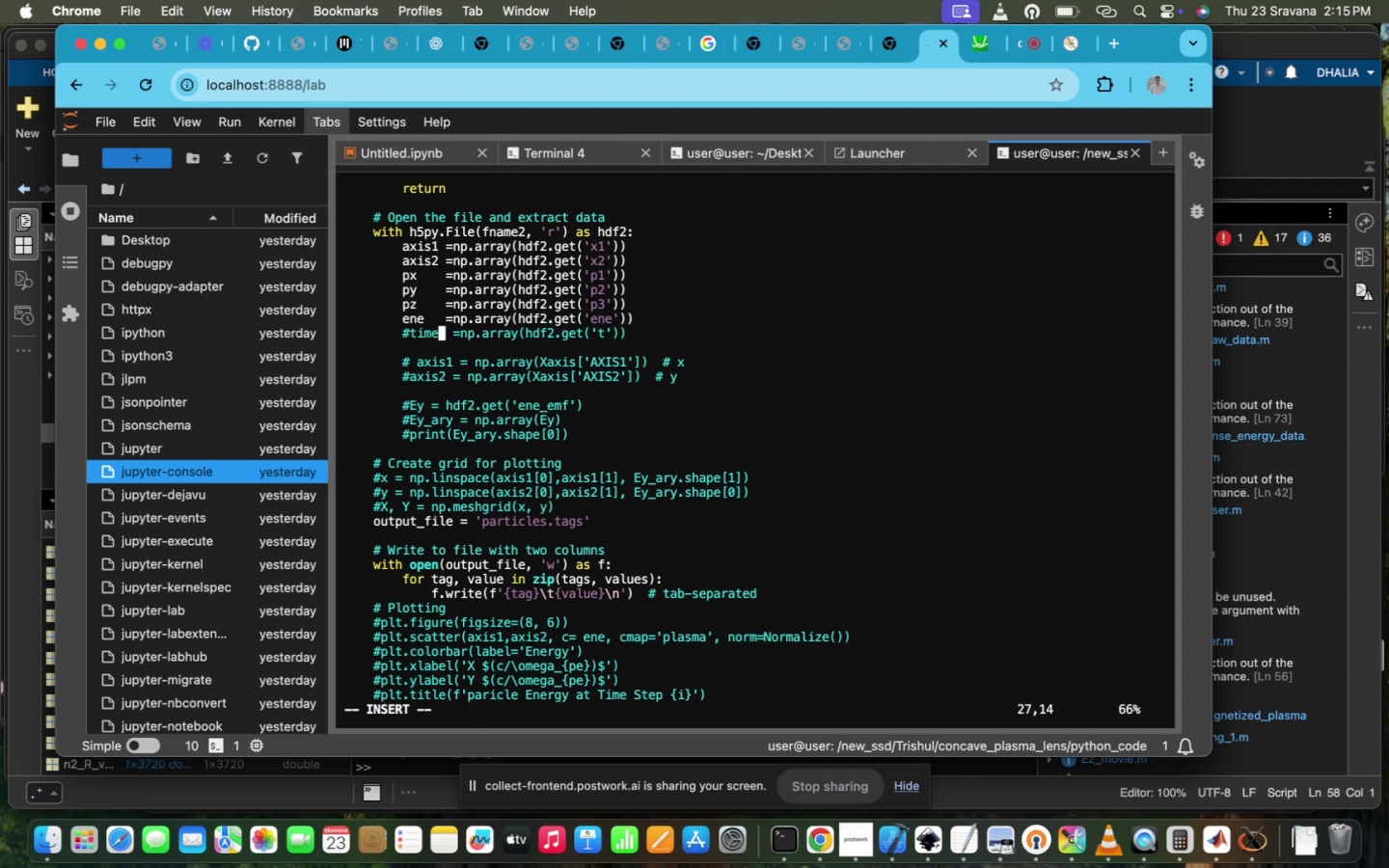 
key(Alt+AltRight)
 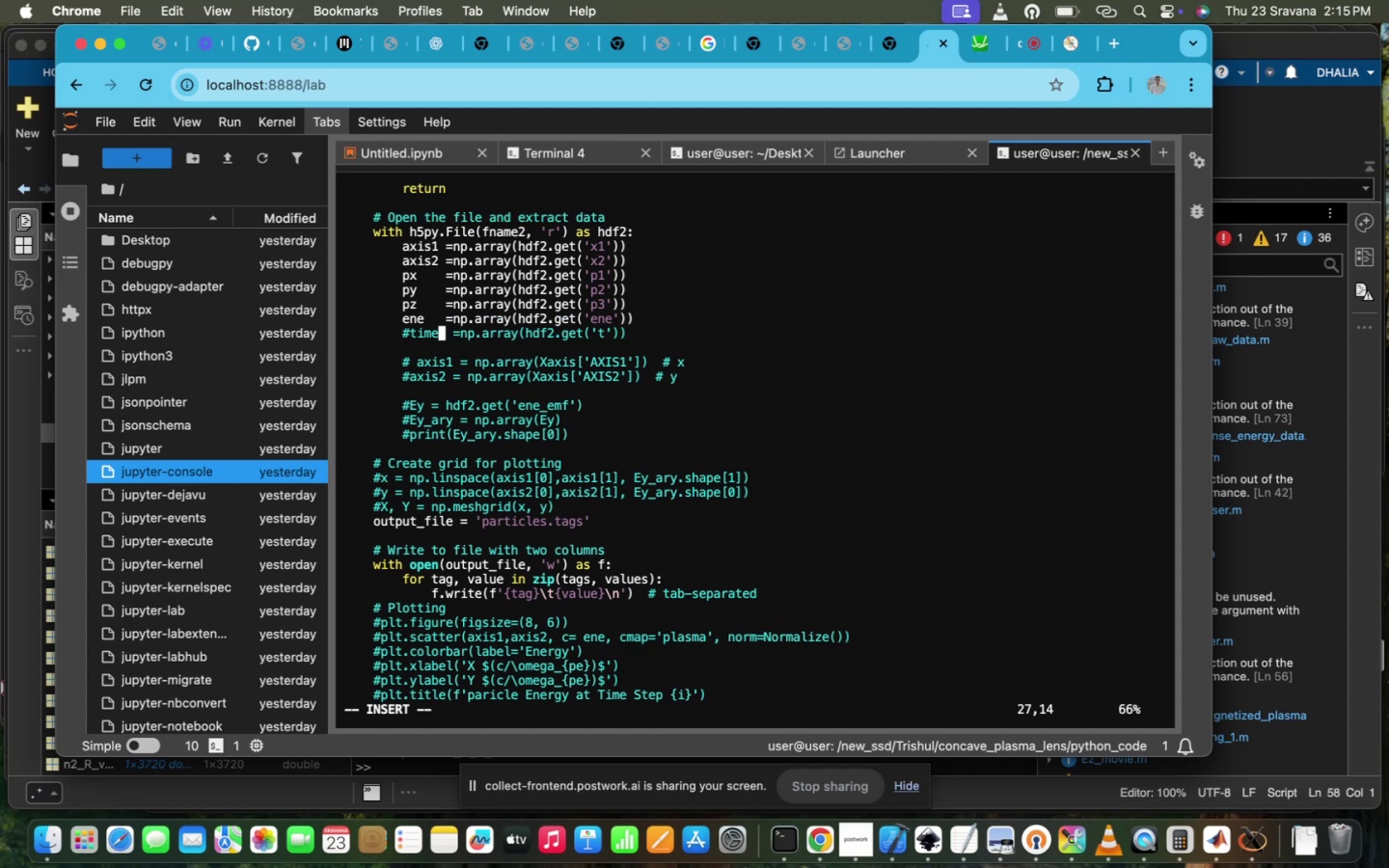 
key(Alt+AltRight)
 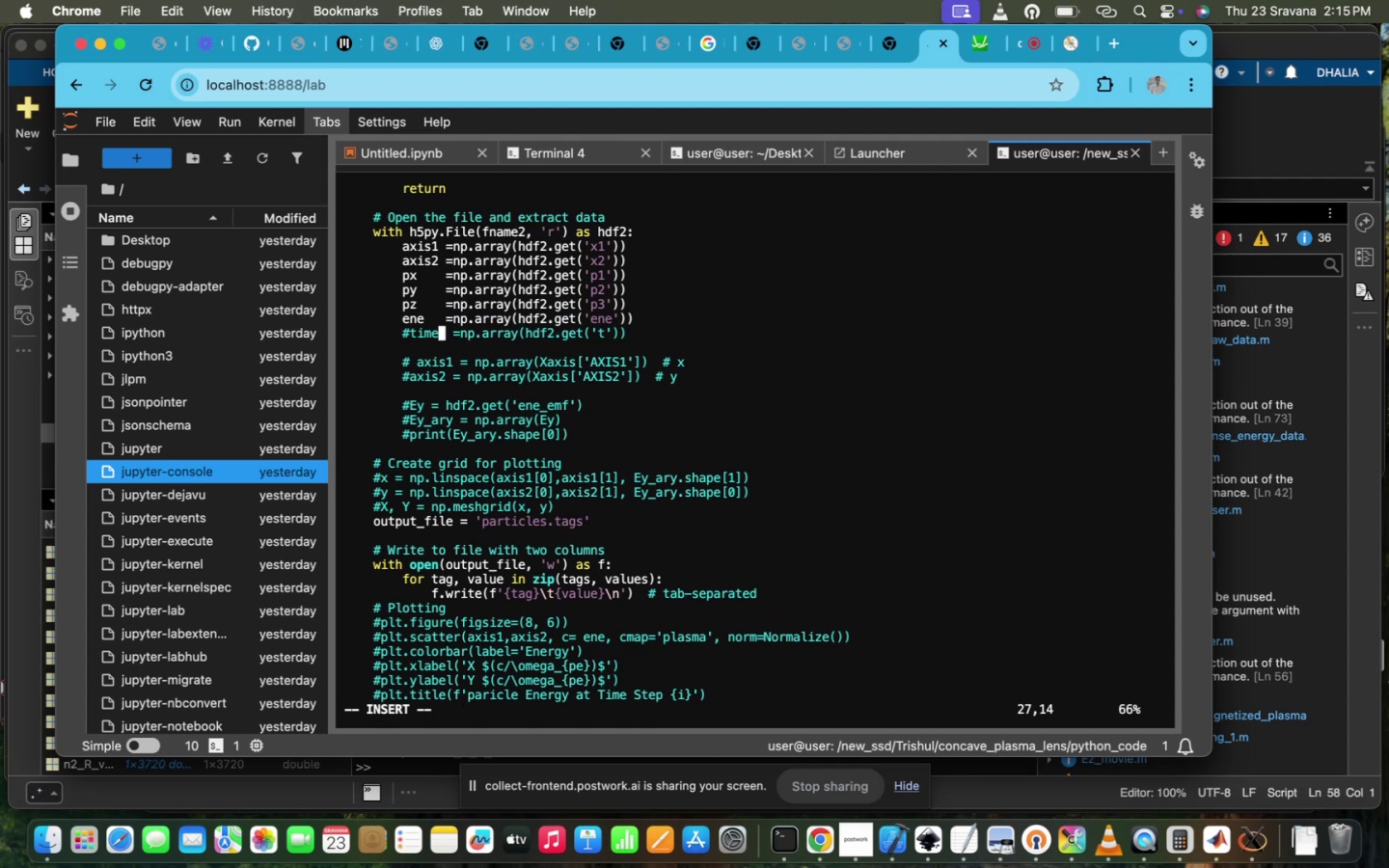 
key(Alt+AltRight)
 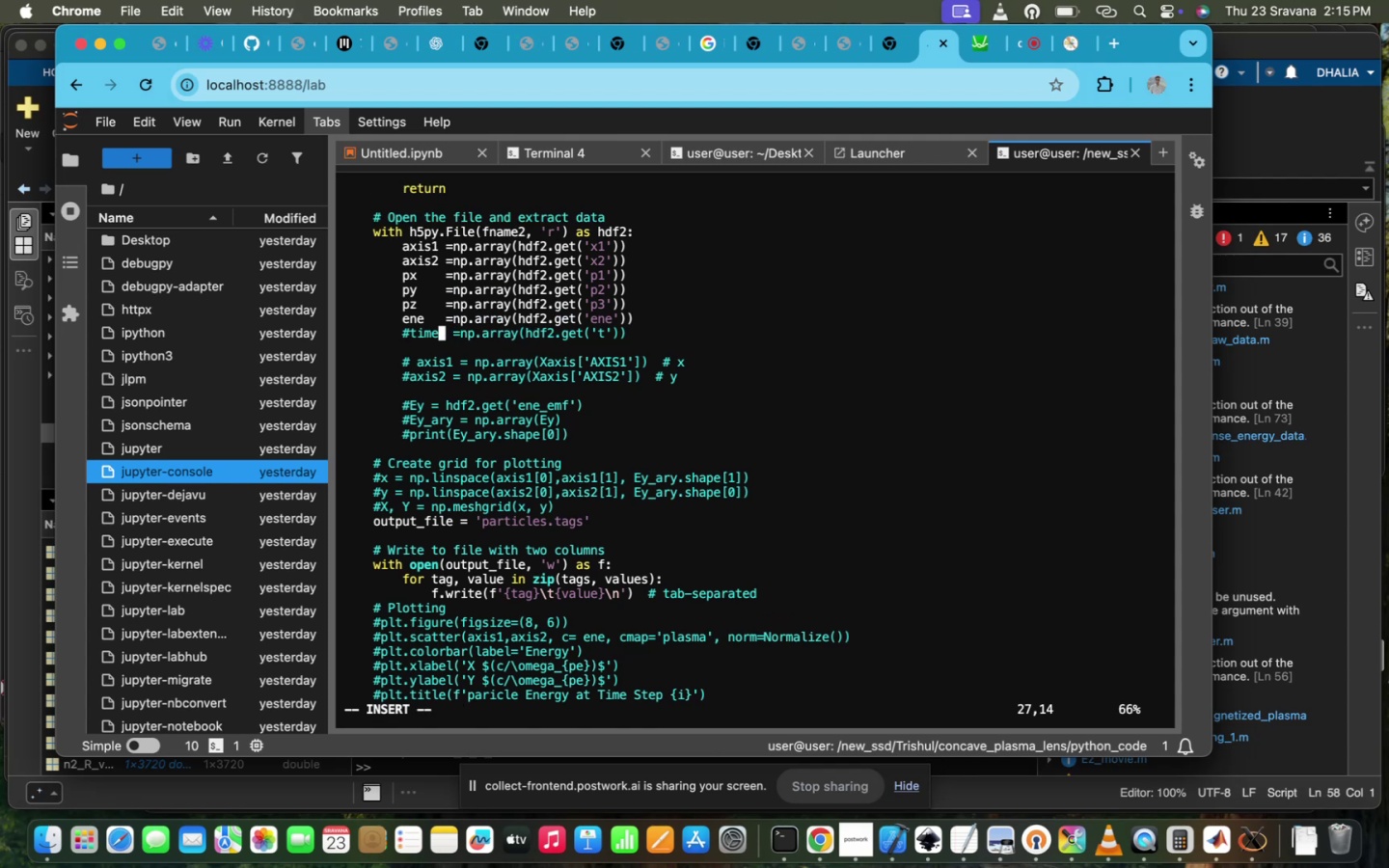 
key(Alt+AltRight)
 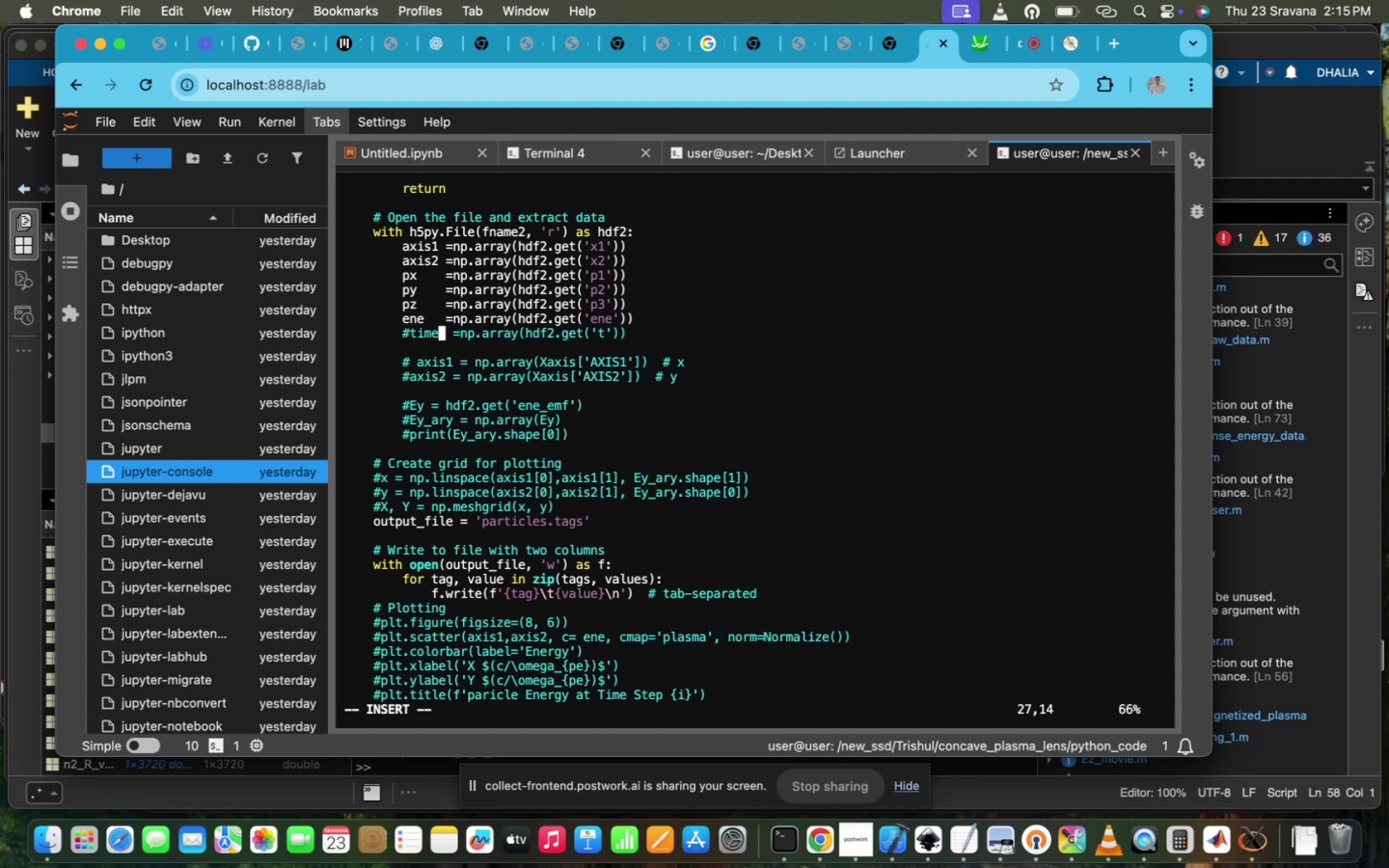 
key(ArrowLeft)
 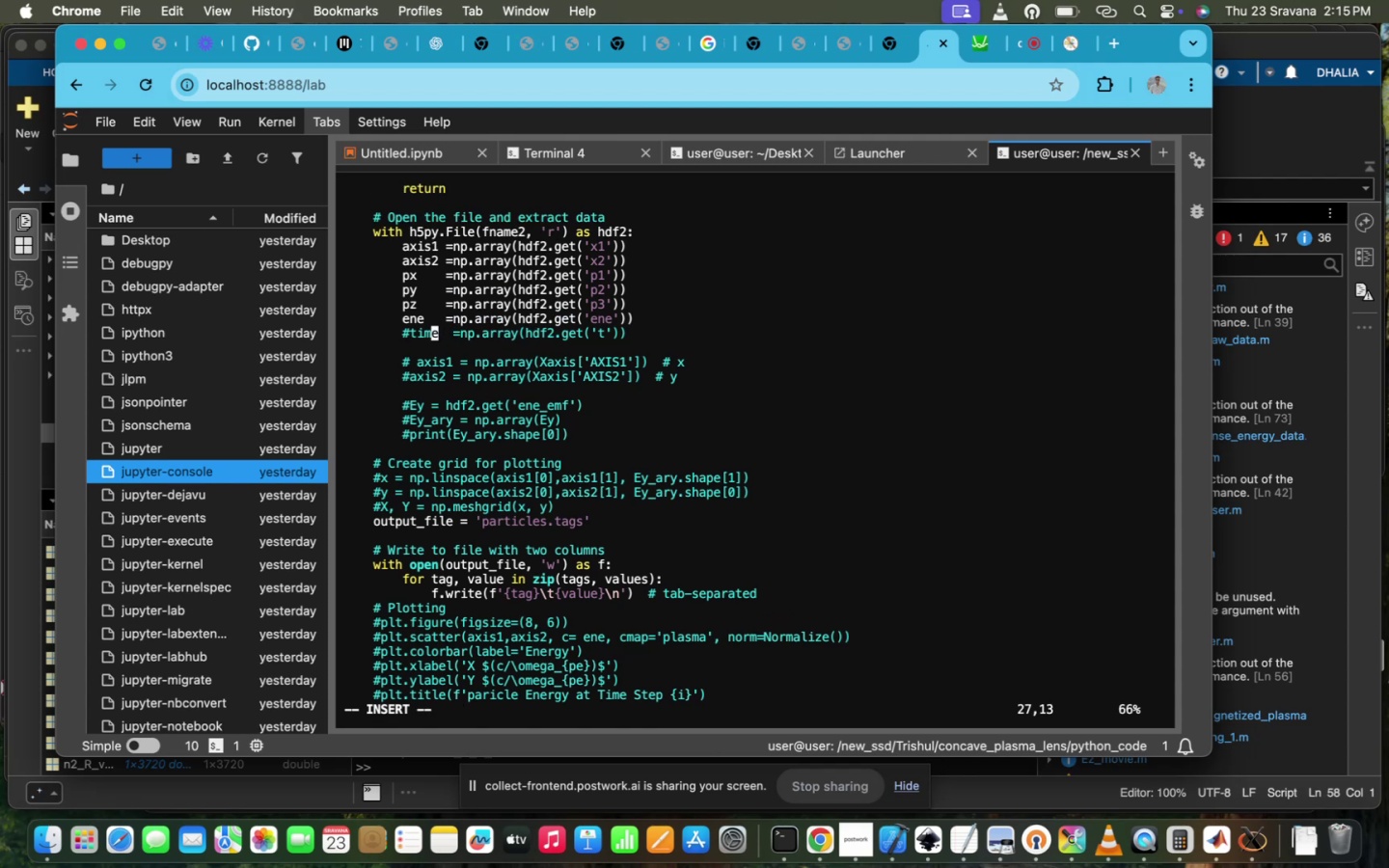 
key(ArrowLeft)
 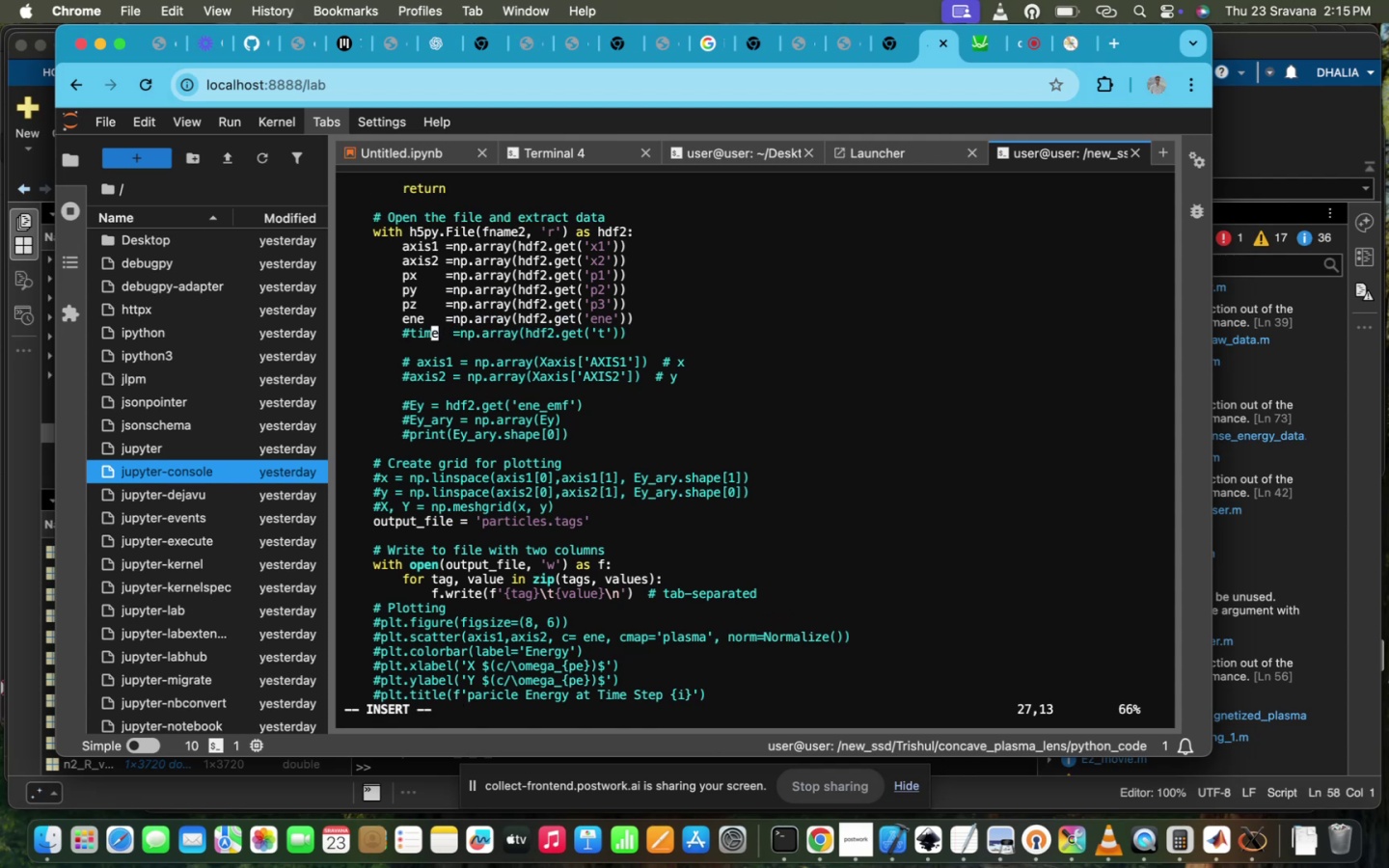 
key(ArrowLeft)
 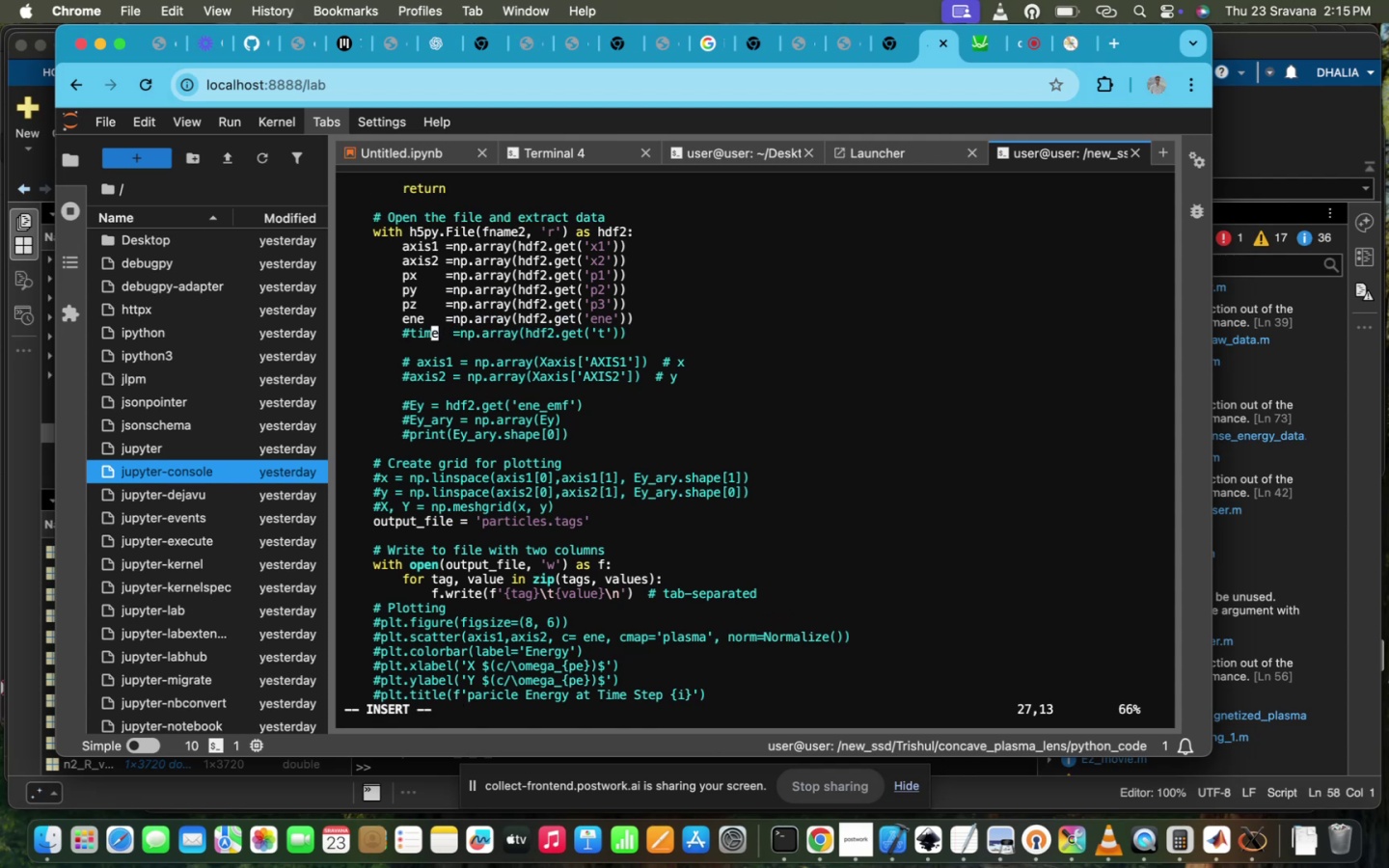 
key(ArrowLeft)
 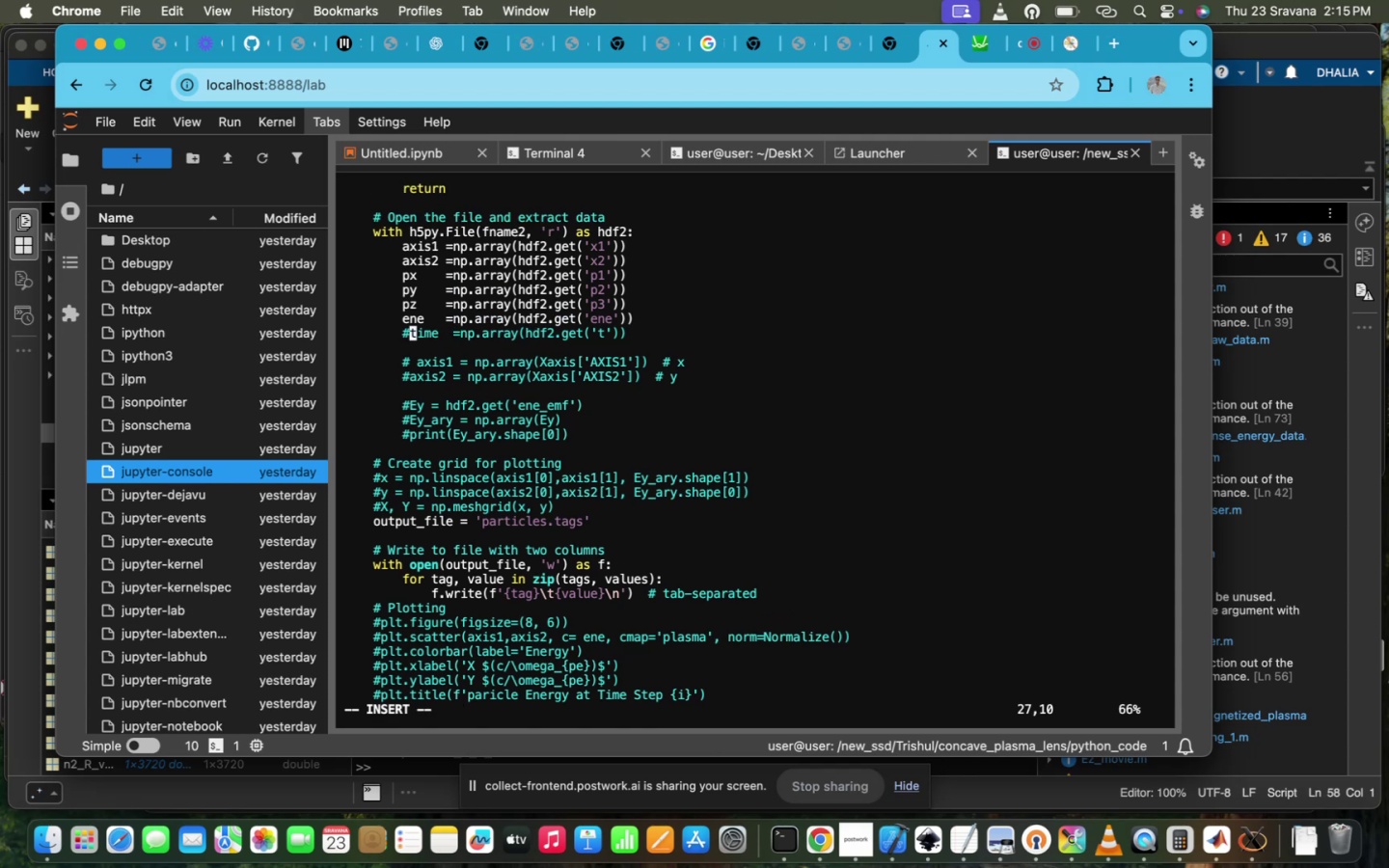 
key(ArrowLeft)
 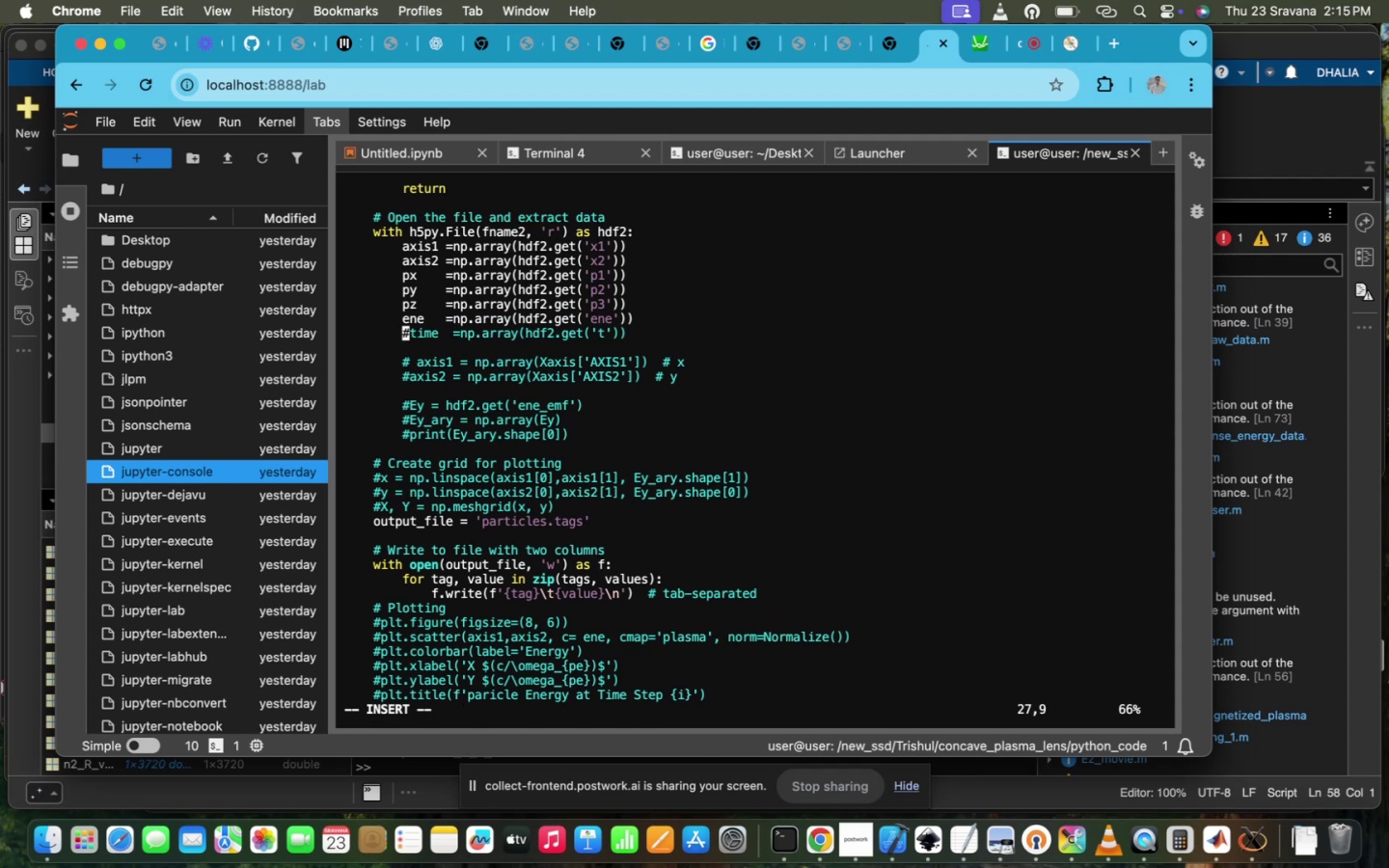 
key(ArrowRight)
 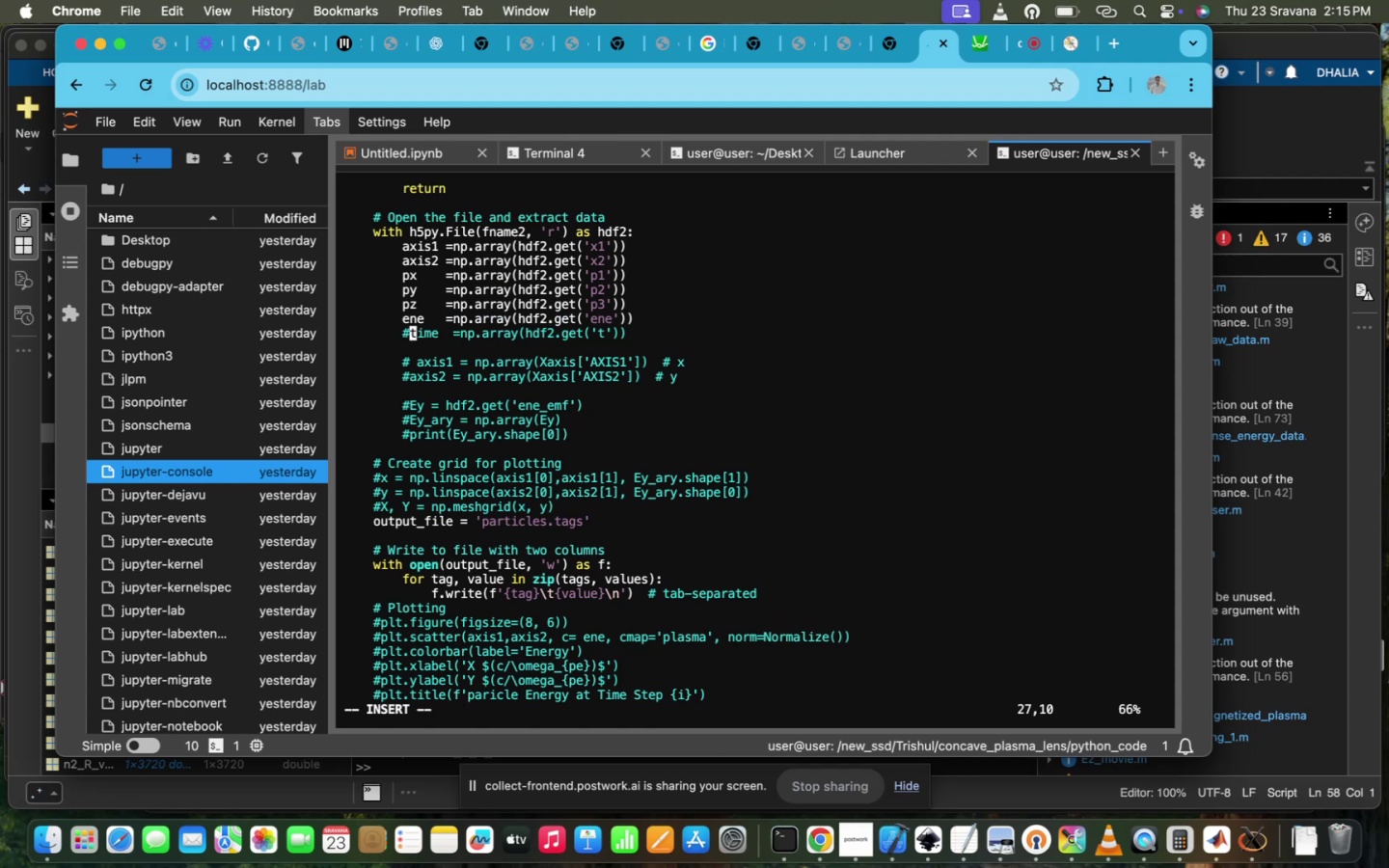 
key(I)
 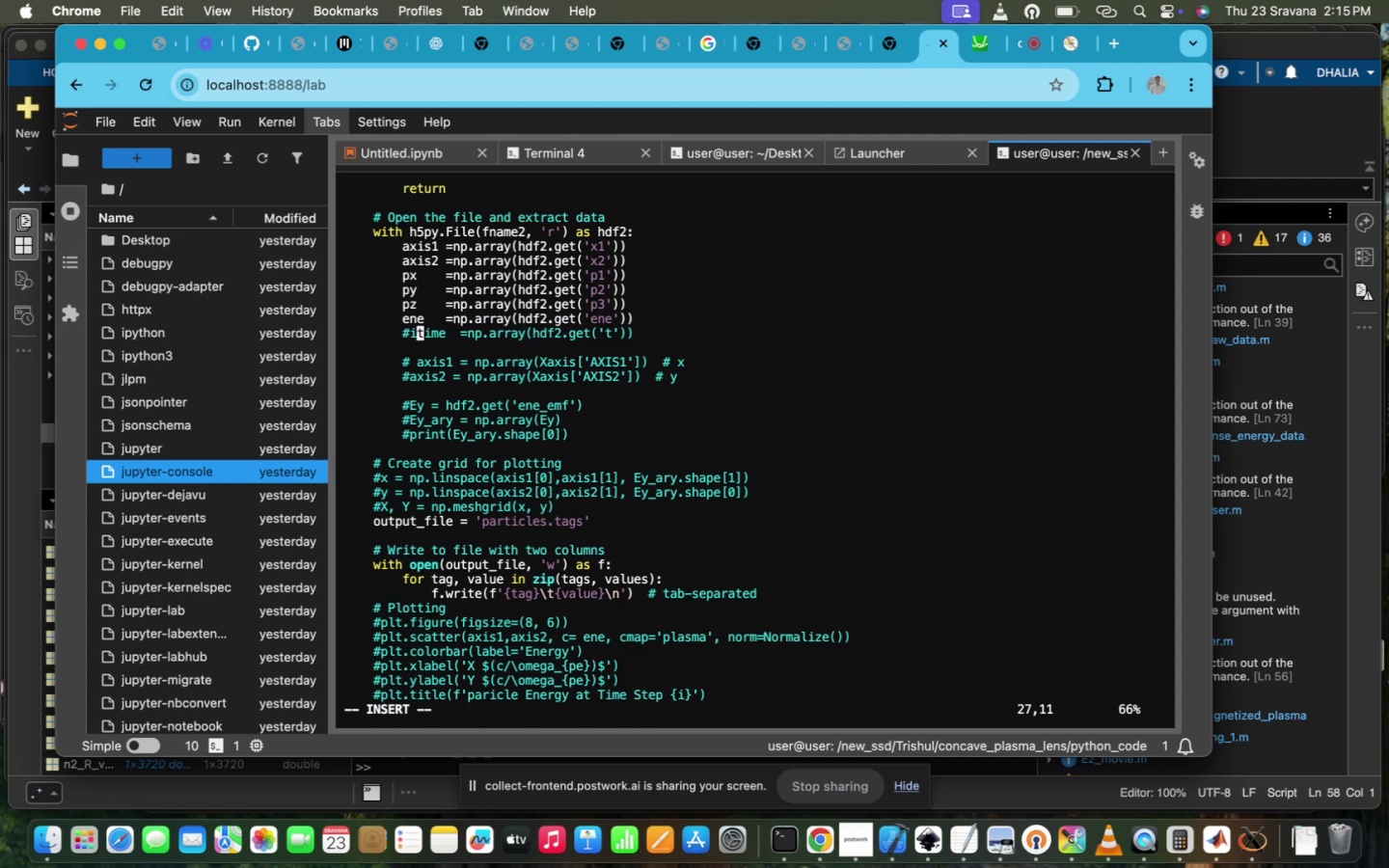 
key(Backspace)
 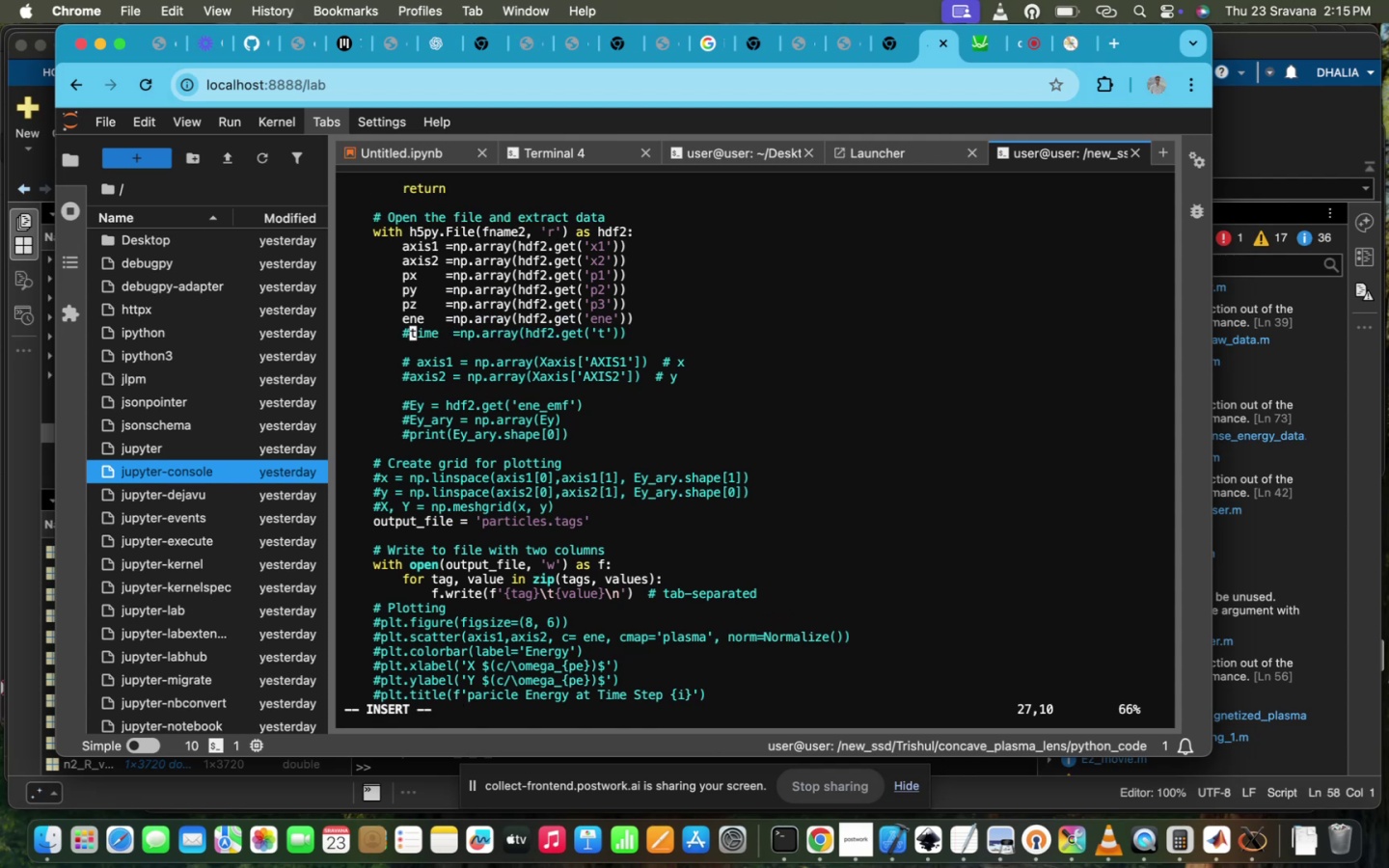 
key(Backspace)
 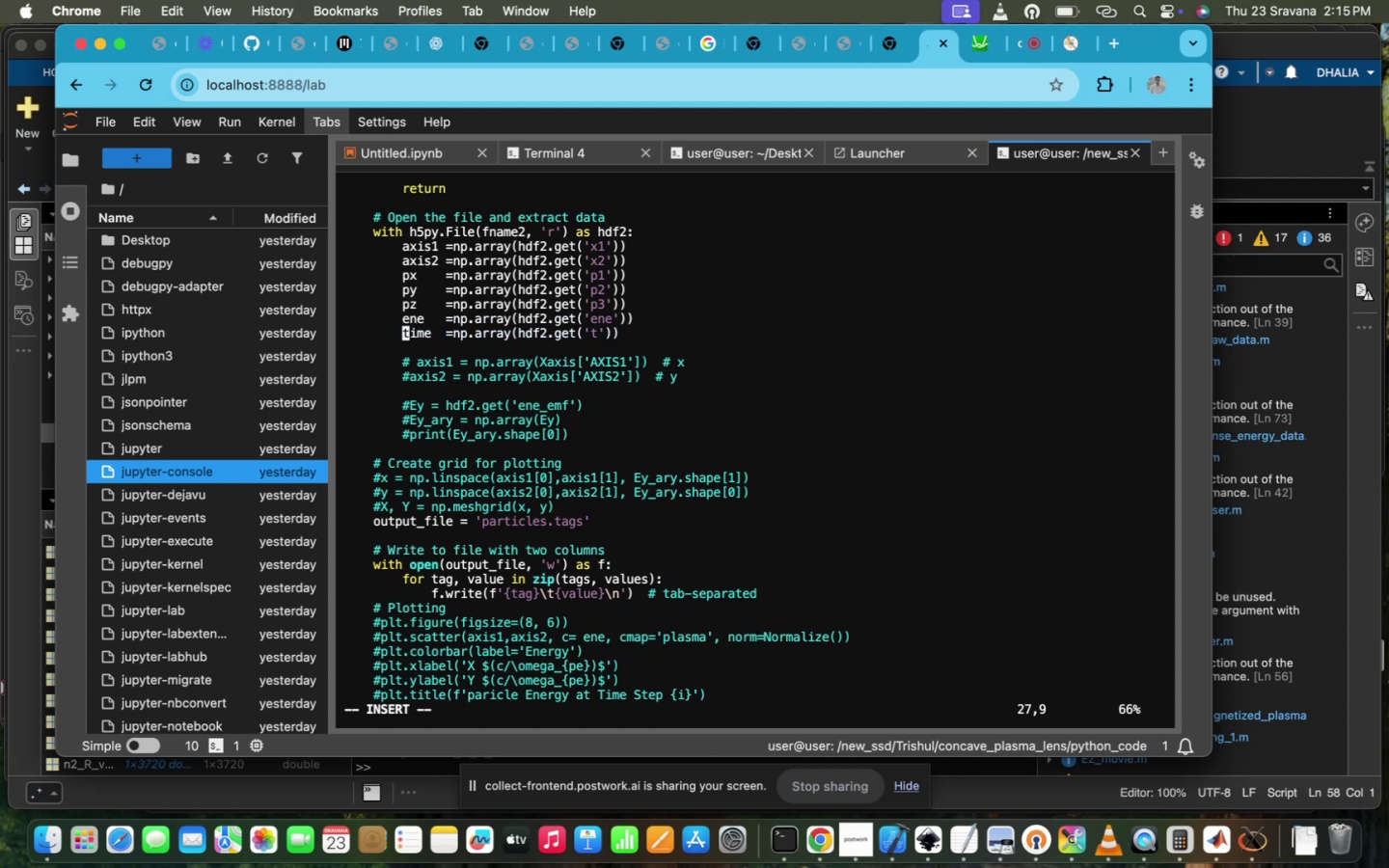 
key(ArrowRight)
 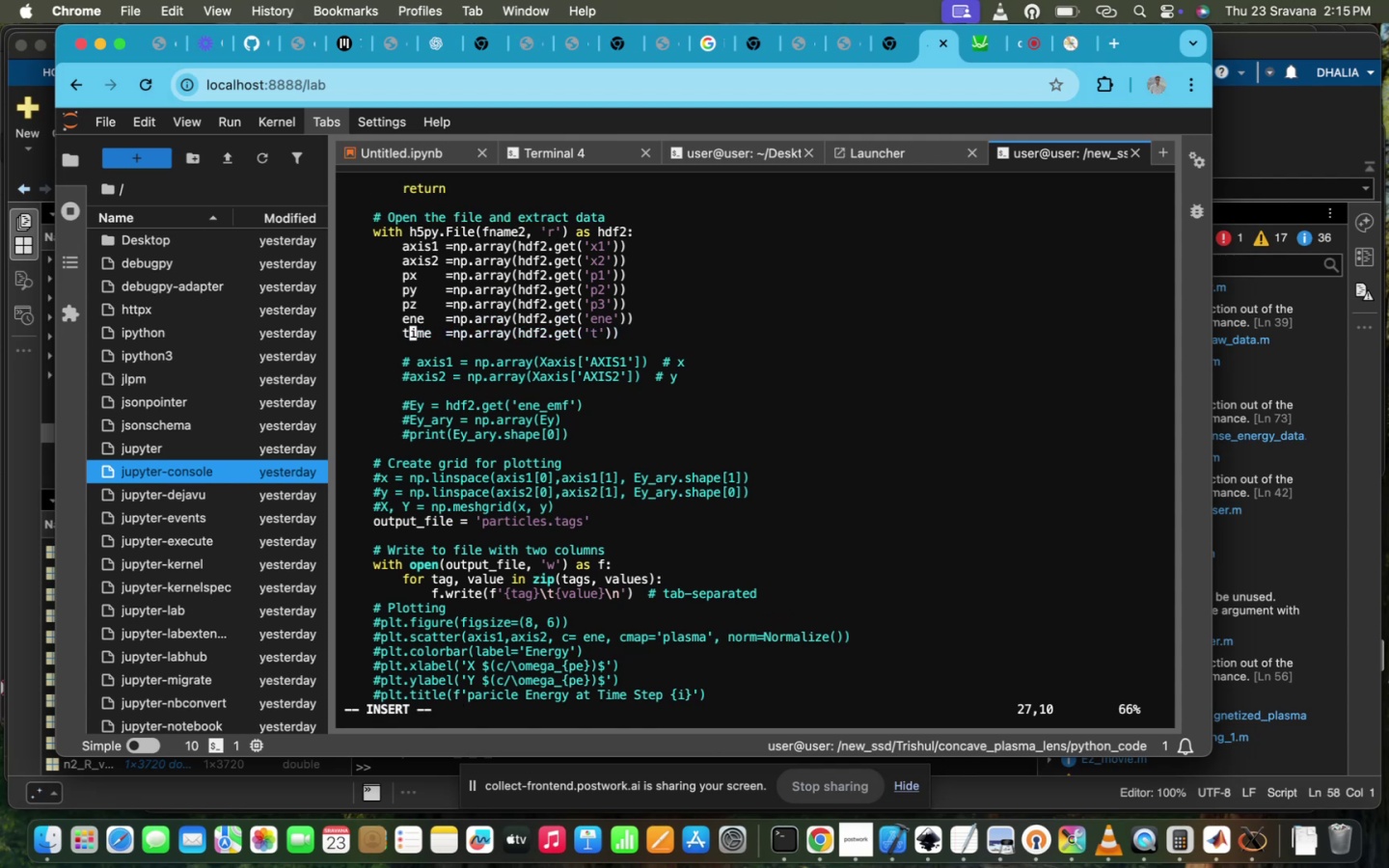 
key(ArrowRight)
 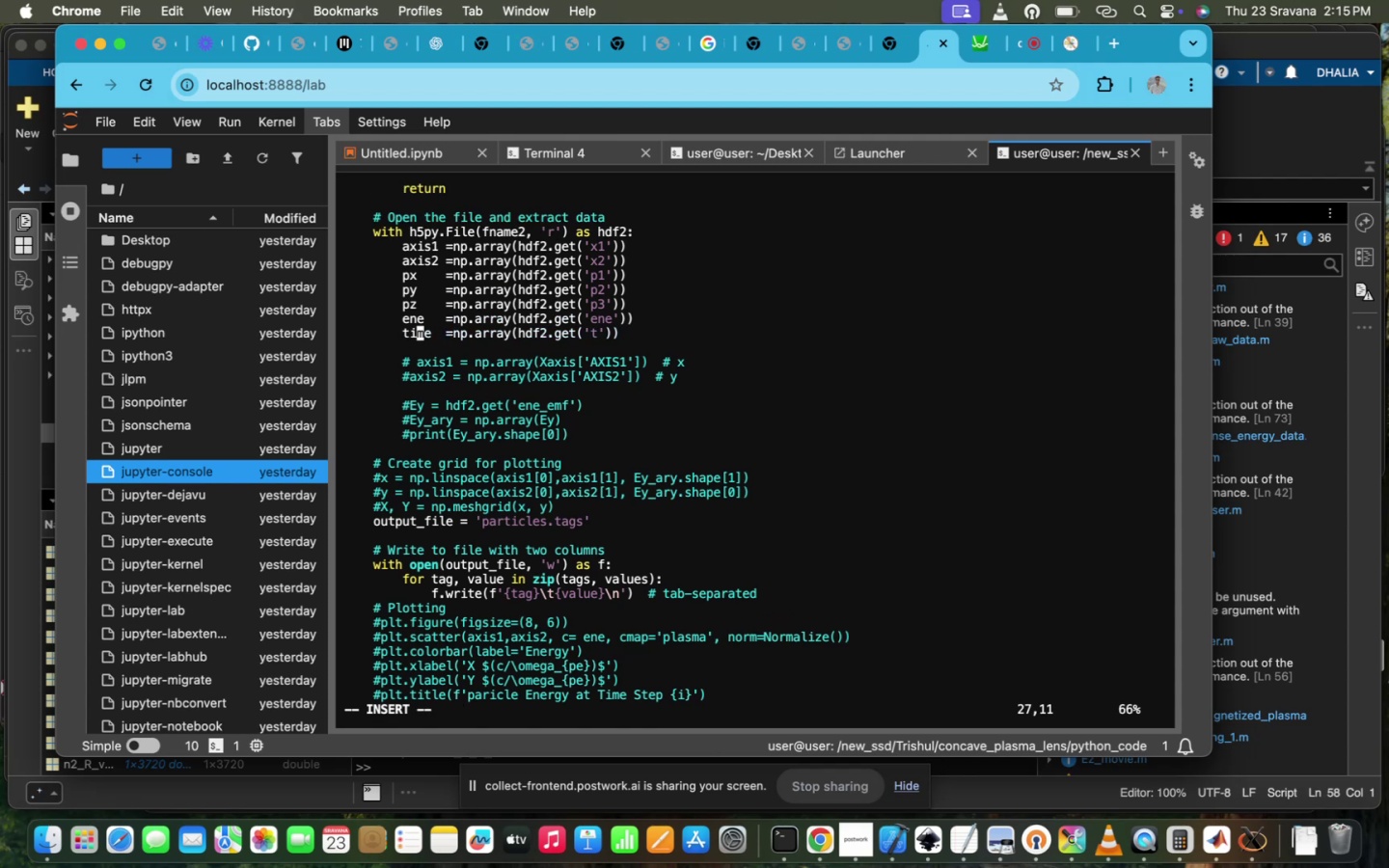 
key(ArrowRight)
 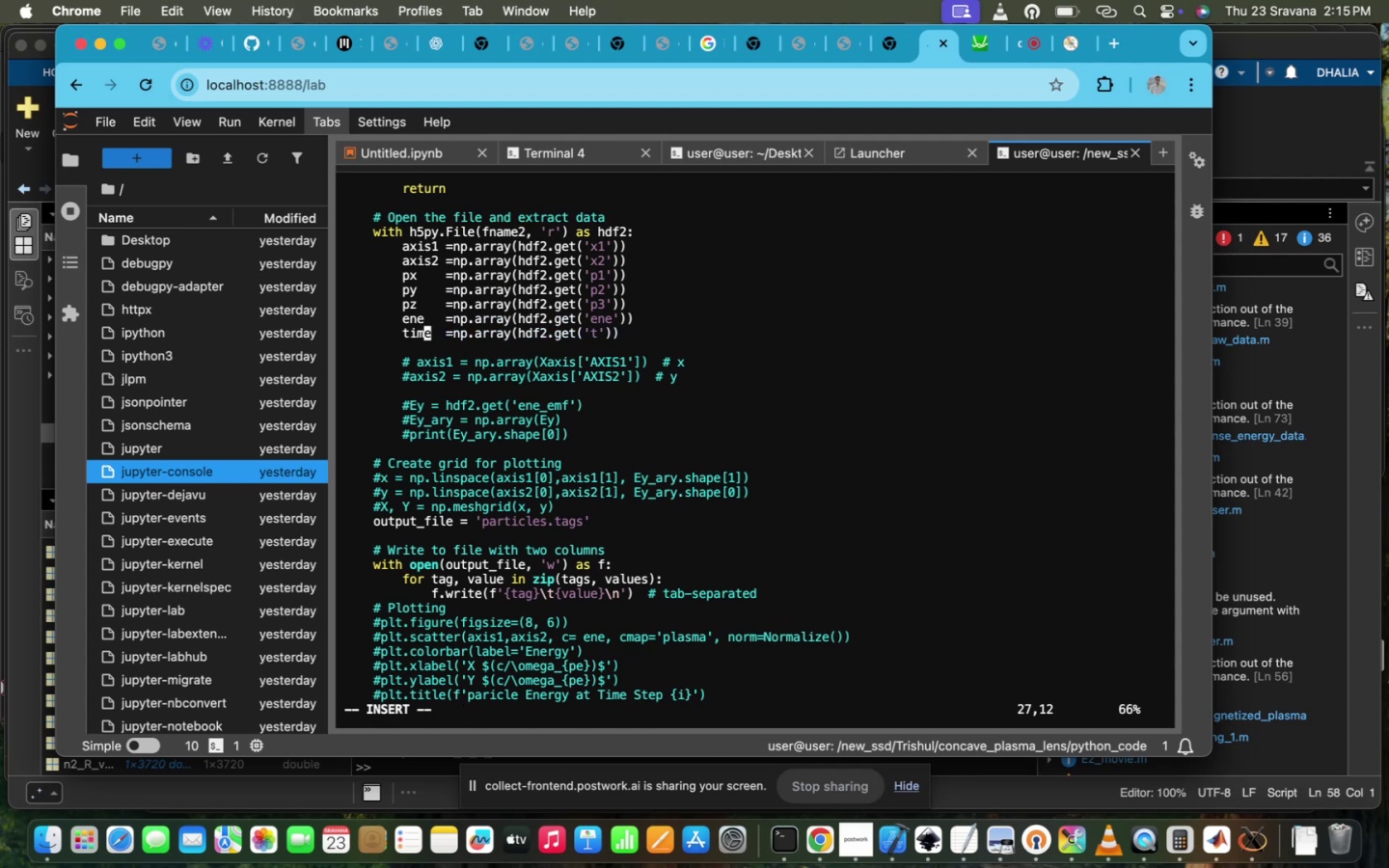 
key(ArrowRight)
 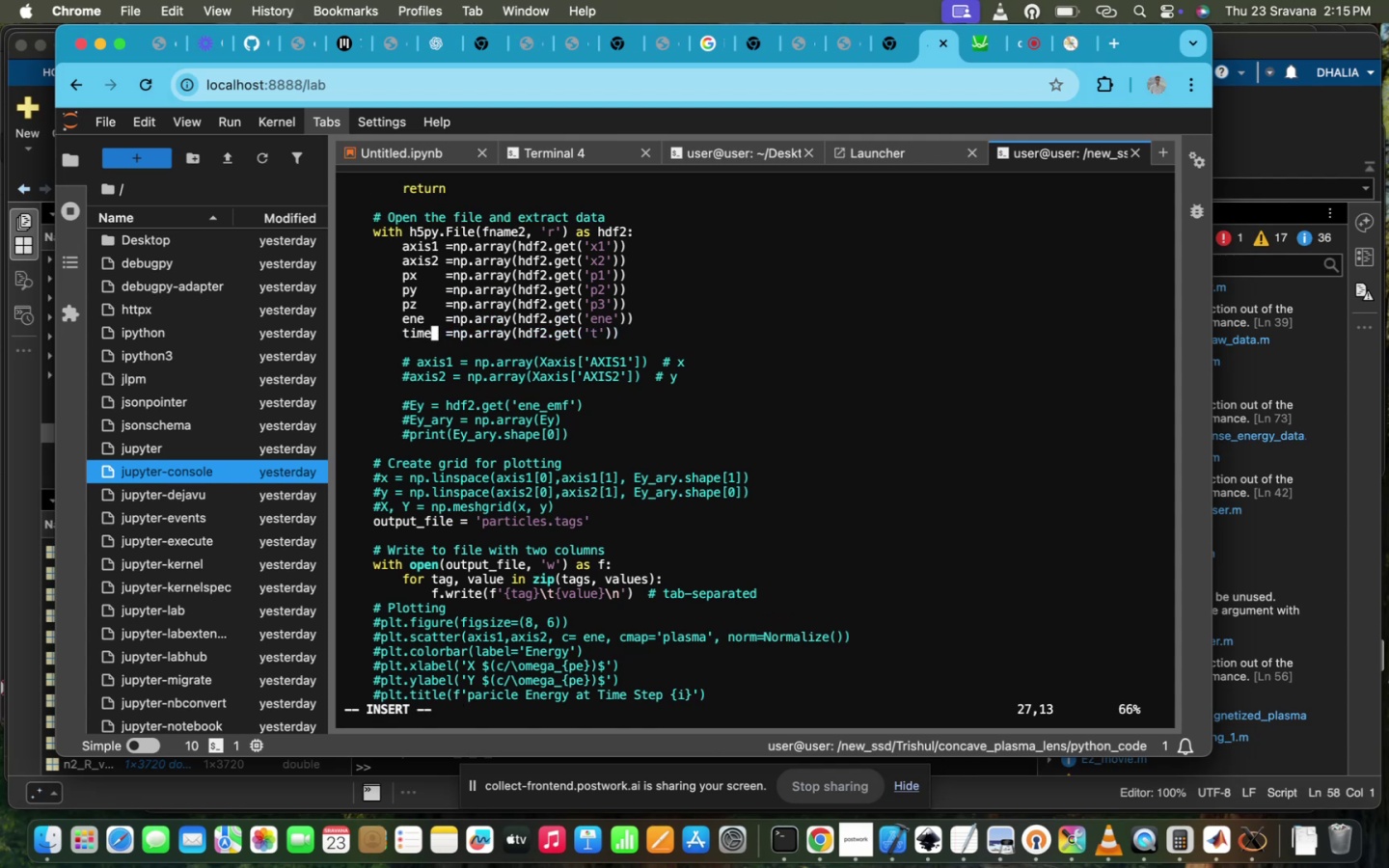 
key(Backspace)
key(Backspace)
key(Backspace)
type(GA)
key(Backspace)
key(Backspace)
type(ags)
 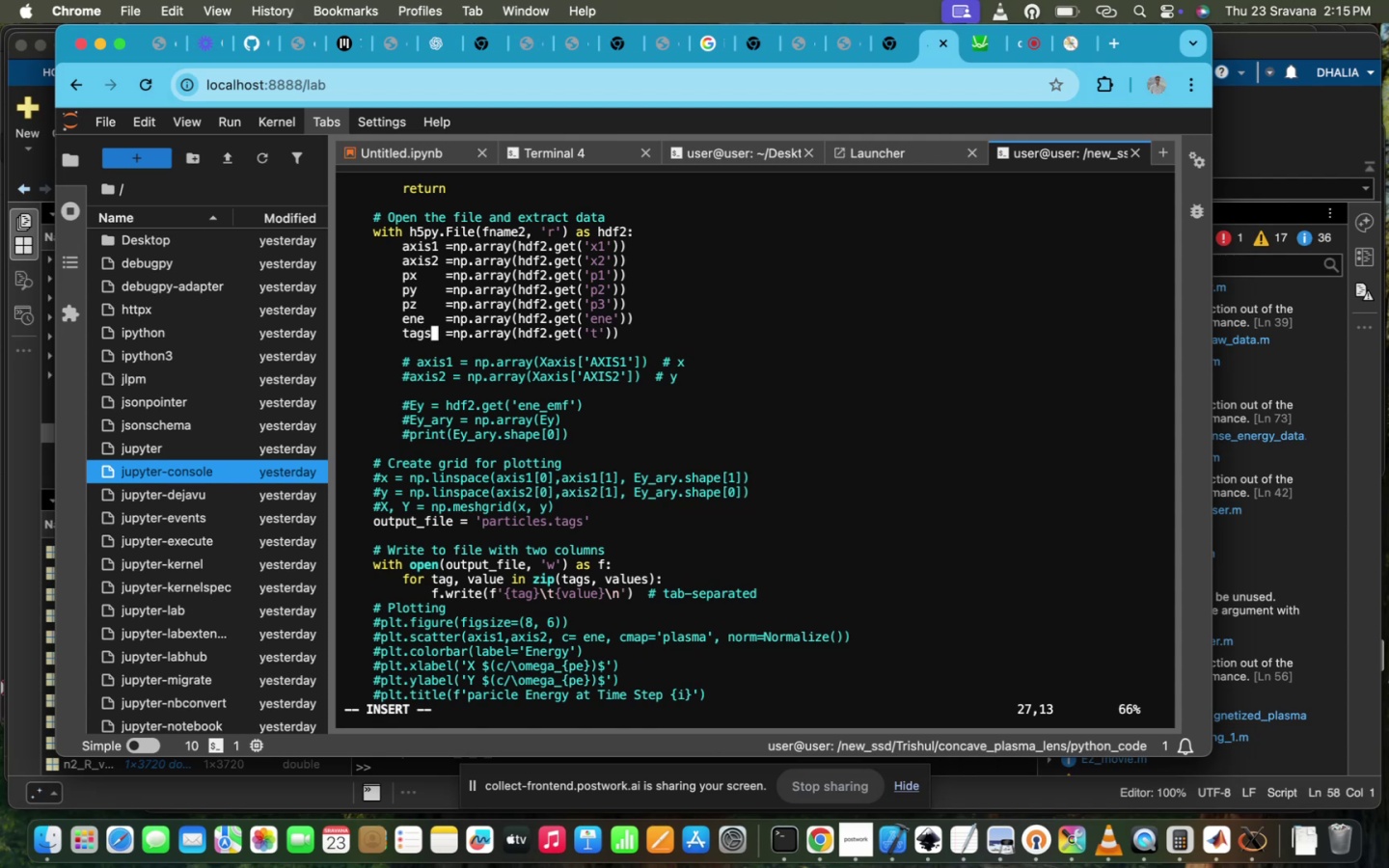 
hold_key(key=ArrowRight, duration=1.5)
 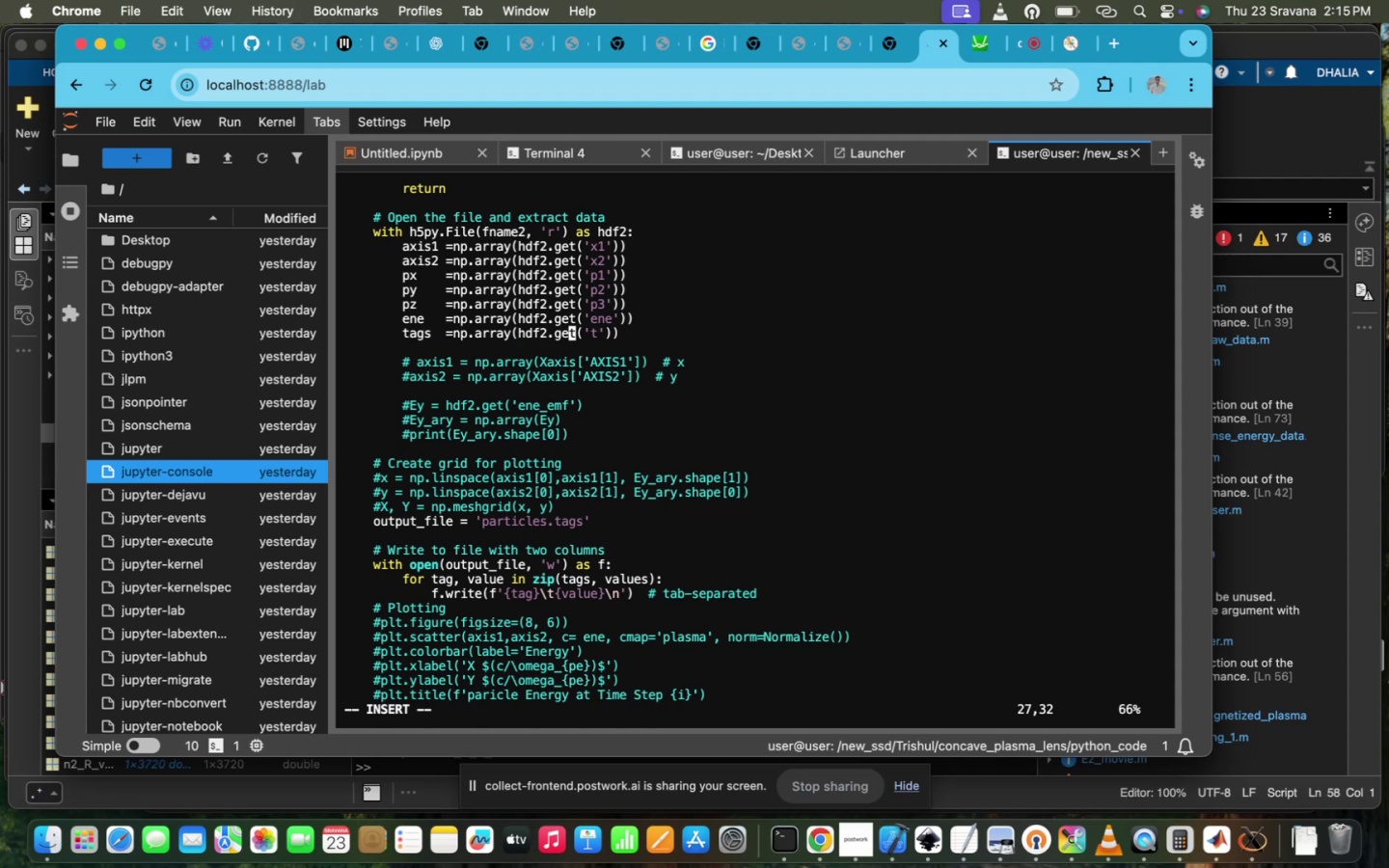 
hold_key(key=ArrowRight, duration=0.83)
 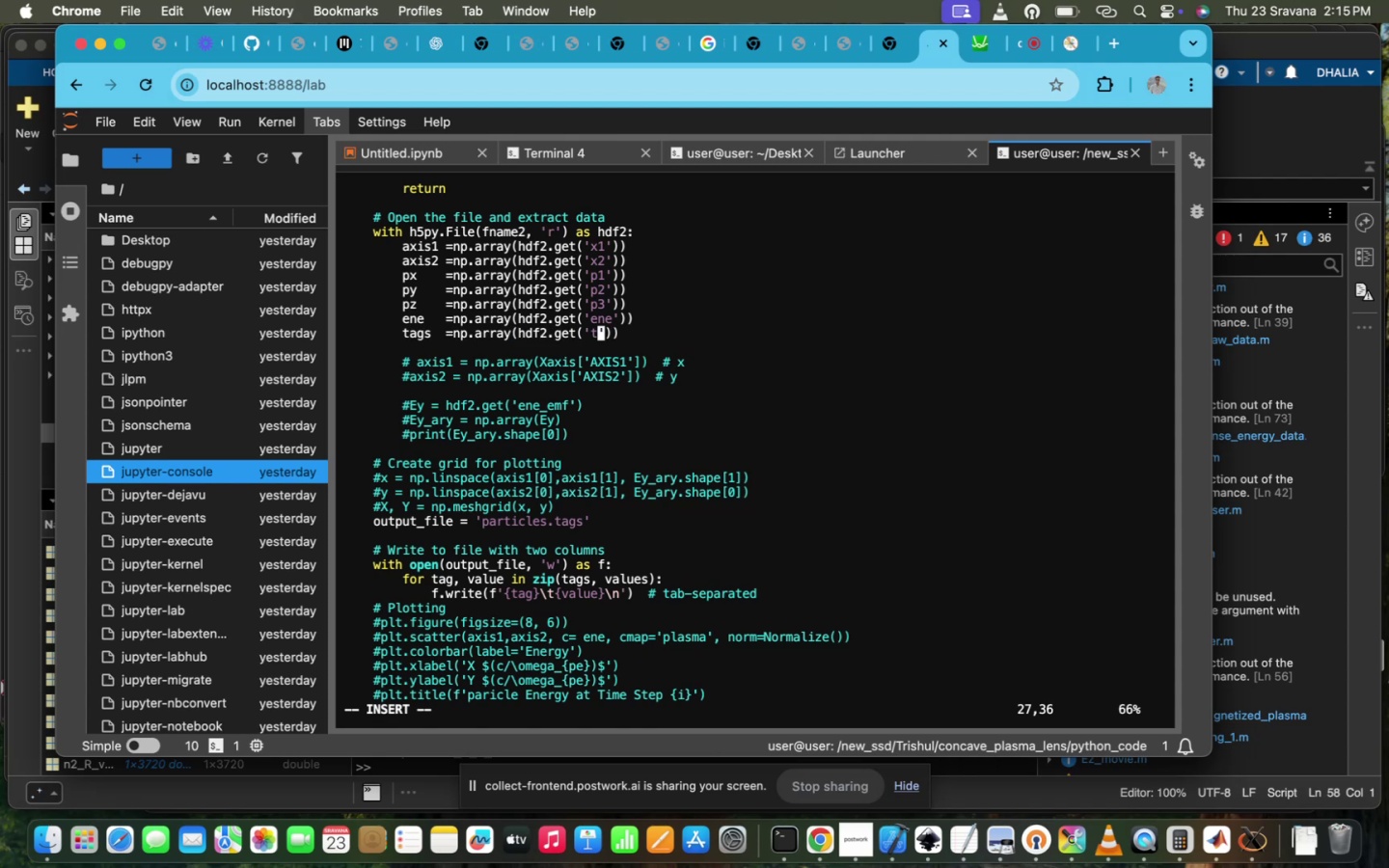 
type(ag)
 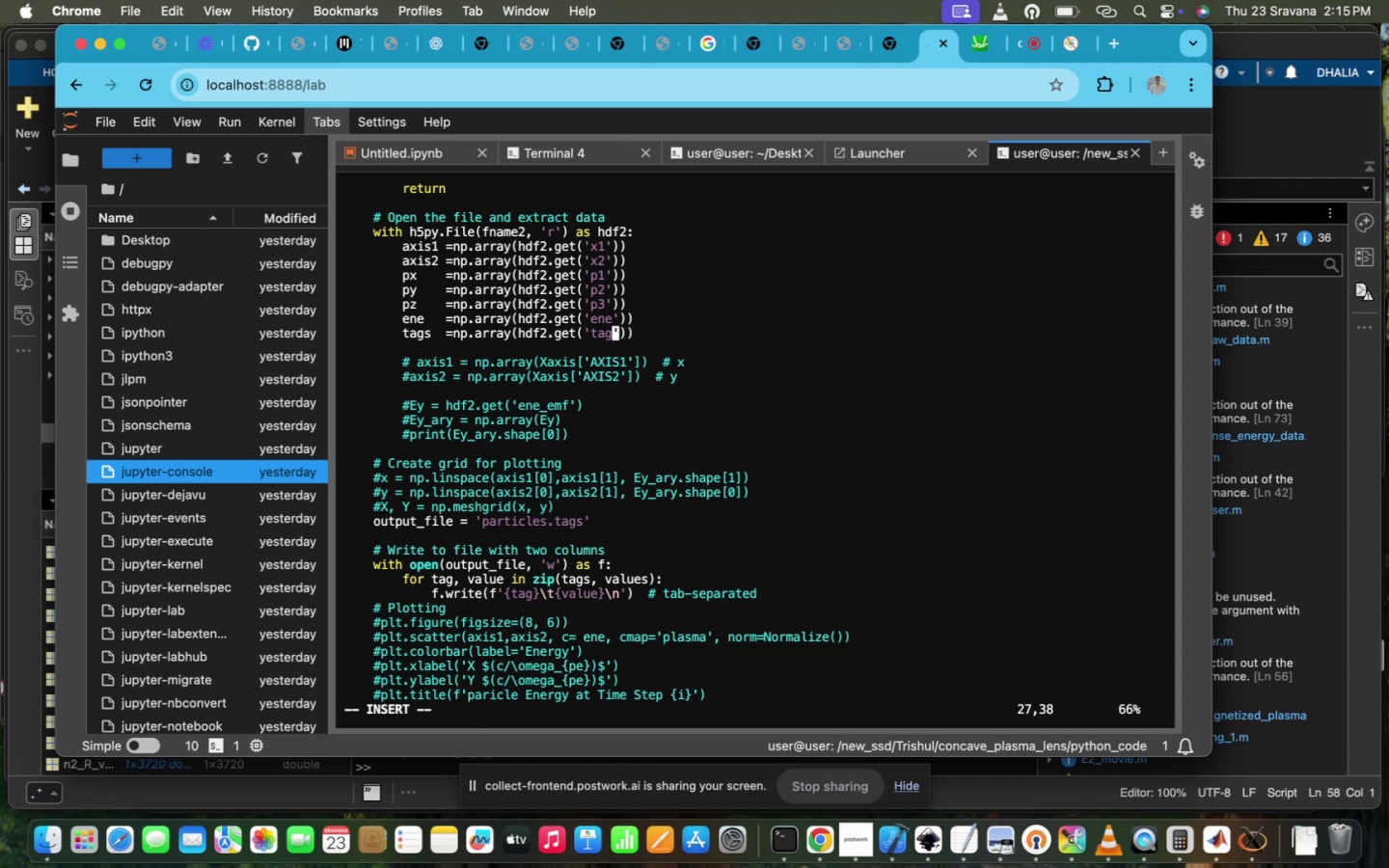 
hold_key(key=ArrowDown, duration=1.51)
 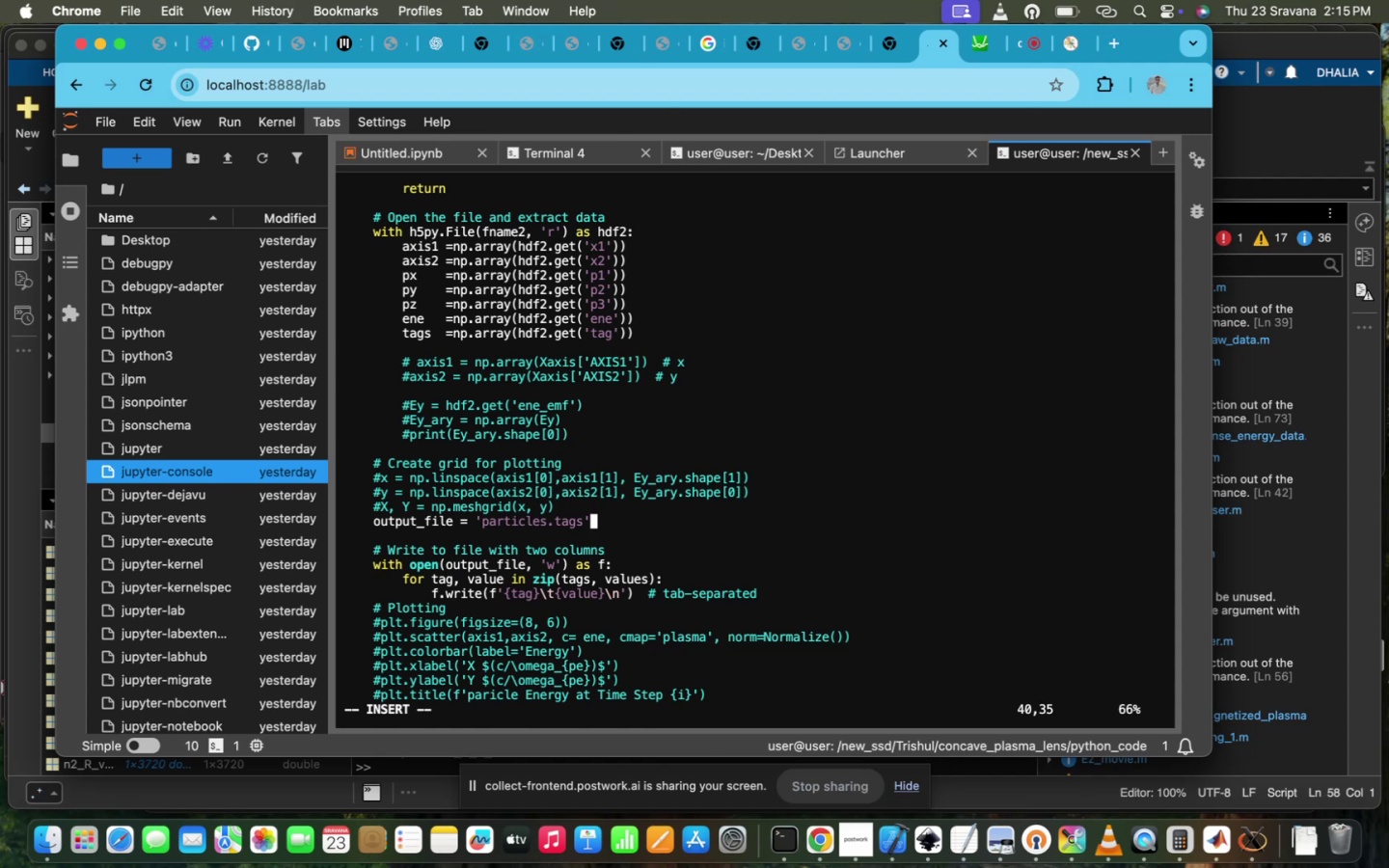 
key(ArrowDown)
 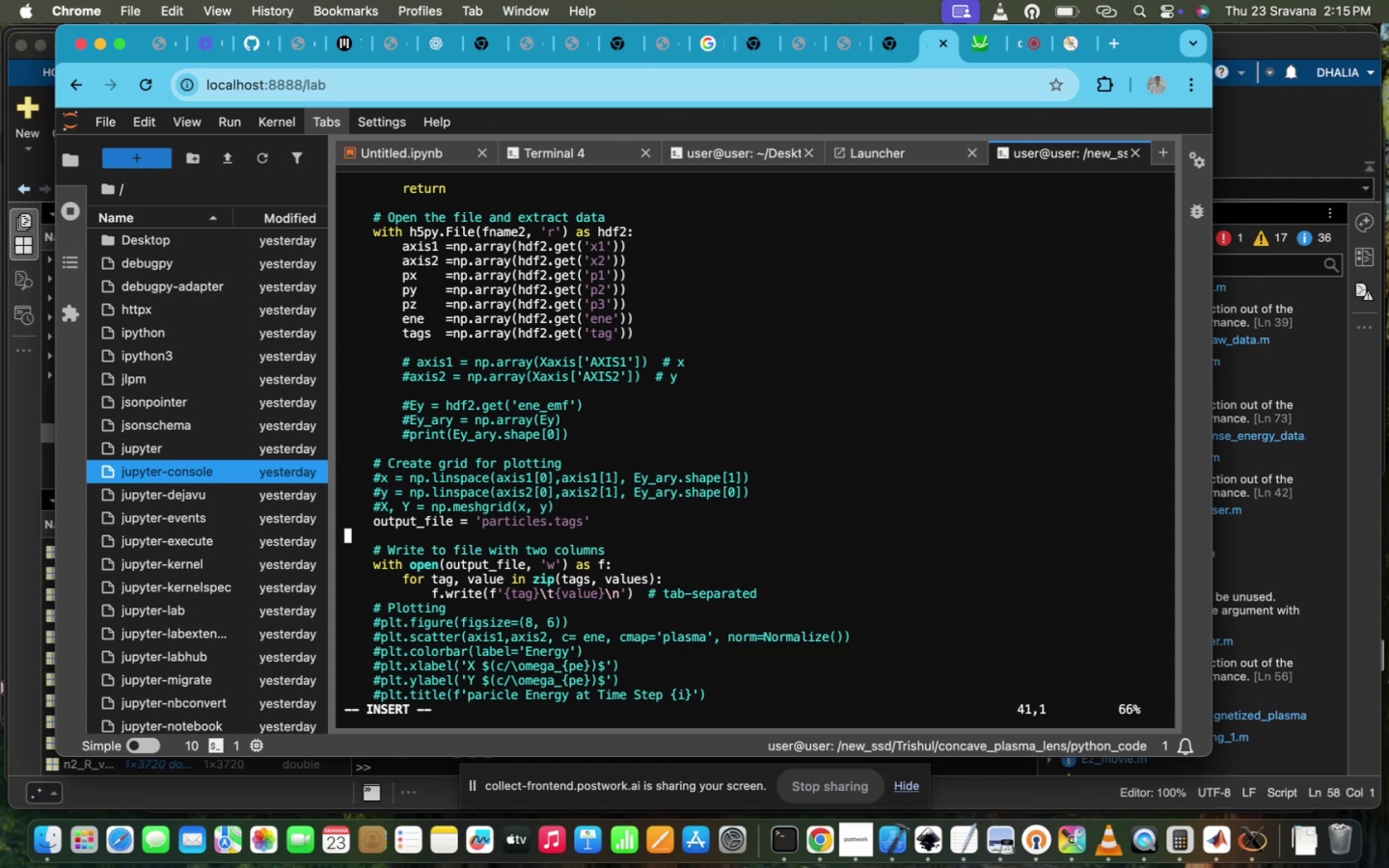 
key(ArrowDown)
 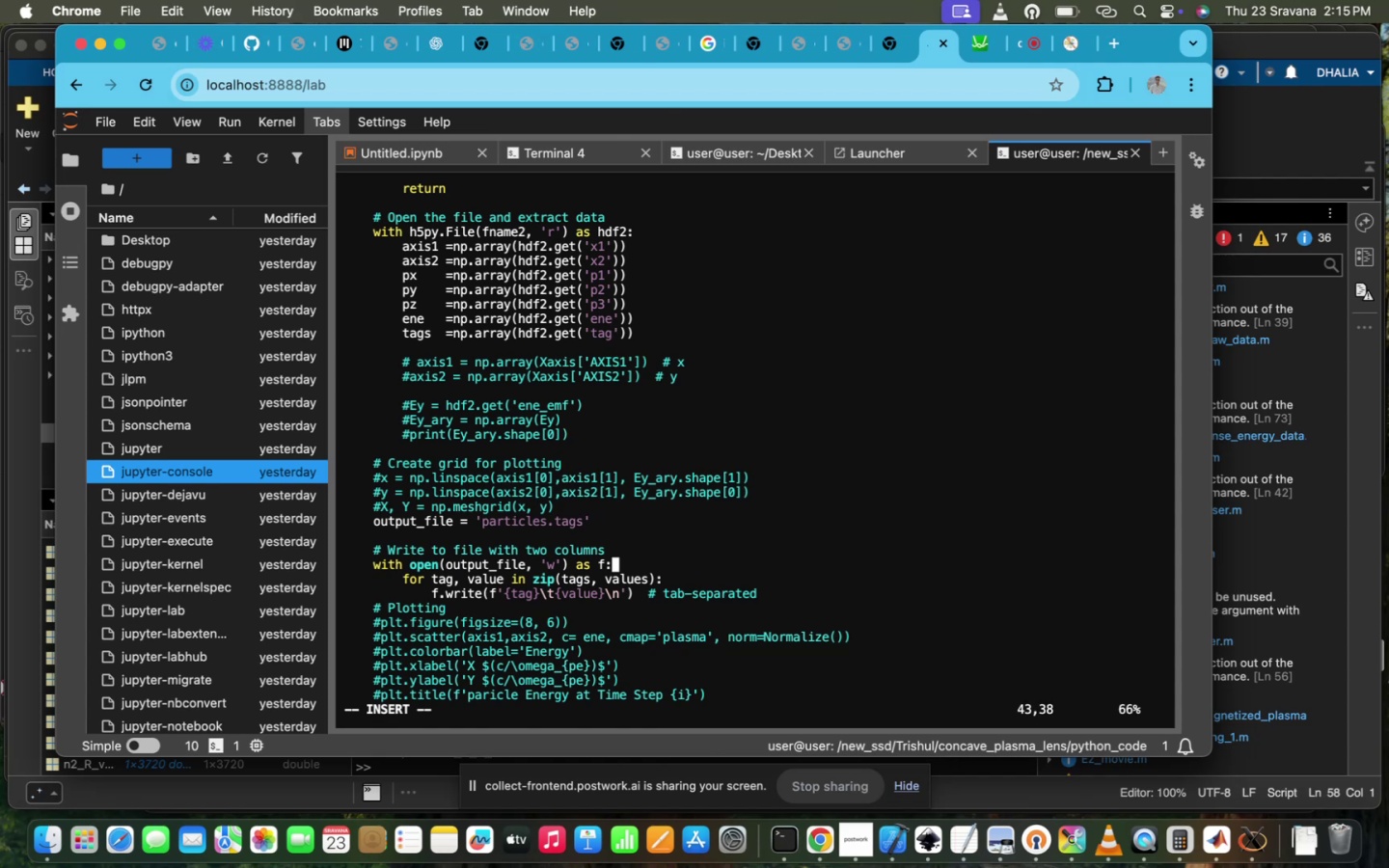 
key(ArrowDown)
 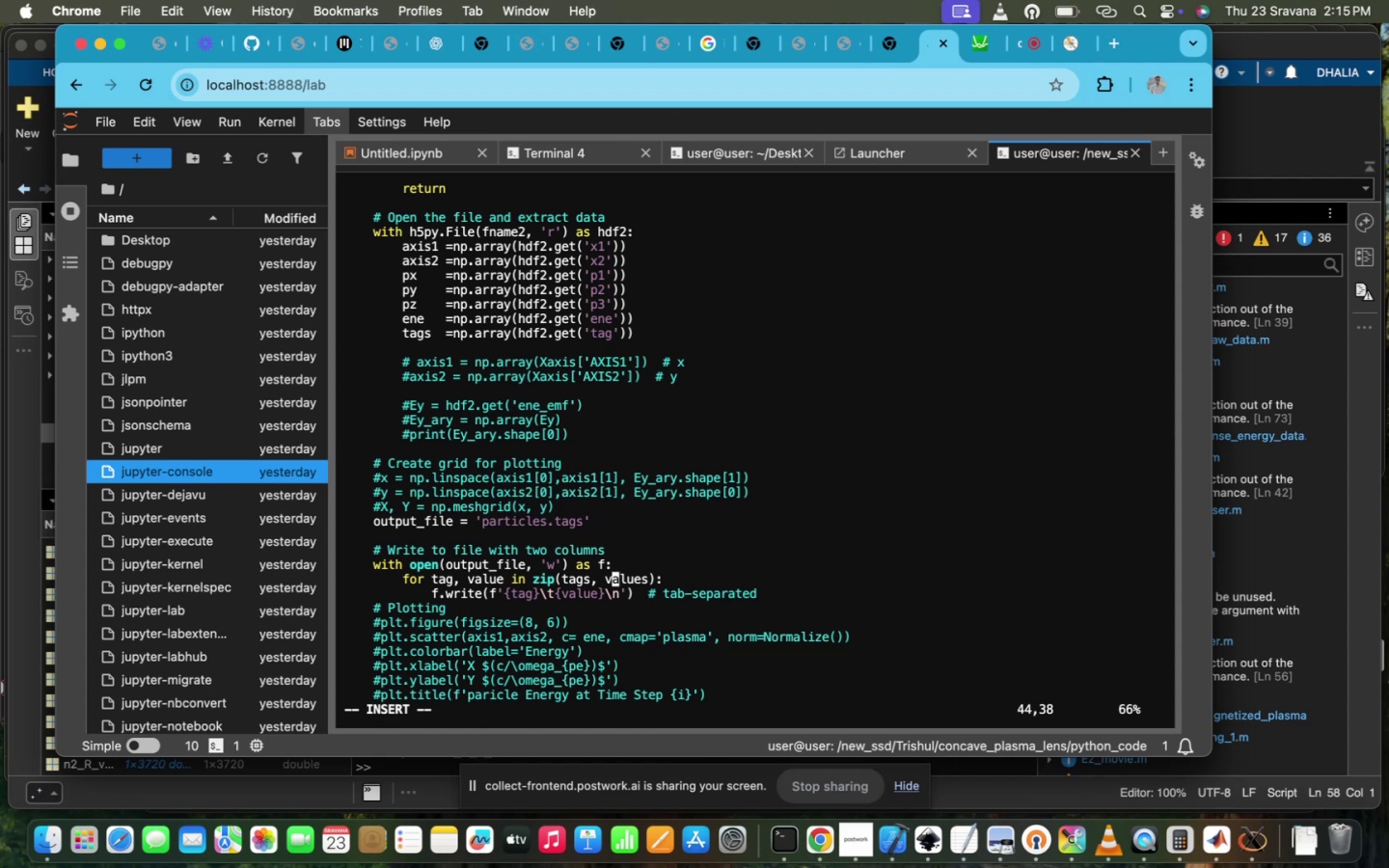 
key(ArrowDown)
 